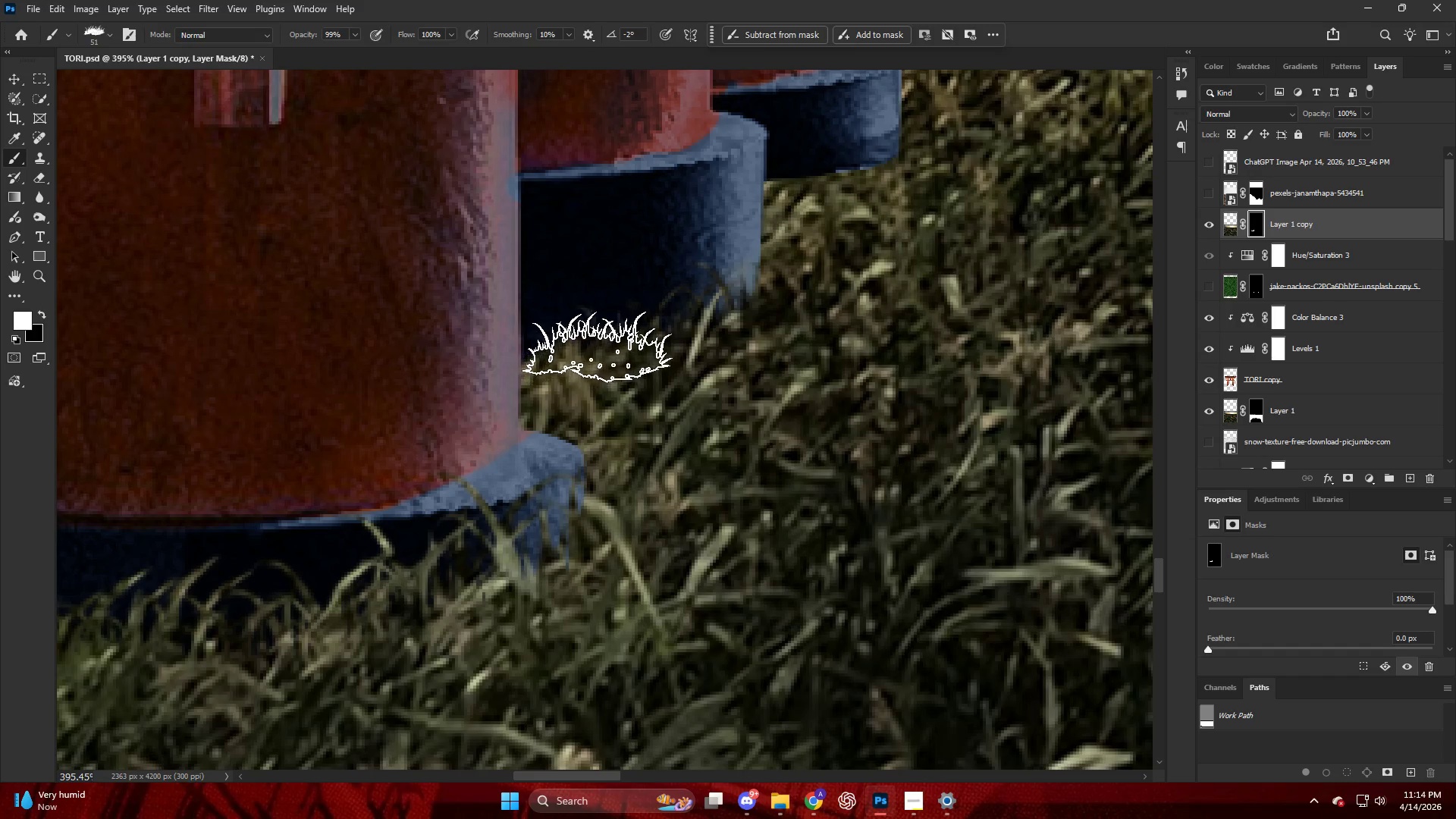 
left_click_drag(start_coordinate=[585, 346], to_coordinate=[557, 346])
 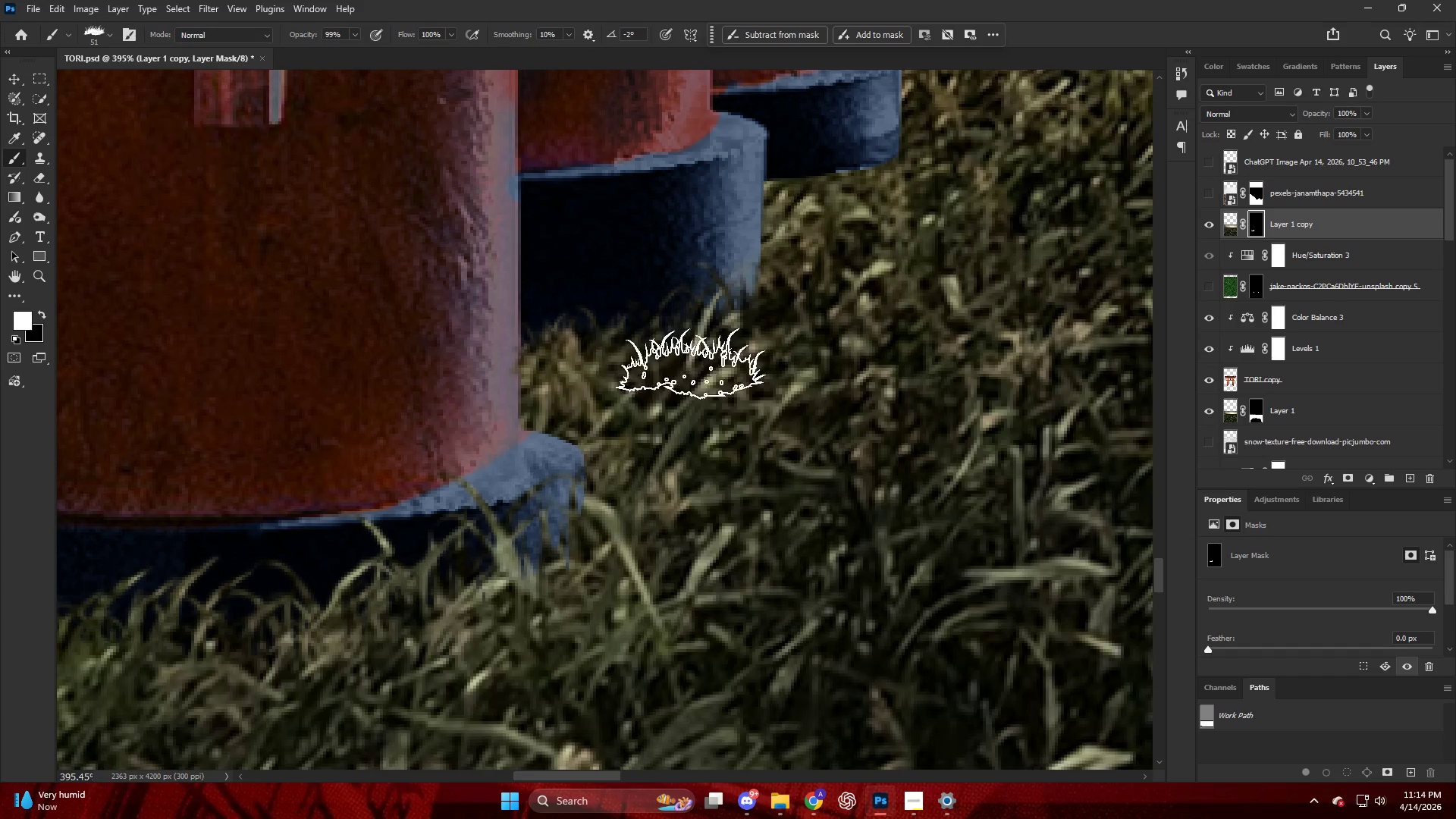 
key(Alt+AltLeft)
 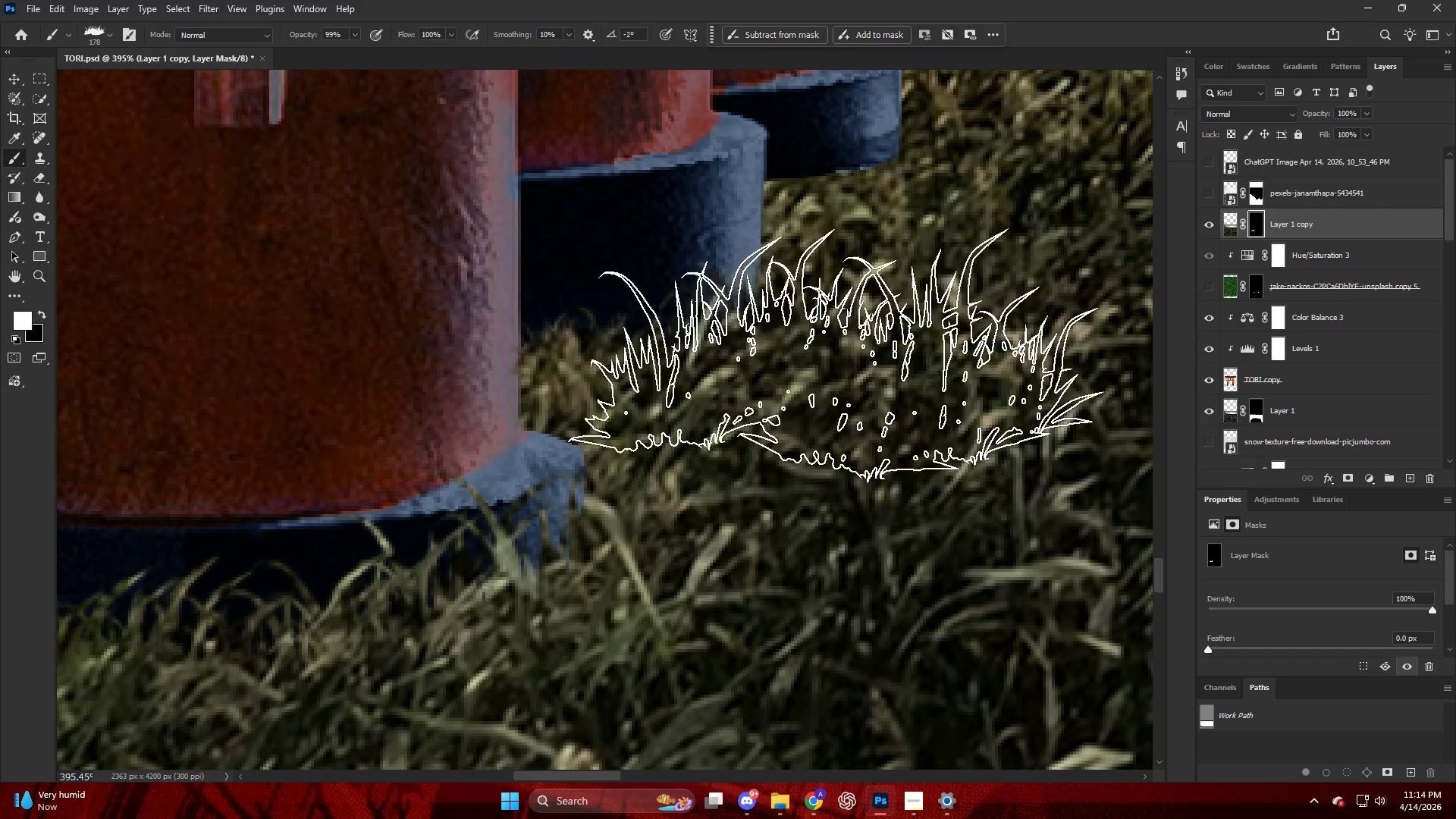 
left_click_drag(start_coordinate=[820, 344], to_coordinate=[814, 336])
 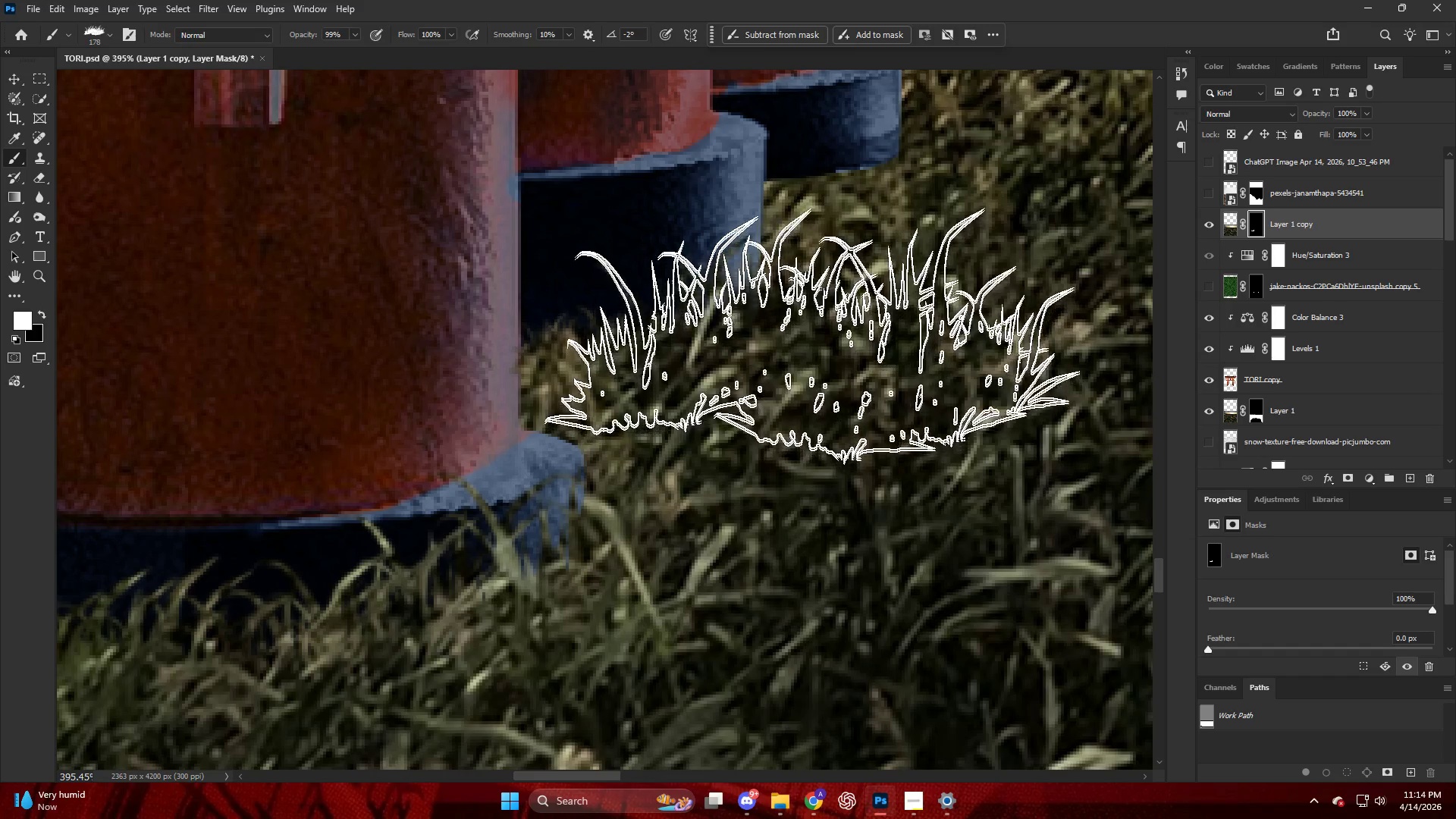 
left_click_drag(start_coordinate=[827, 326], to_coordinate=[879, 308])
 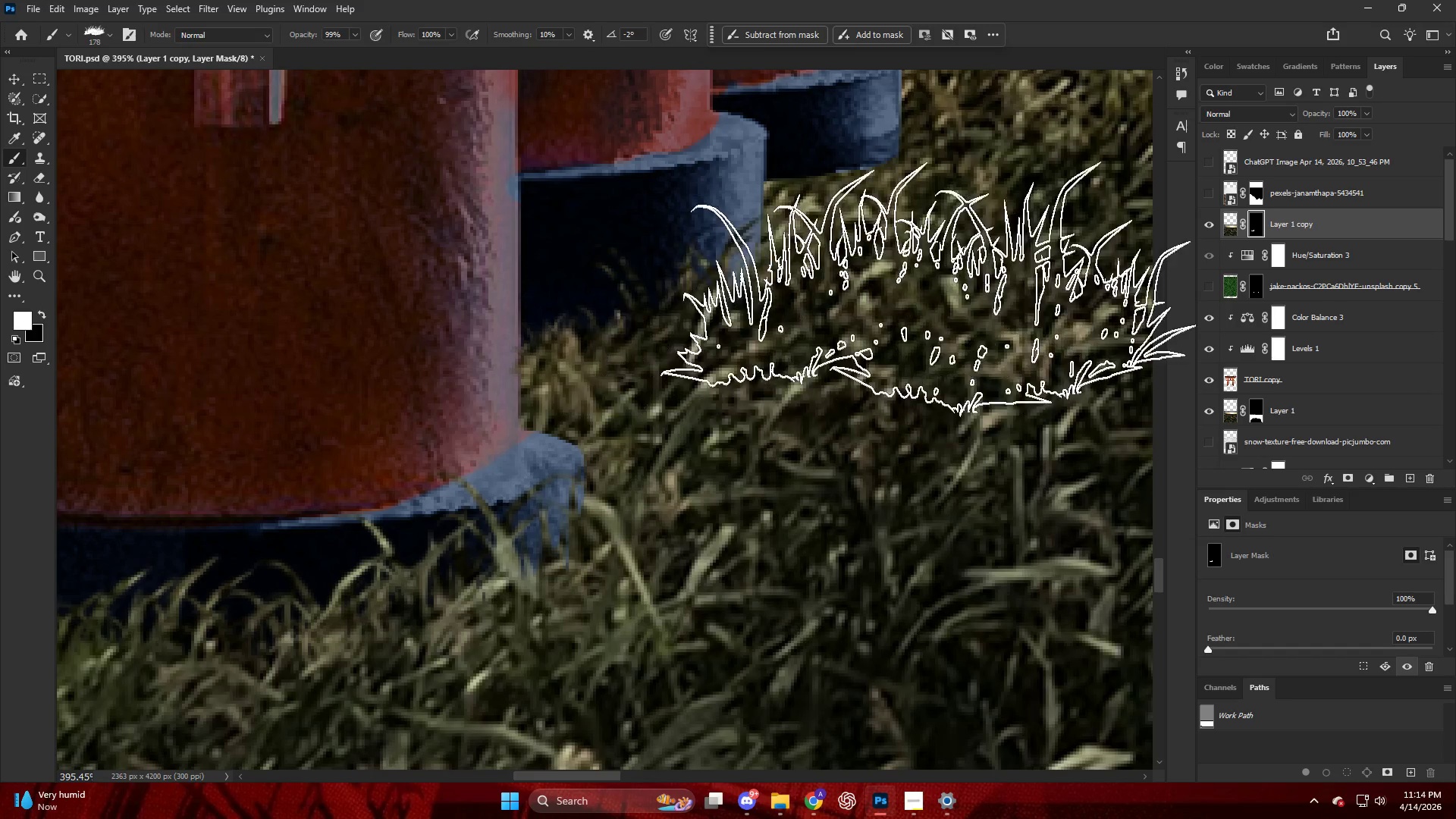 
left_click_drag(start_coordinate=[928, 287], to_coordinate=[930, 284])
 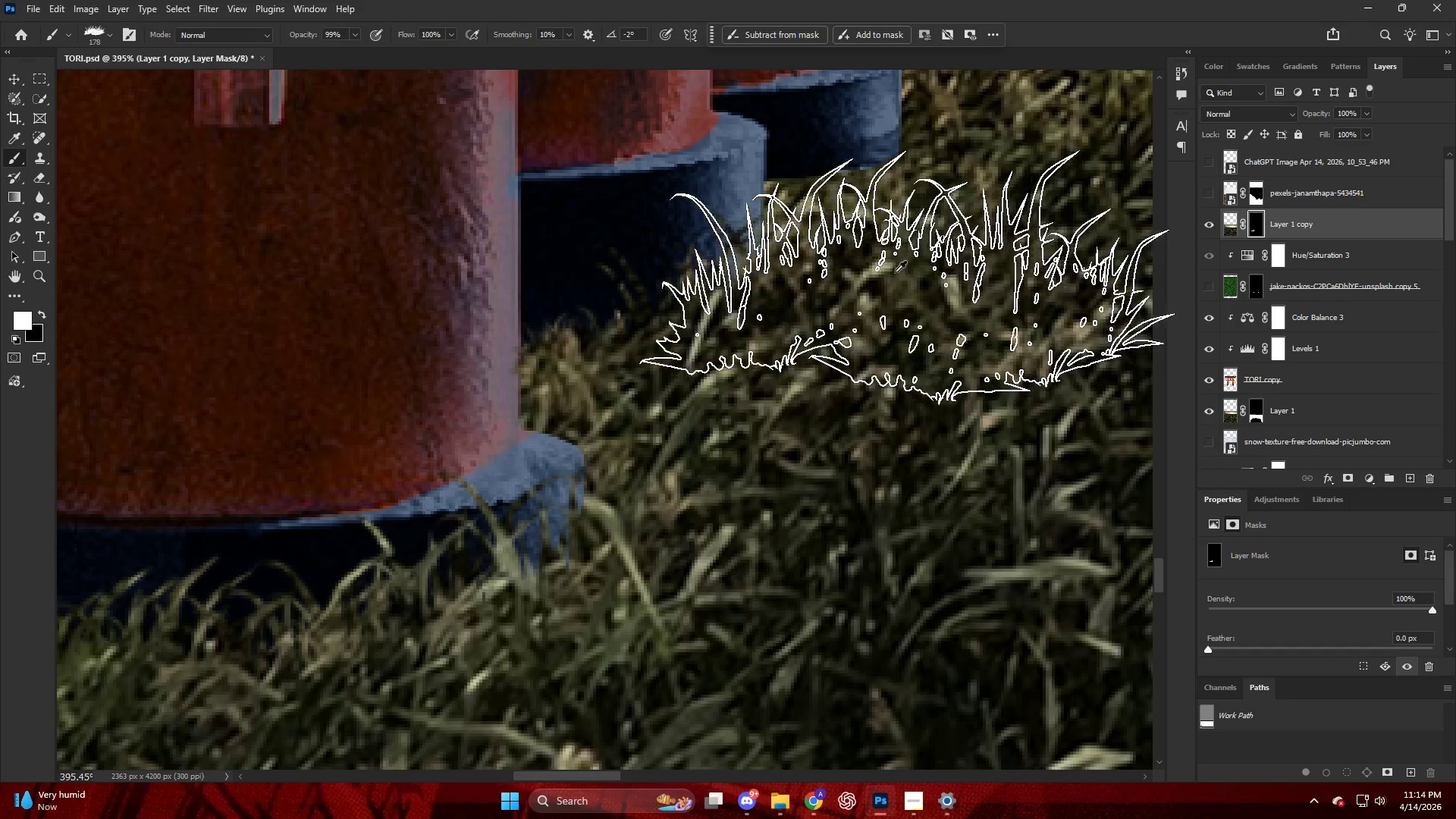 
key(Alt+AltLeft)
 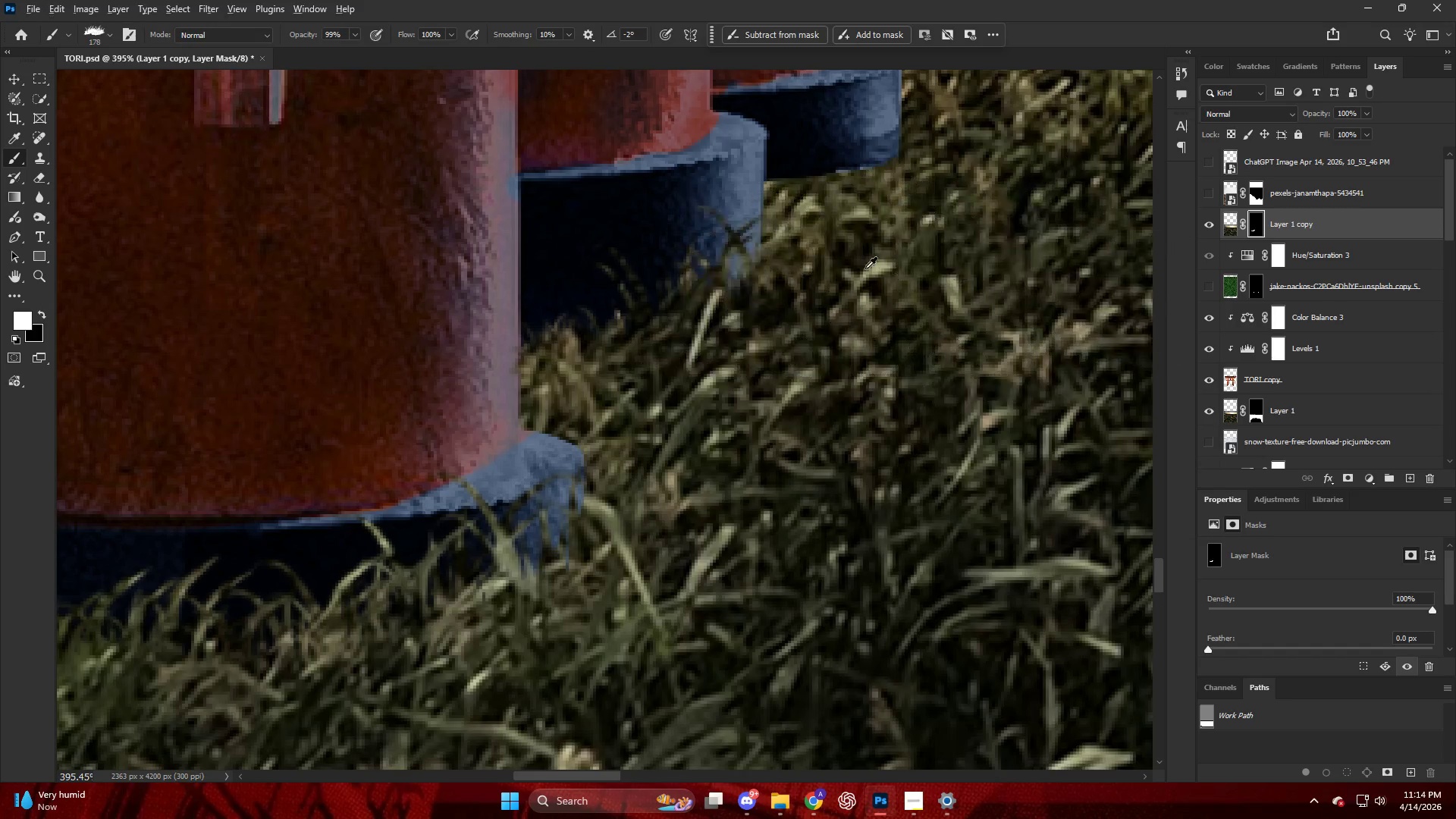 
key(Control+ControlLeft)
 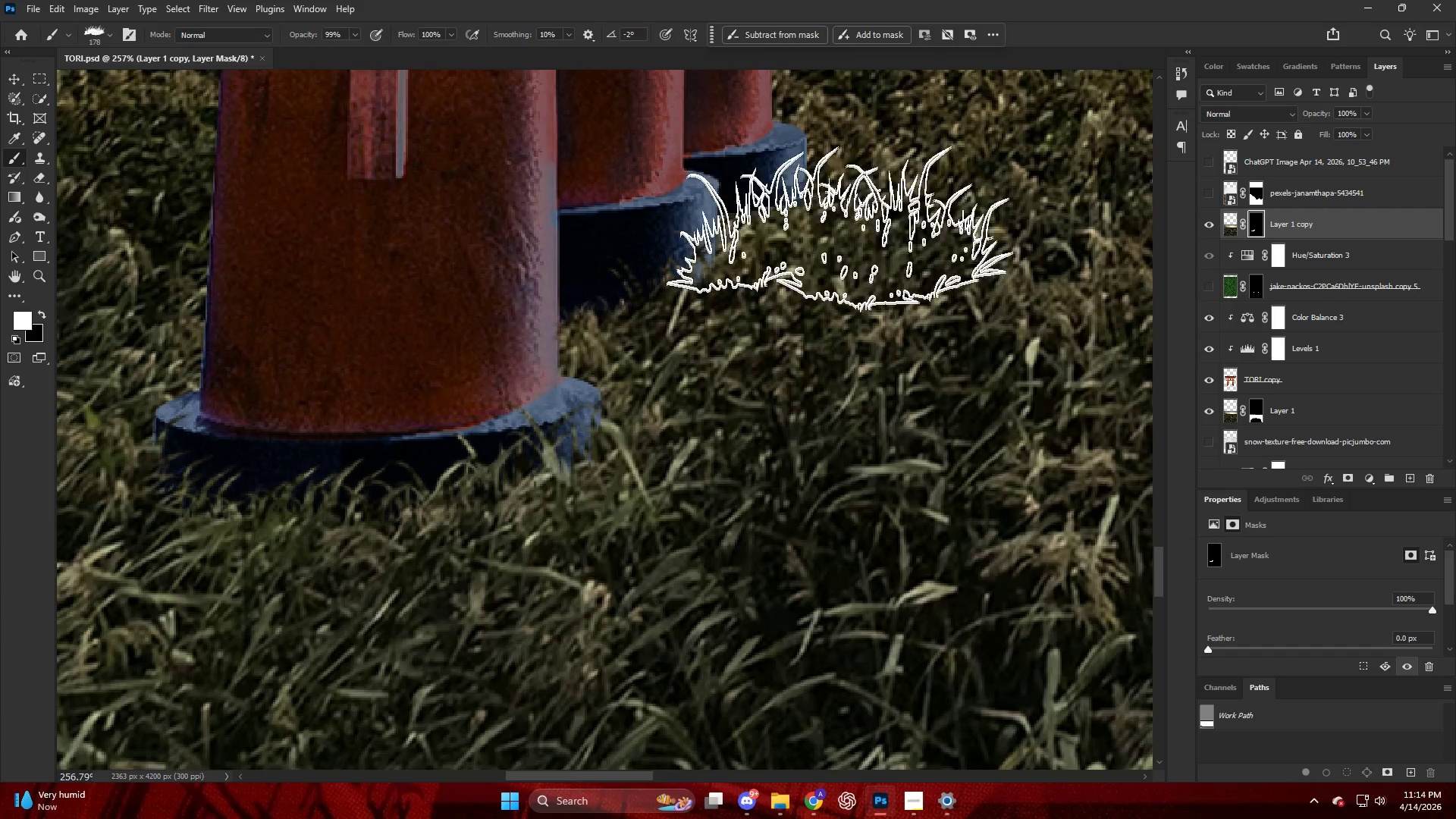 
hold_key(key=AltLeft, duration=0.41)
scroll: coordinate [861, 203], scroll_direction: down, amount: 6.0
 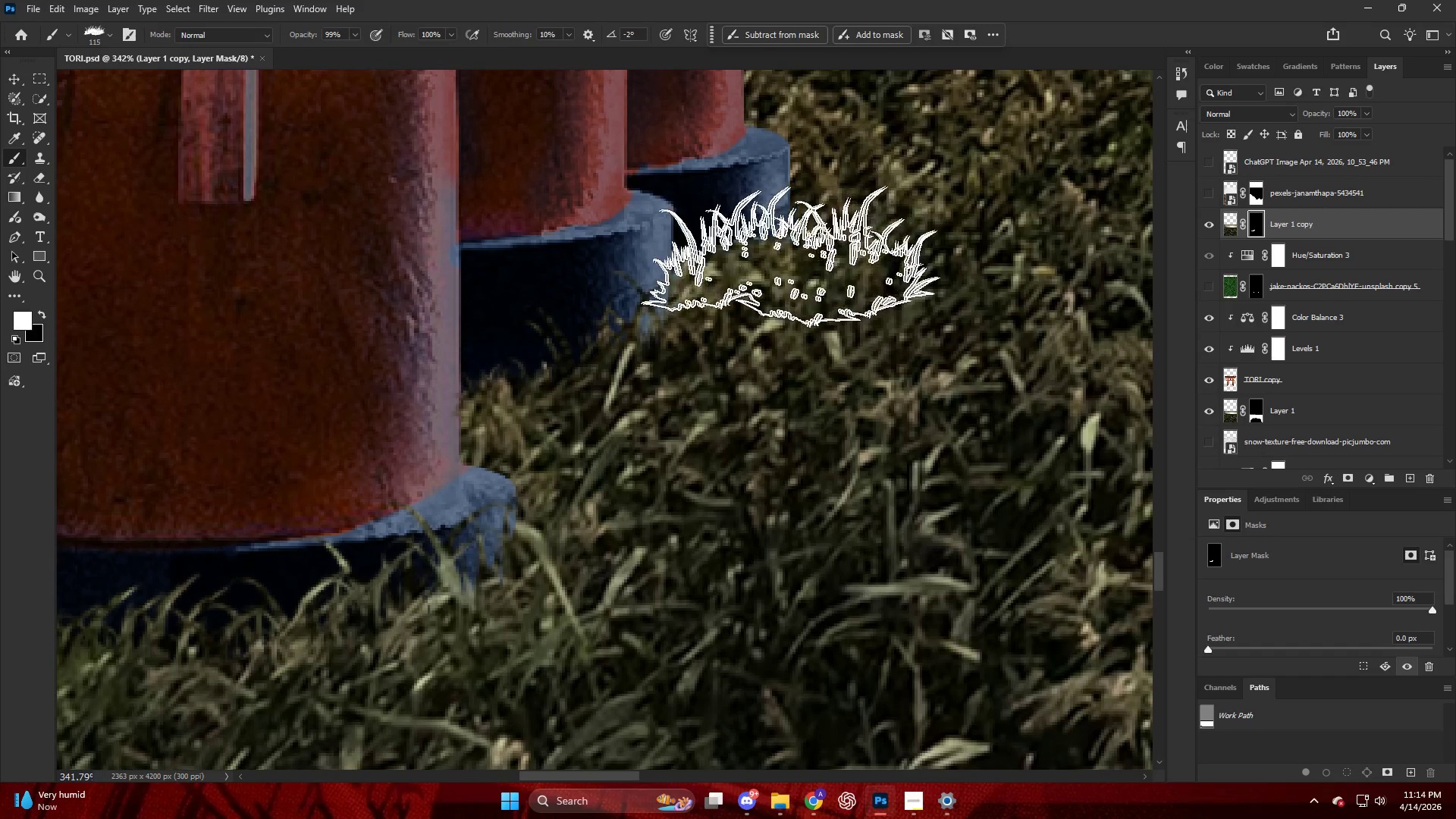 
left_click_drag(start_coordinate=[811, 254], to_coordinate=[817, 250])
 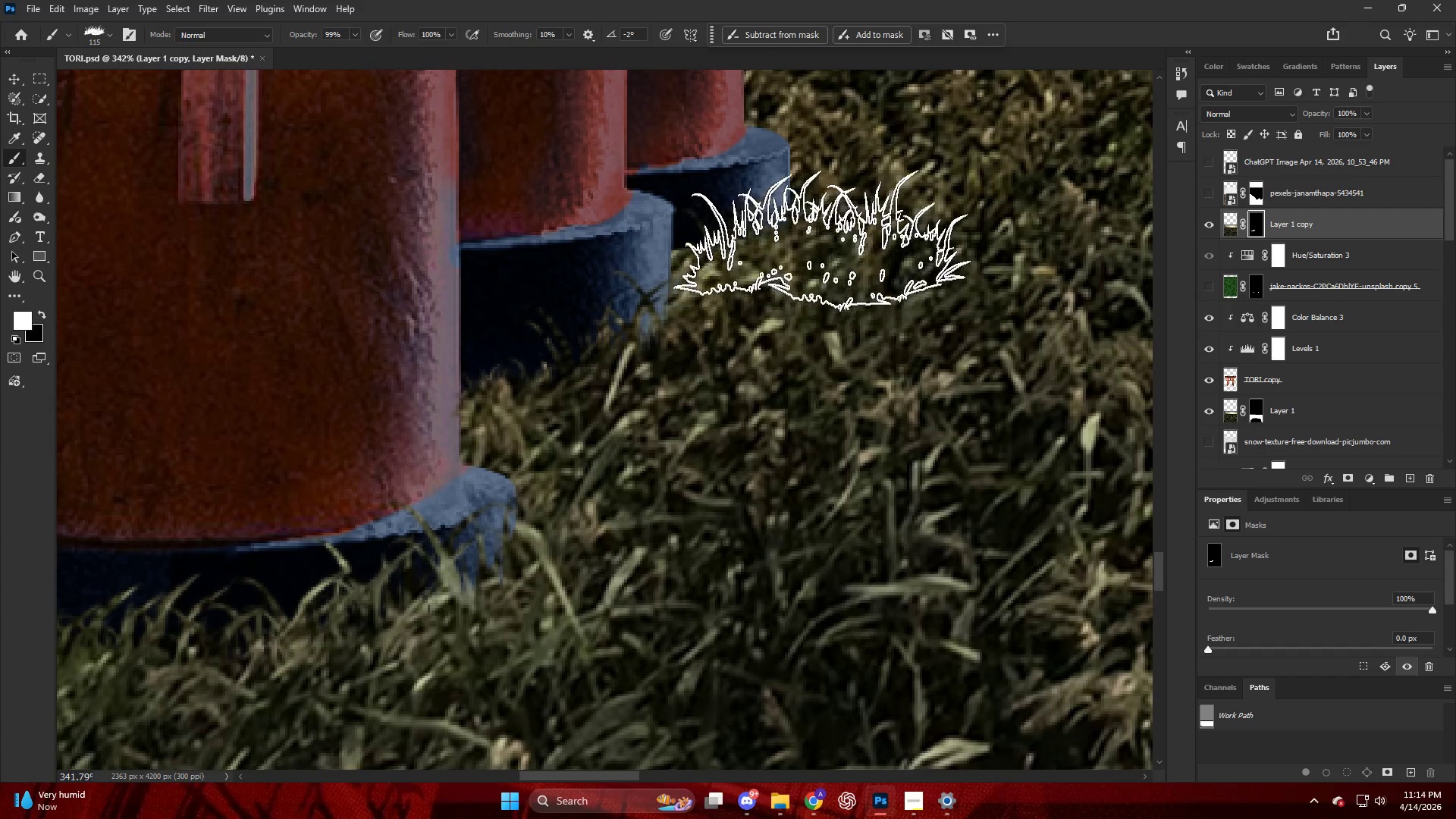 
left_click_drag(start_coordinate=[824, 238], to_coordinate=[837, 225])
 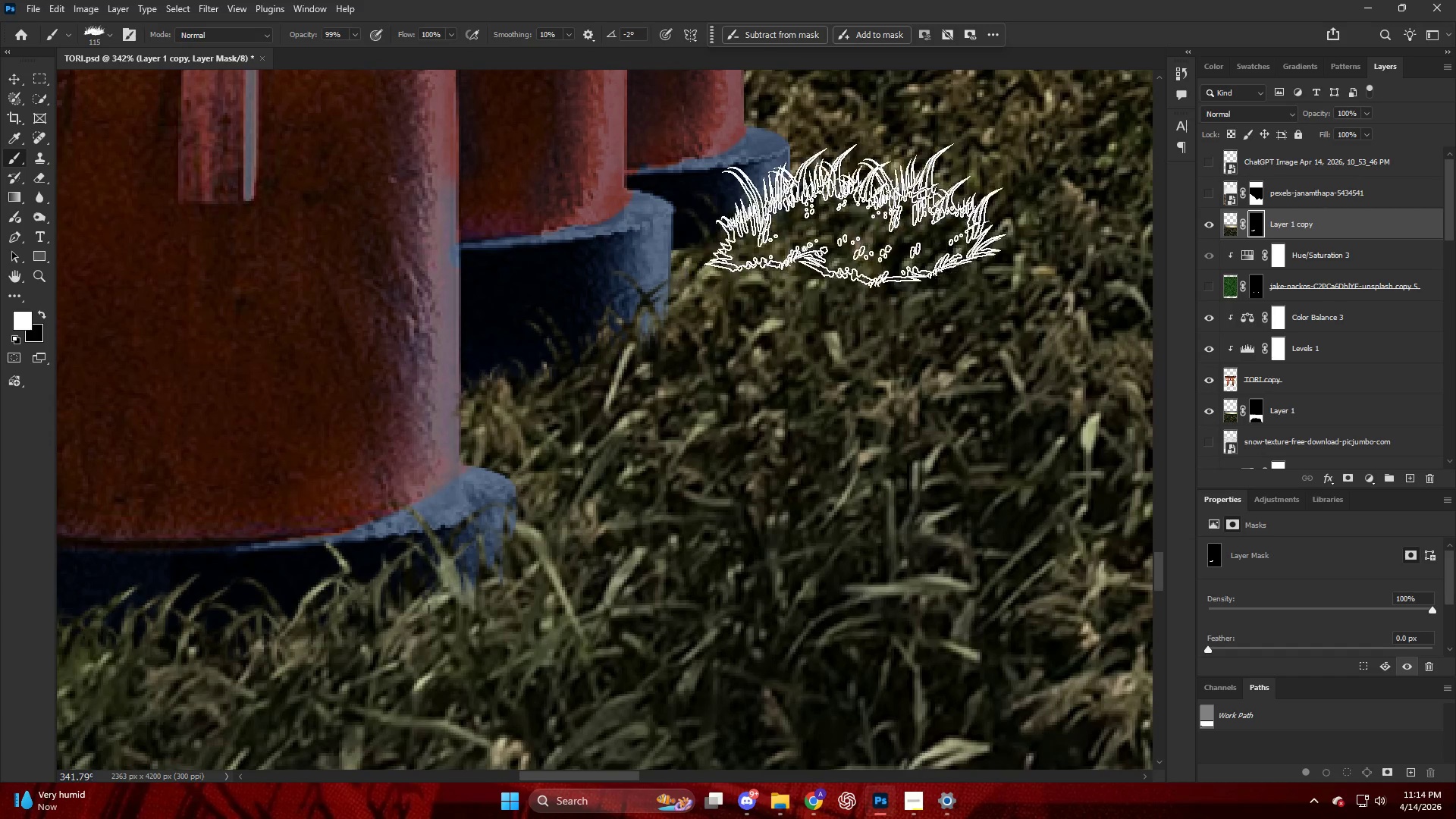 
left_click_drag(start_coordinate=[874, 204], to_coordinate=[895, 189])
 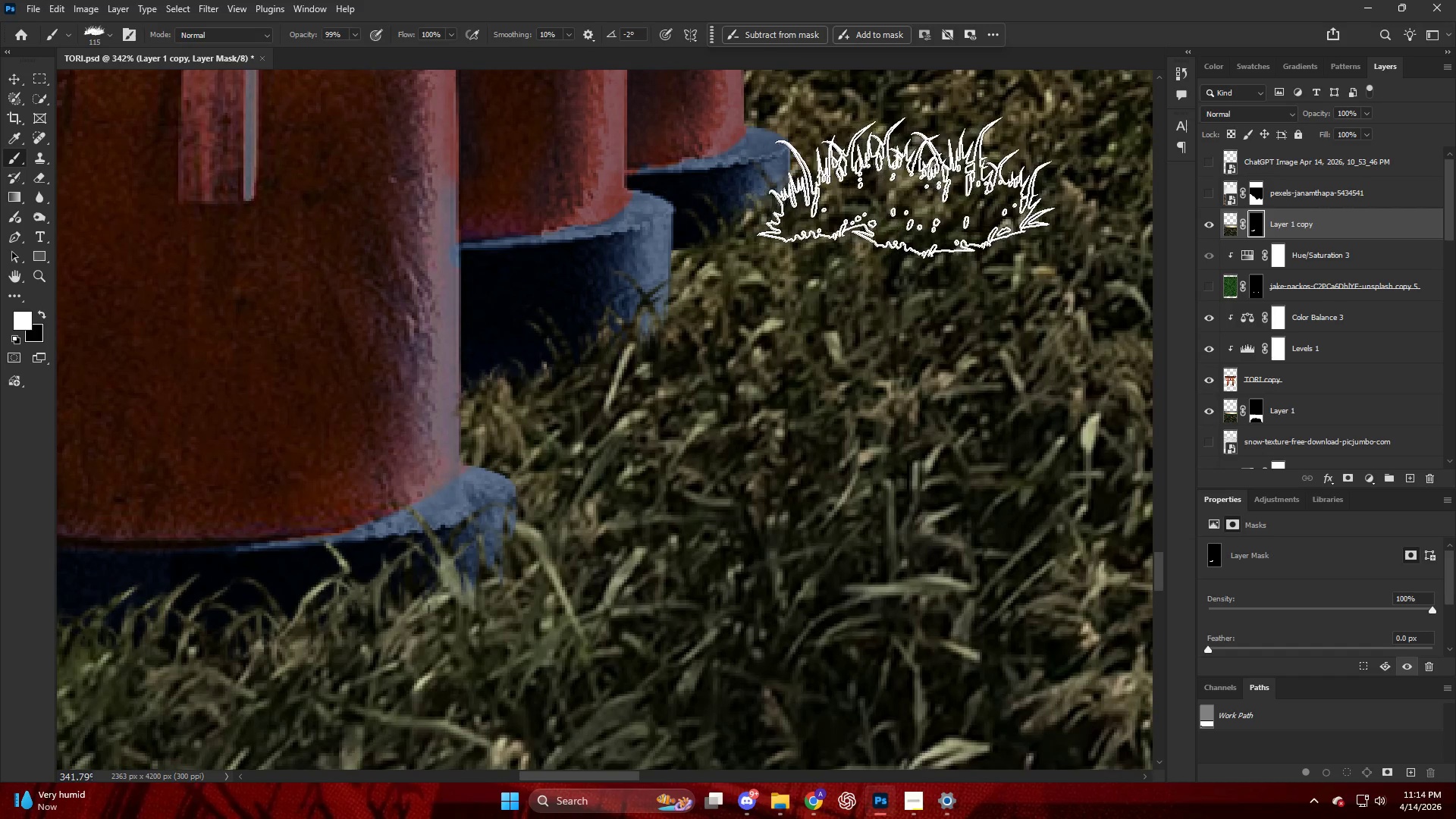 
left_click_drag(start_coordinate=[905, 186], to_coordinate=[917, 174])
 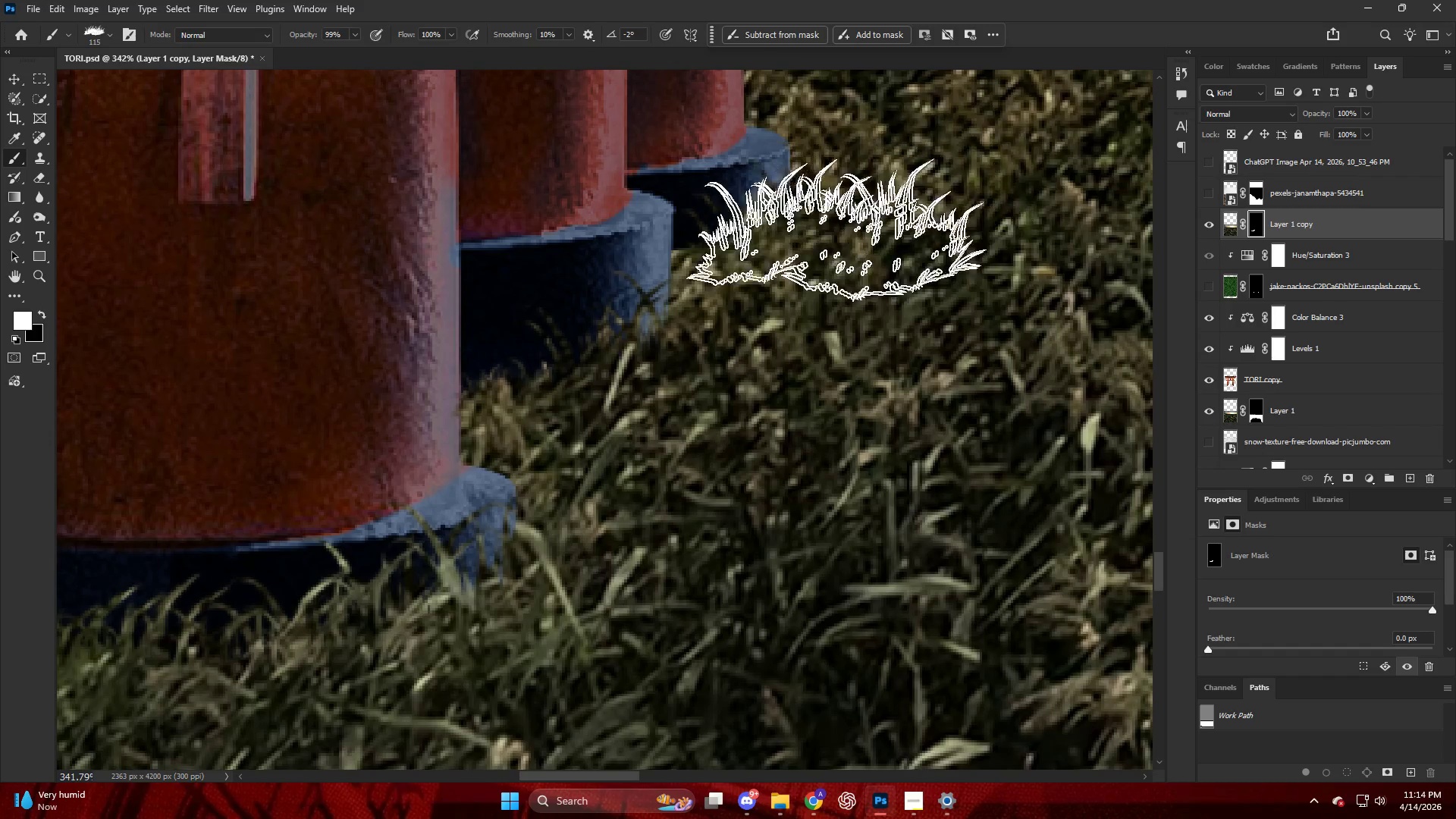 
left_click_drag(start_coordinate=[820, 234], to_coordinate=[809, 234])
 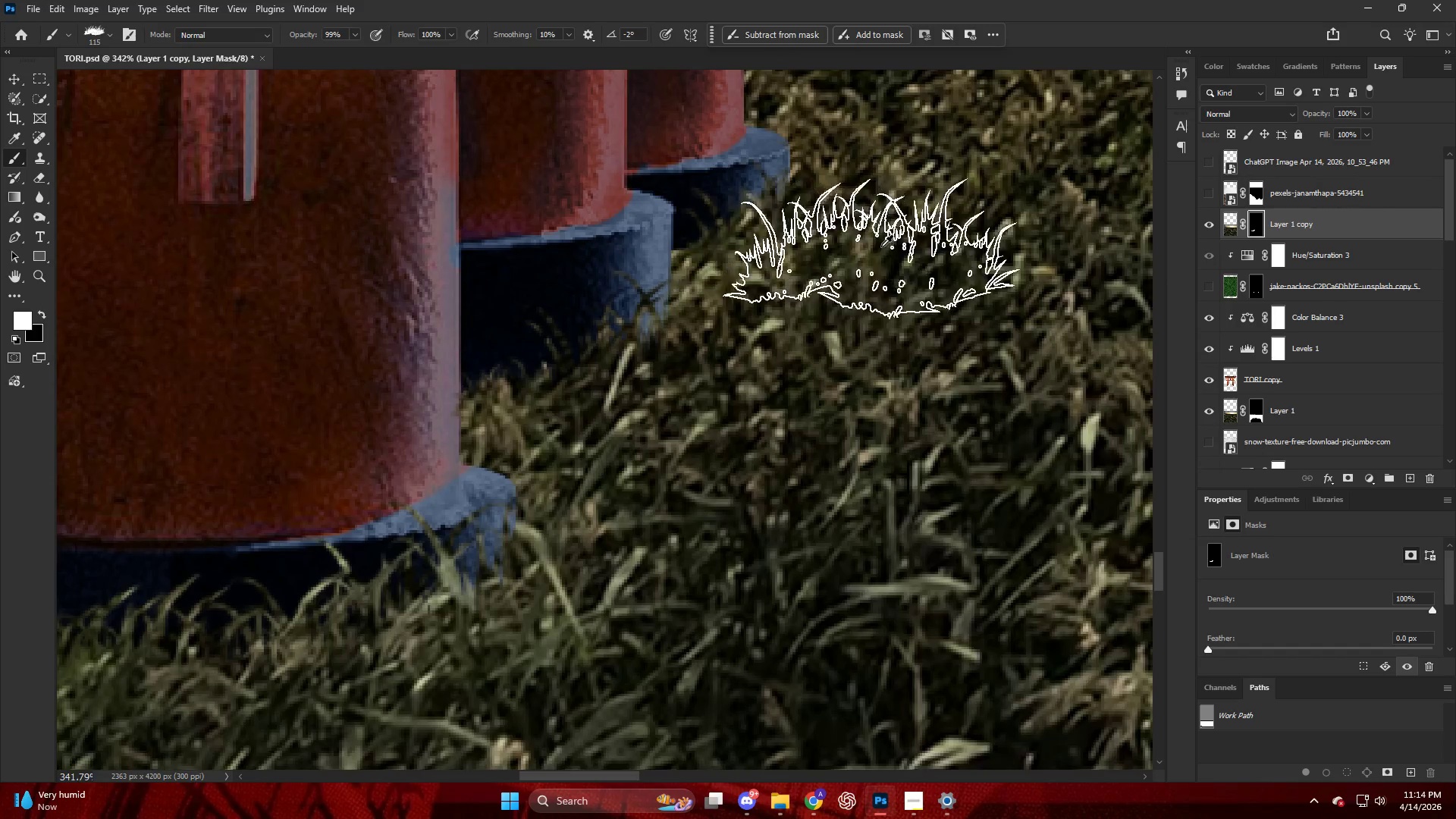 
hold_key(key=AltLeft, duration=0.8)
scroll: coordinate [848, 234], scroll_direction: down, amount: 21.0
 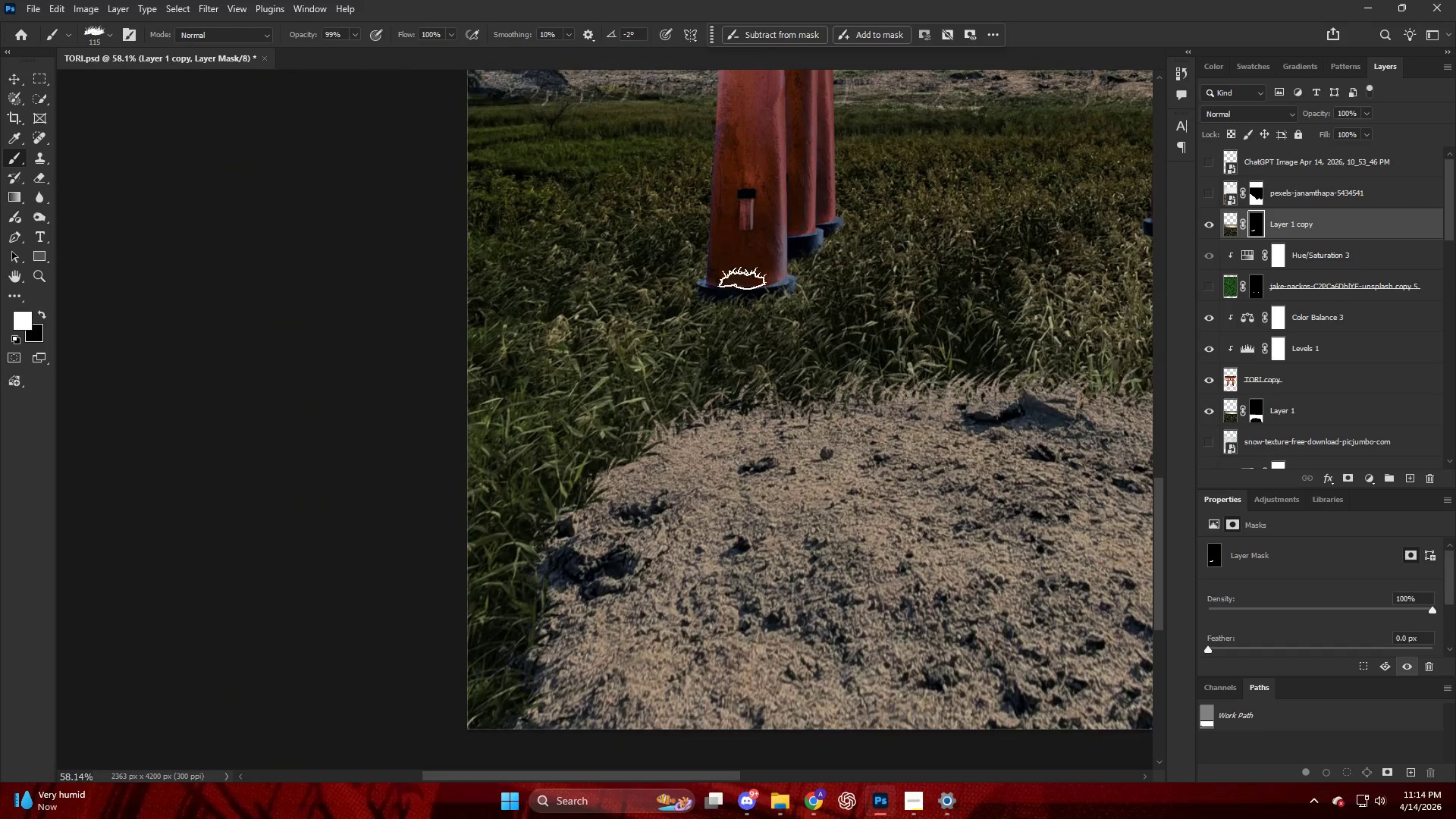 
hold_key(key=AltLeft, duration=0.5)
scroll: coordinate [604, 319], scroll_direction: up, amount: 5.0
 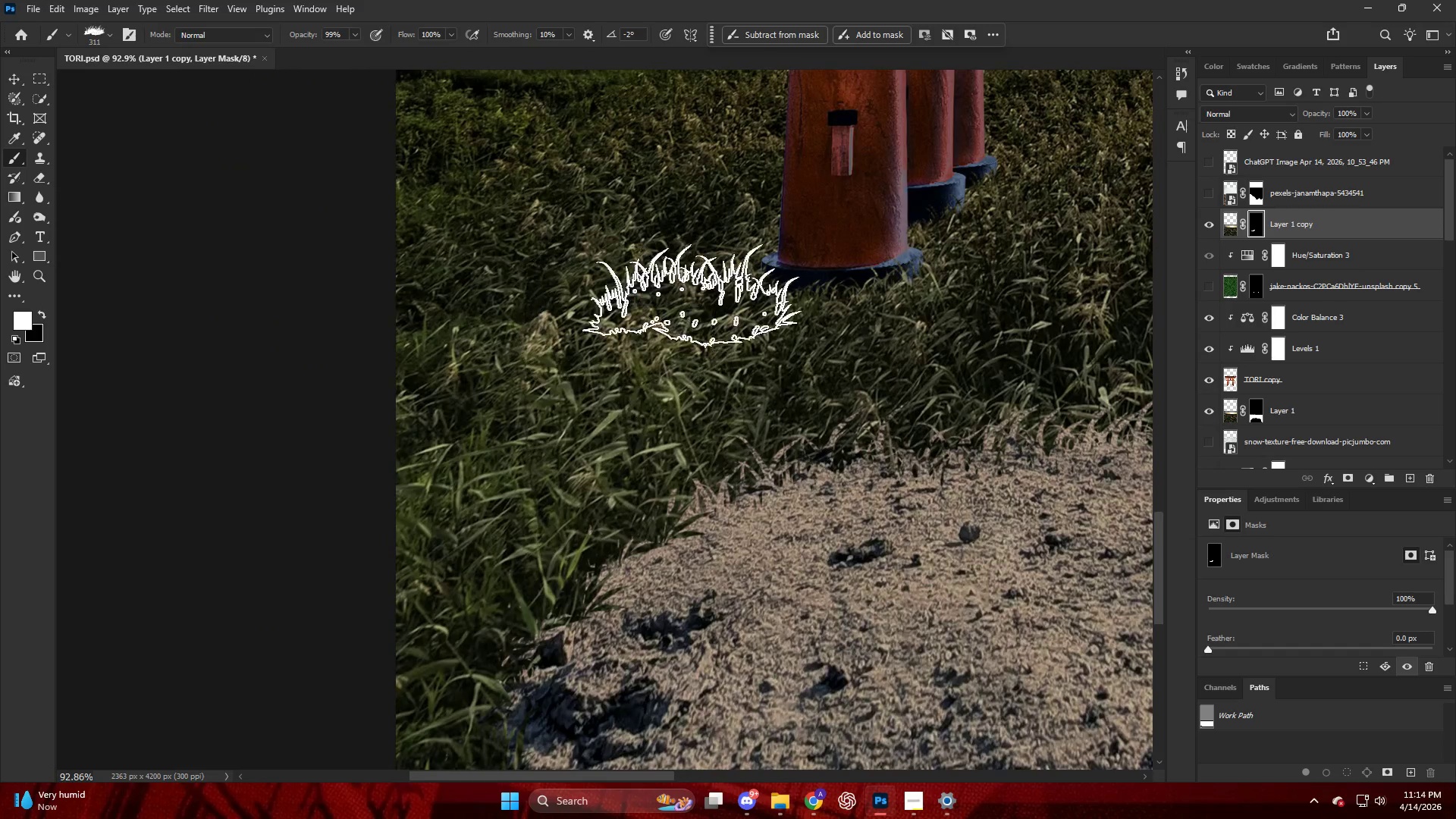 
left_click_drag(start_coordinate=[712, 291], to_coordinate=[705, 280])
 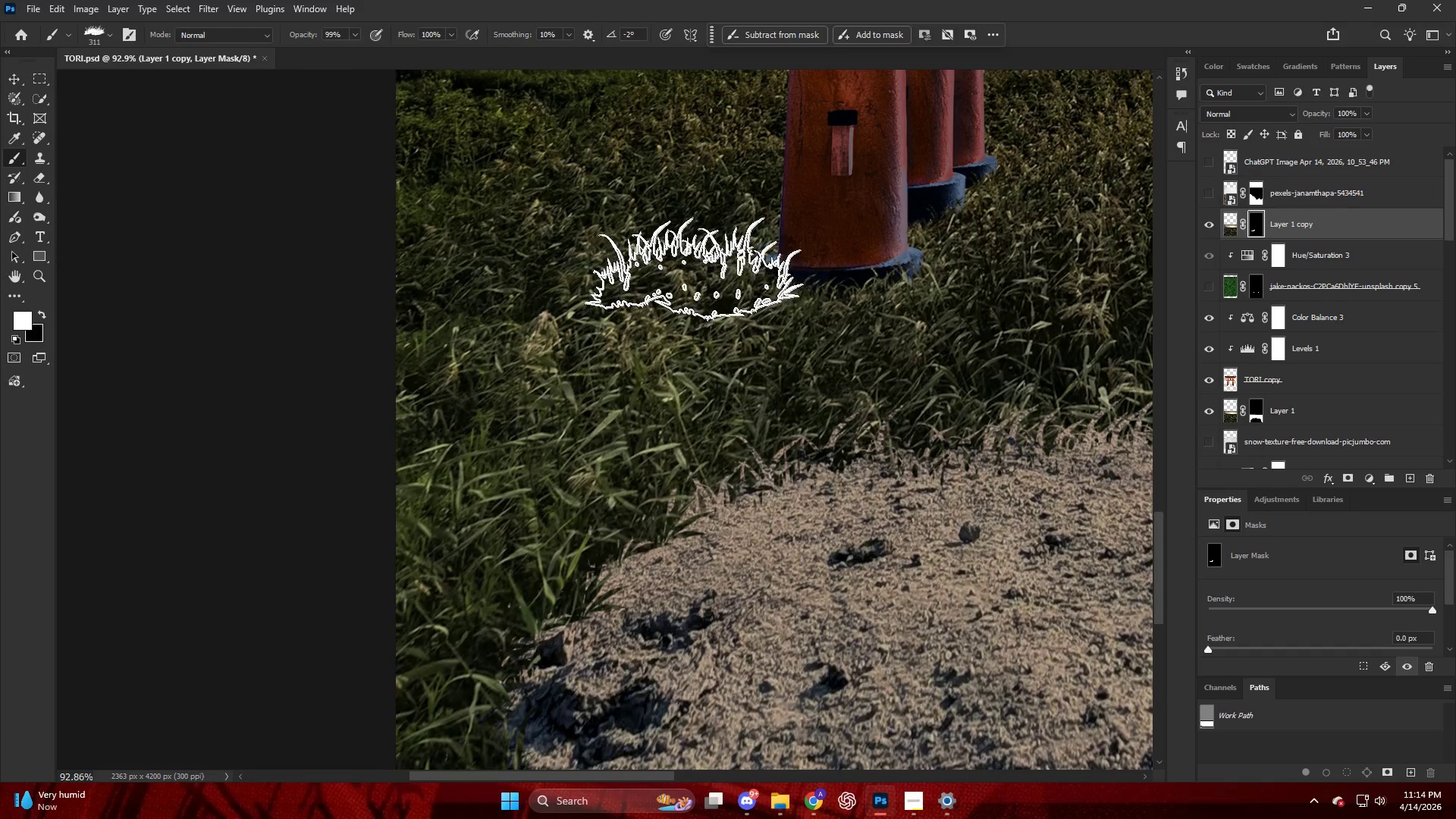 
left_click_drag(start_coordinate=[695, 266], to_coordinate=[675, 224])
 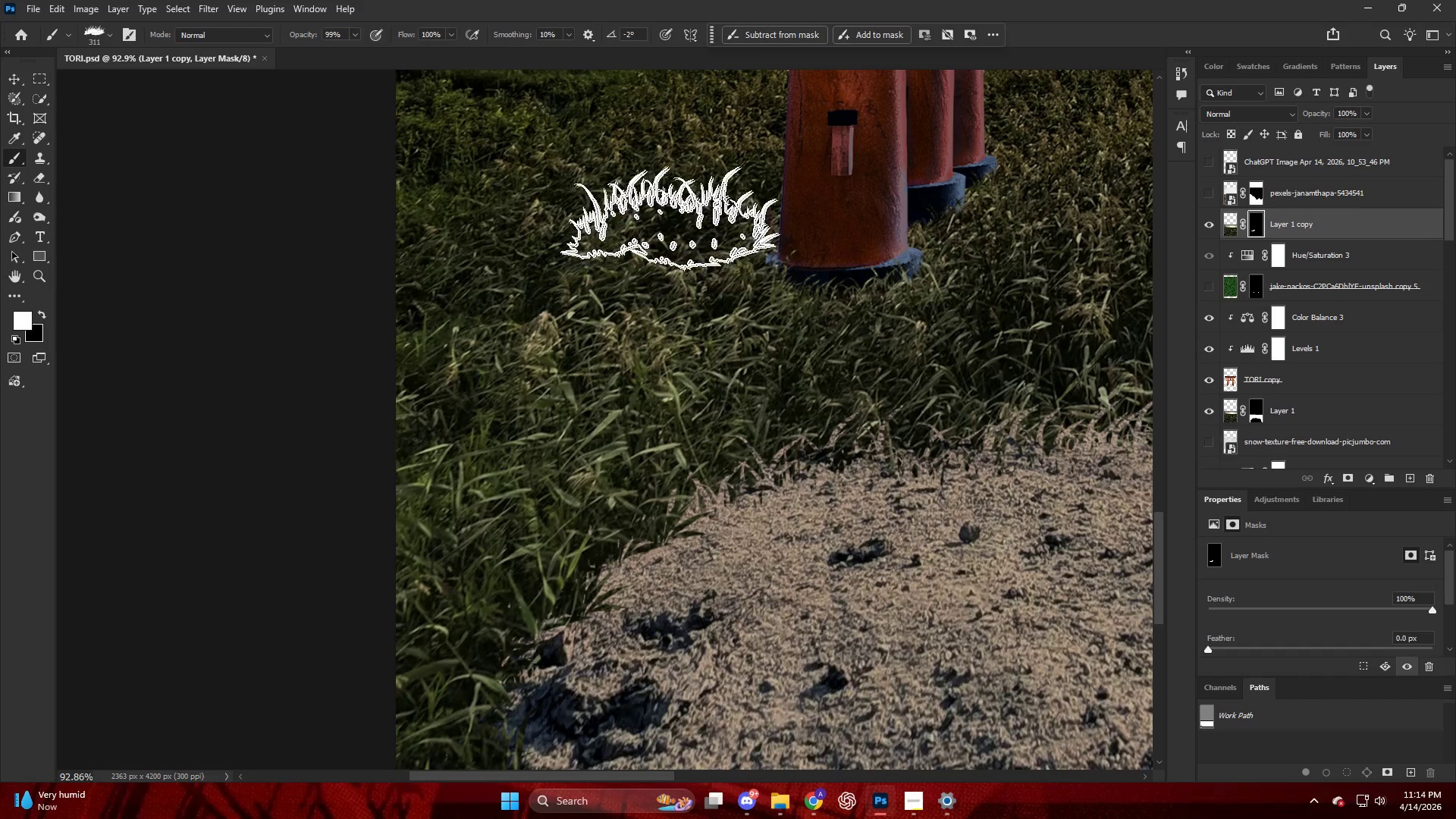 
left_click_drag(start_coordinate=[670, 214], to_coordinate=[667, 210])
 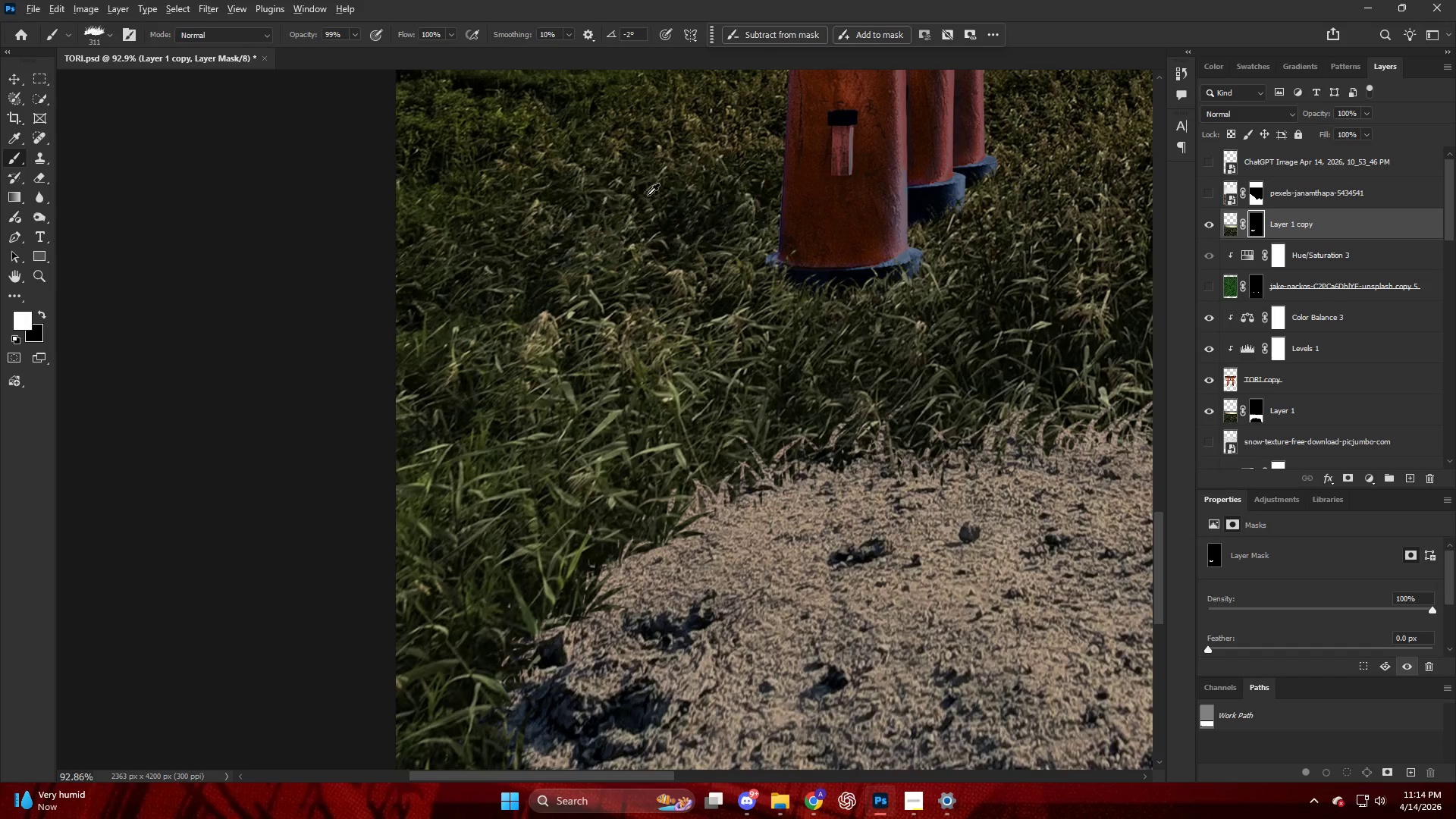 
hold_key(key=AltLeft, duration=0.39)
 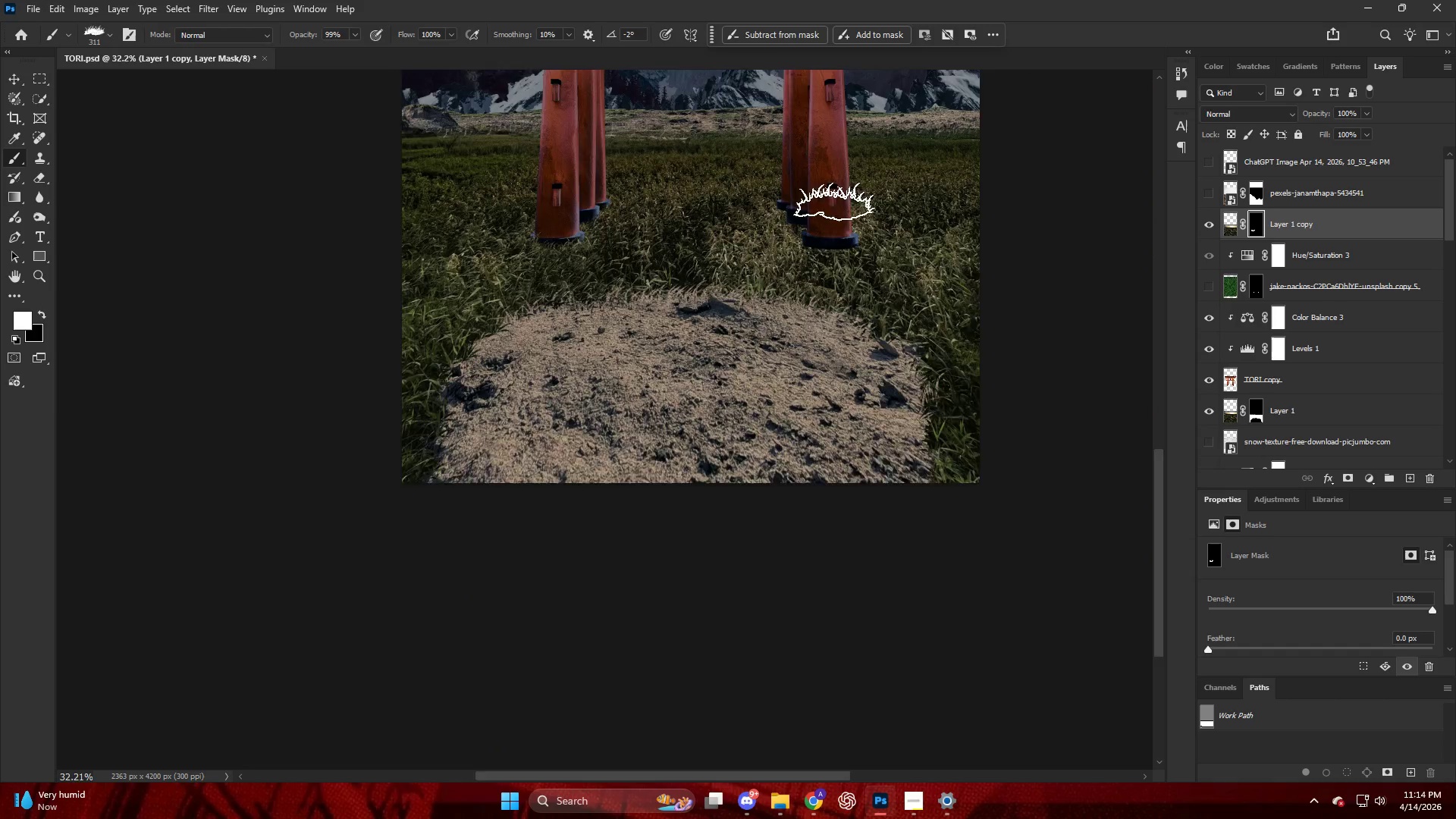 
key(Control+ControlLeft)
 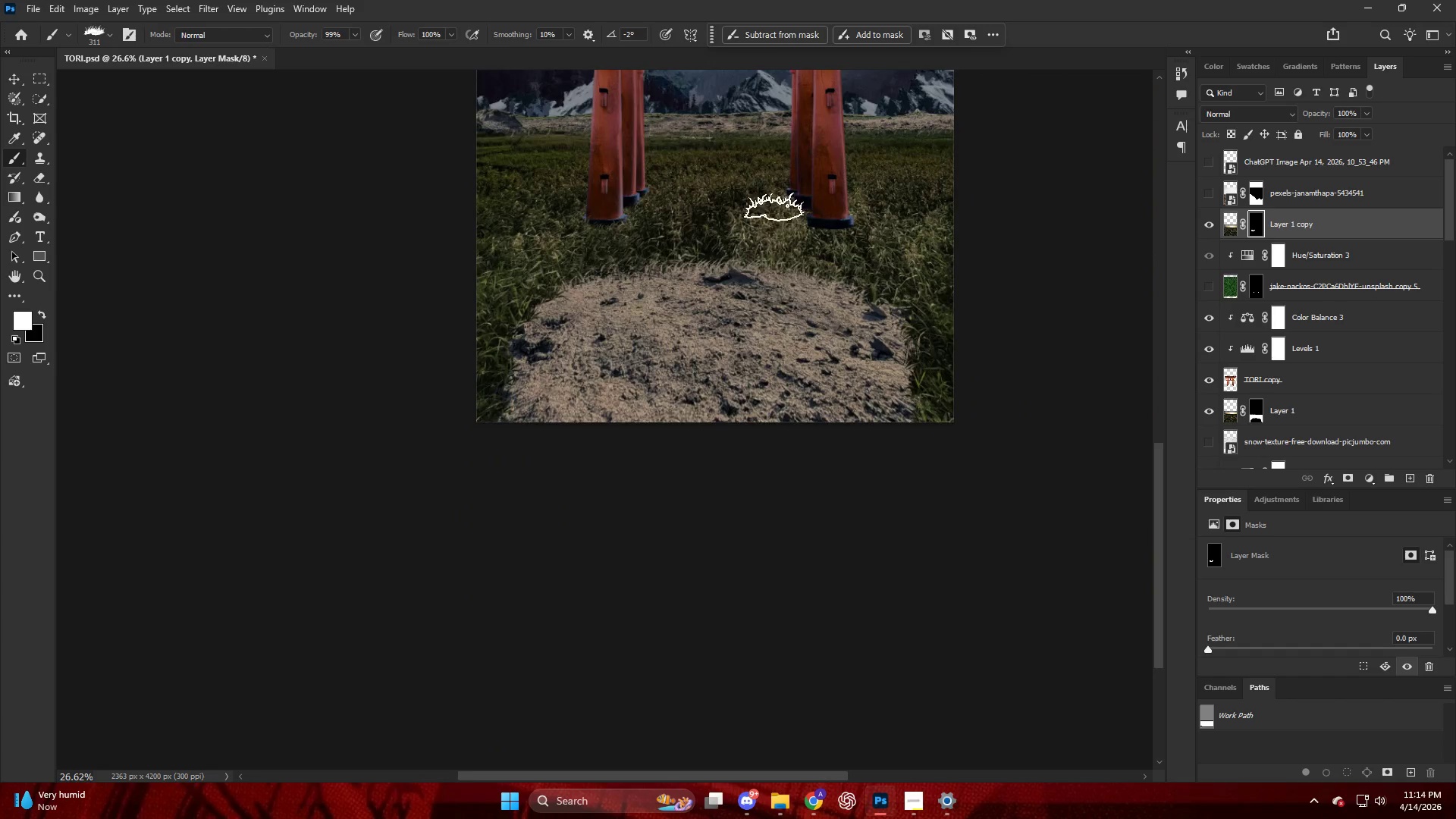 
hold_key(key=AltLeft, duration=2.05)
scroll: coordinate [861, 294], scroll_direction: down, amount: 4.0
 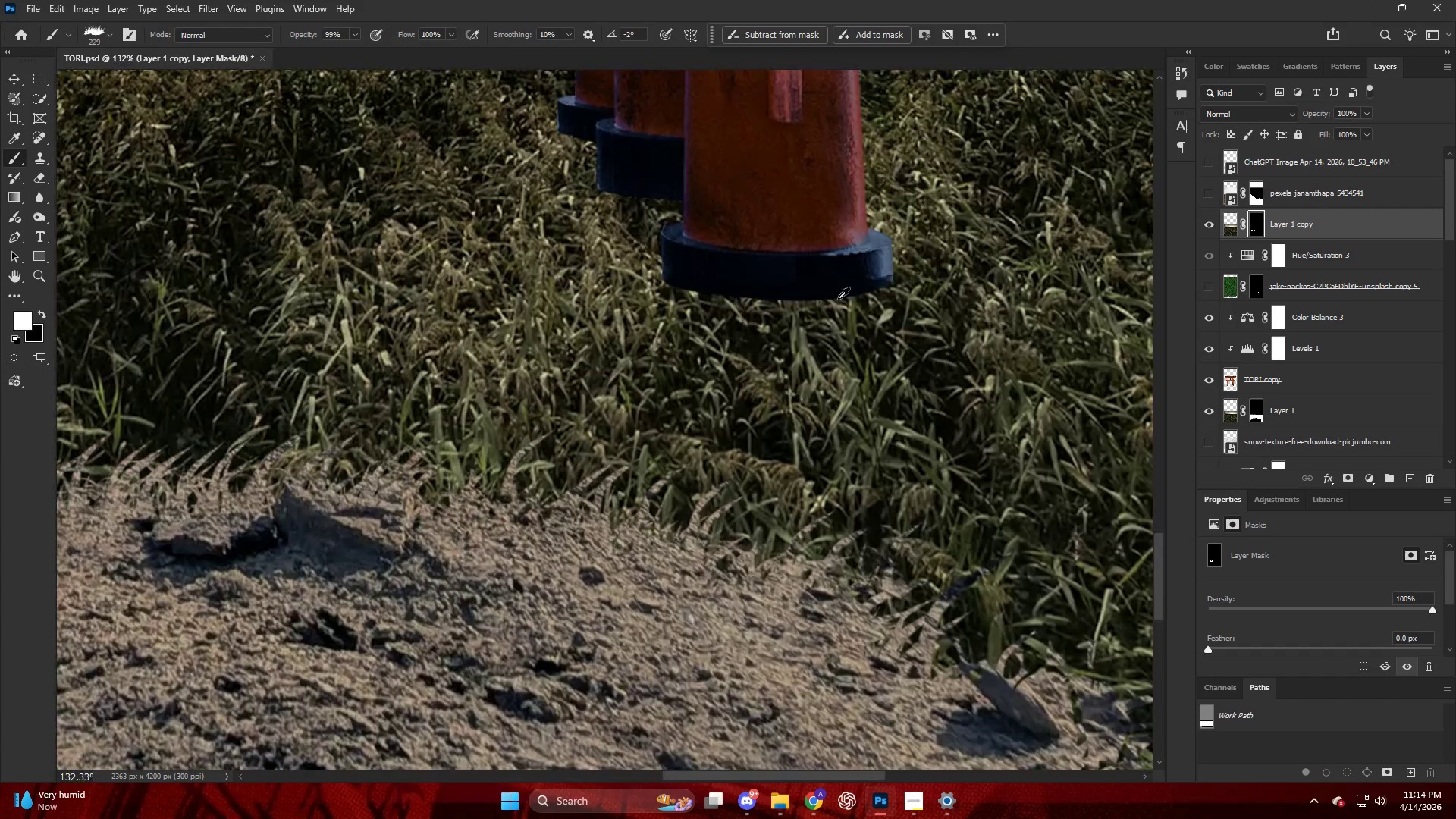 
scroll: coordinate [849, 303], scroll_direction: up, amount: 3.0
 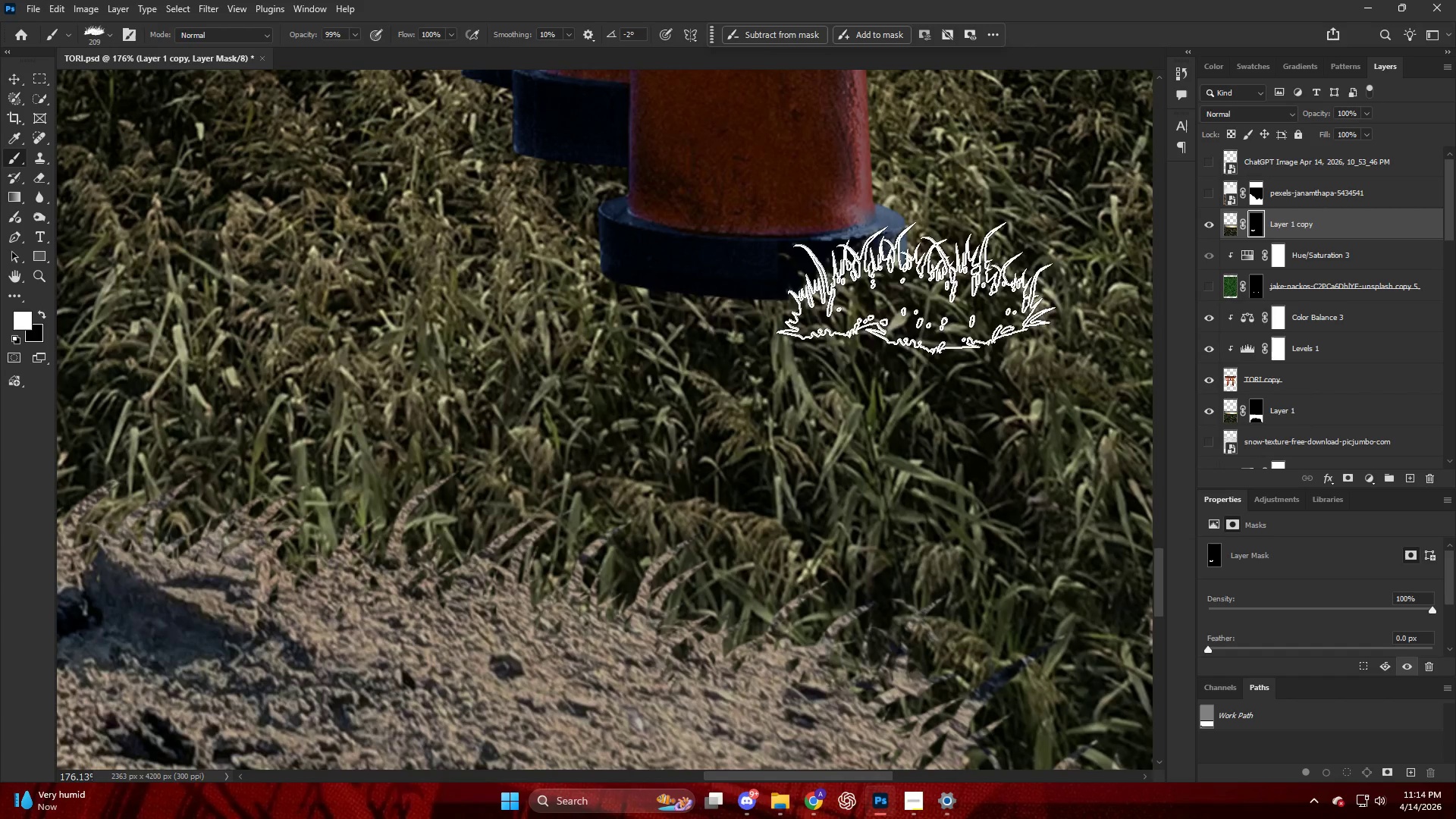 
left_click_drag(start_coordinate=[713, 328], to_coordinate=[714, 323])
 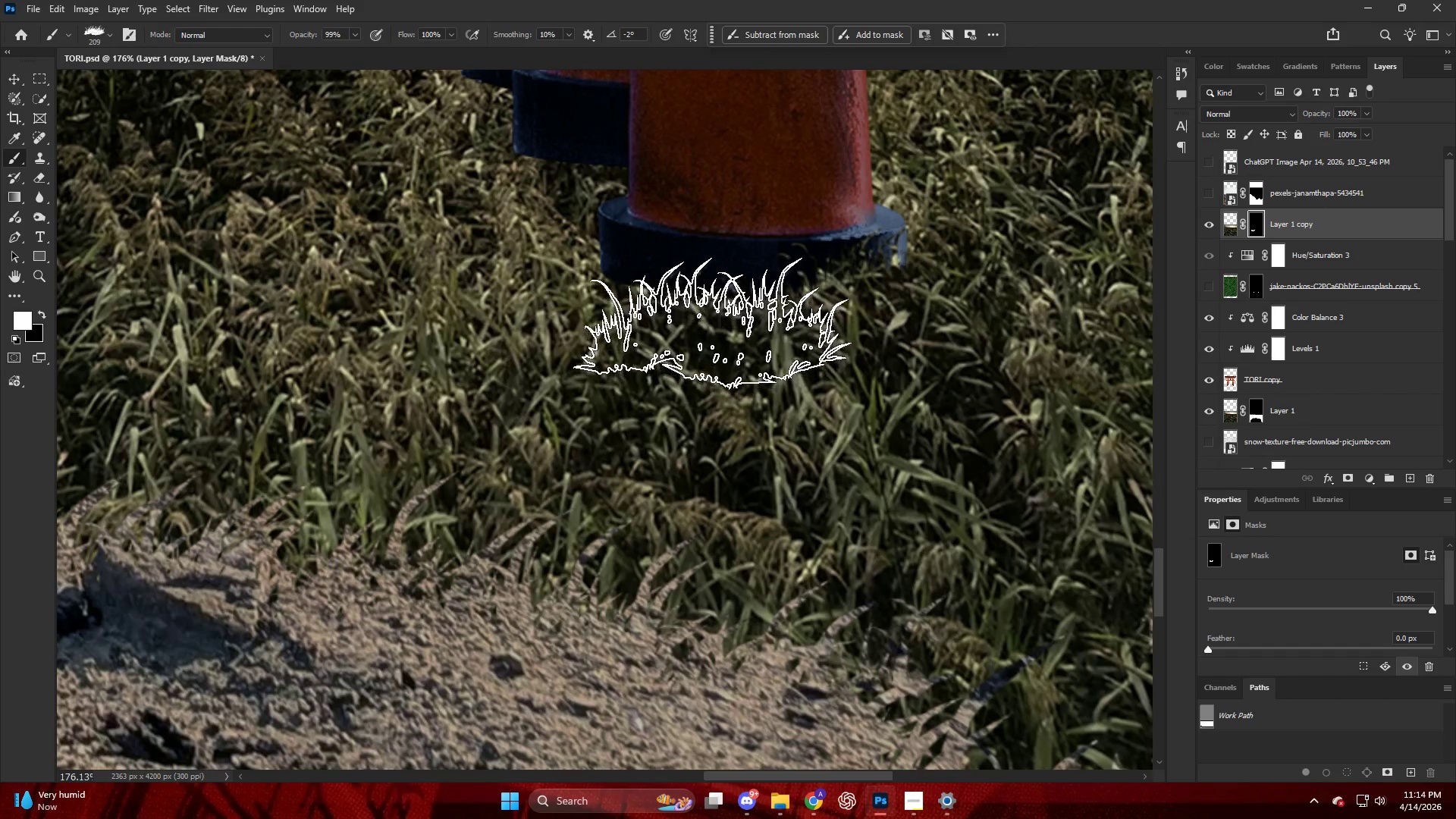 
left_click_drag(start_coordinate=[712, 322], to_coordinate=[687, 315])
 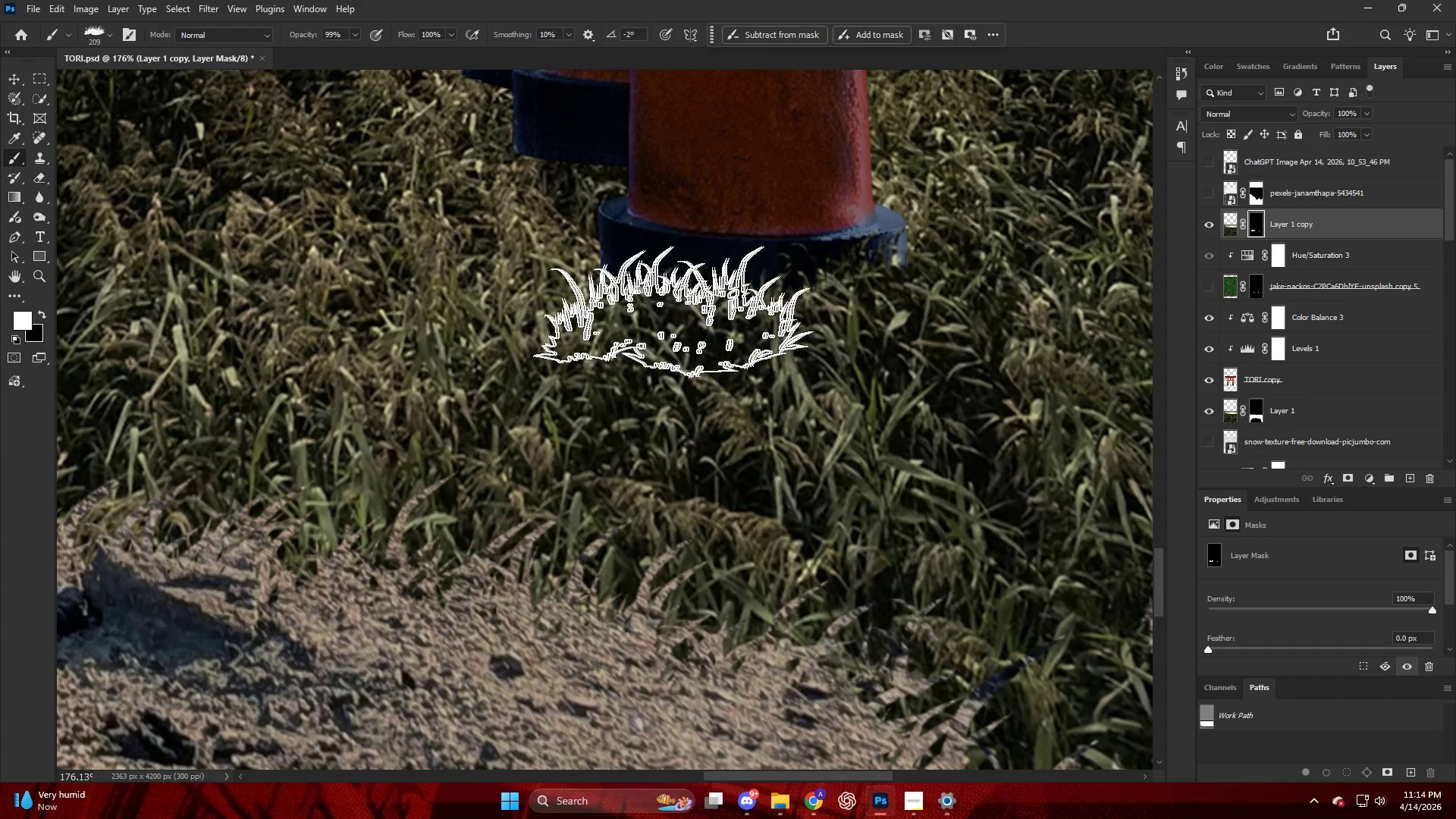 
left_click_drag(start_coordinate=[665, 306], to_coordinate=[641, 305])
 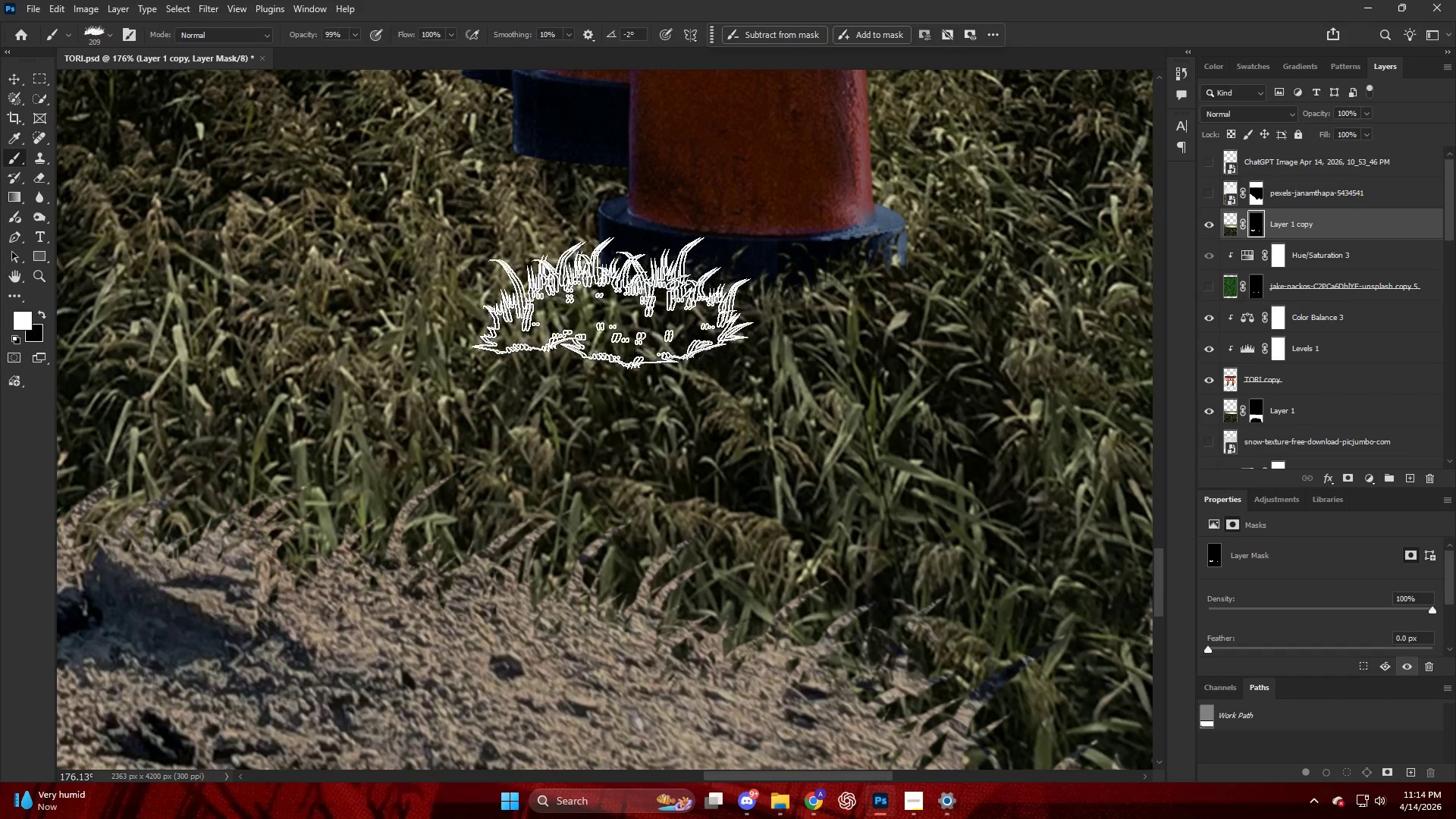 
left_click_drag(start_coordinate=[616, 301], to_coordinate=[590, 298])
 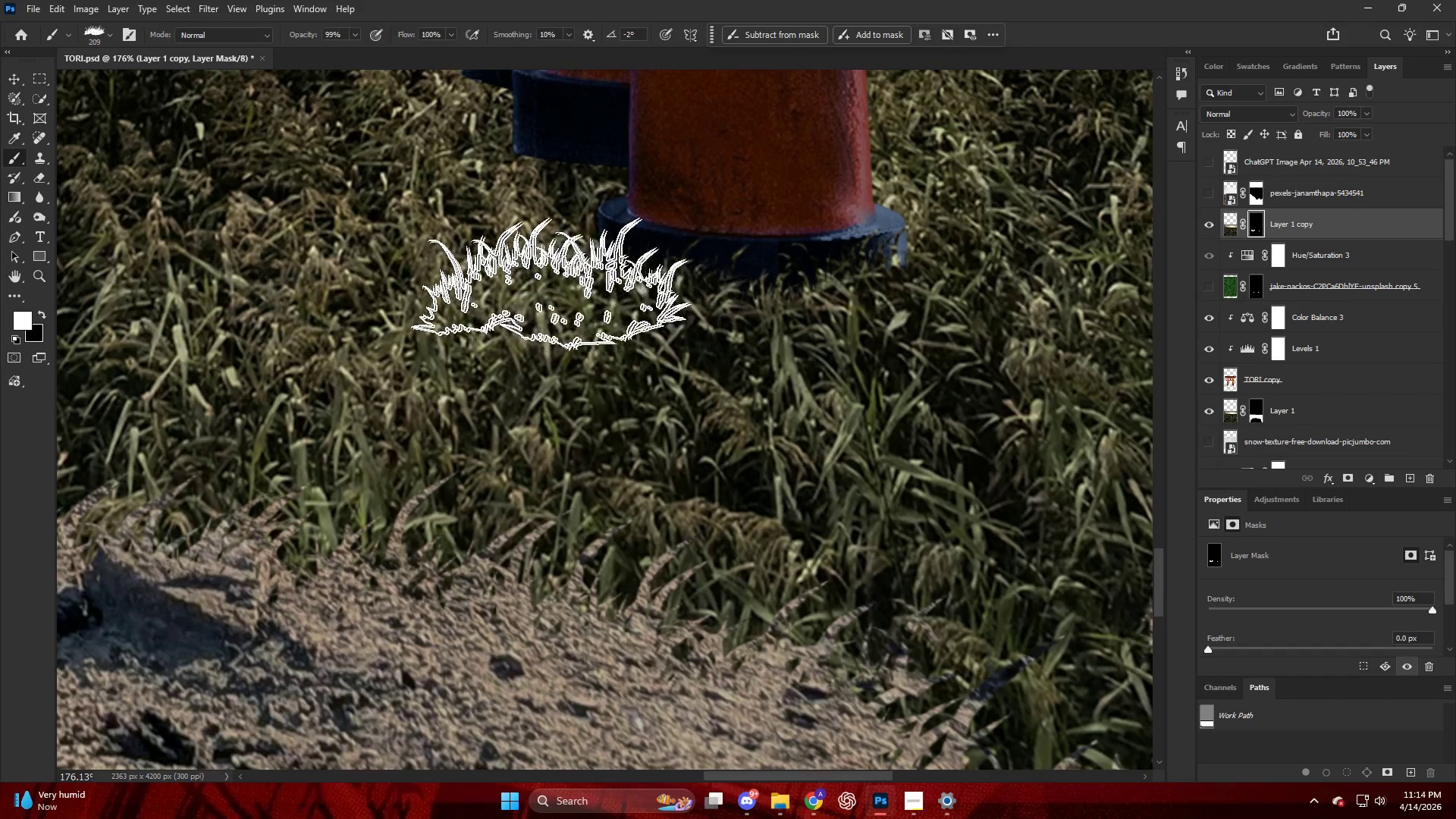 
left_click_drag(start_coordinate=[554, 283], to_coordinate=[525, 269])
 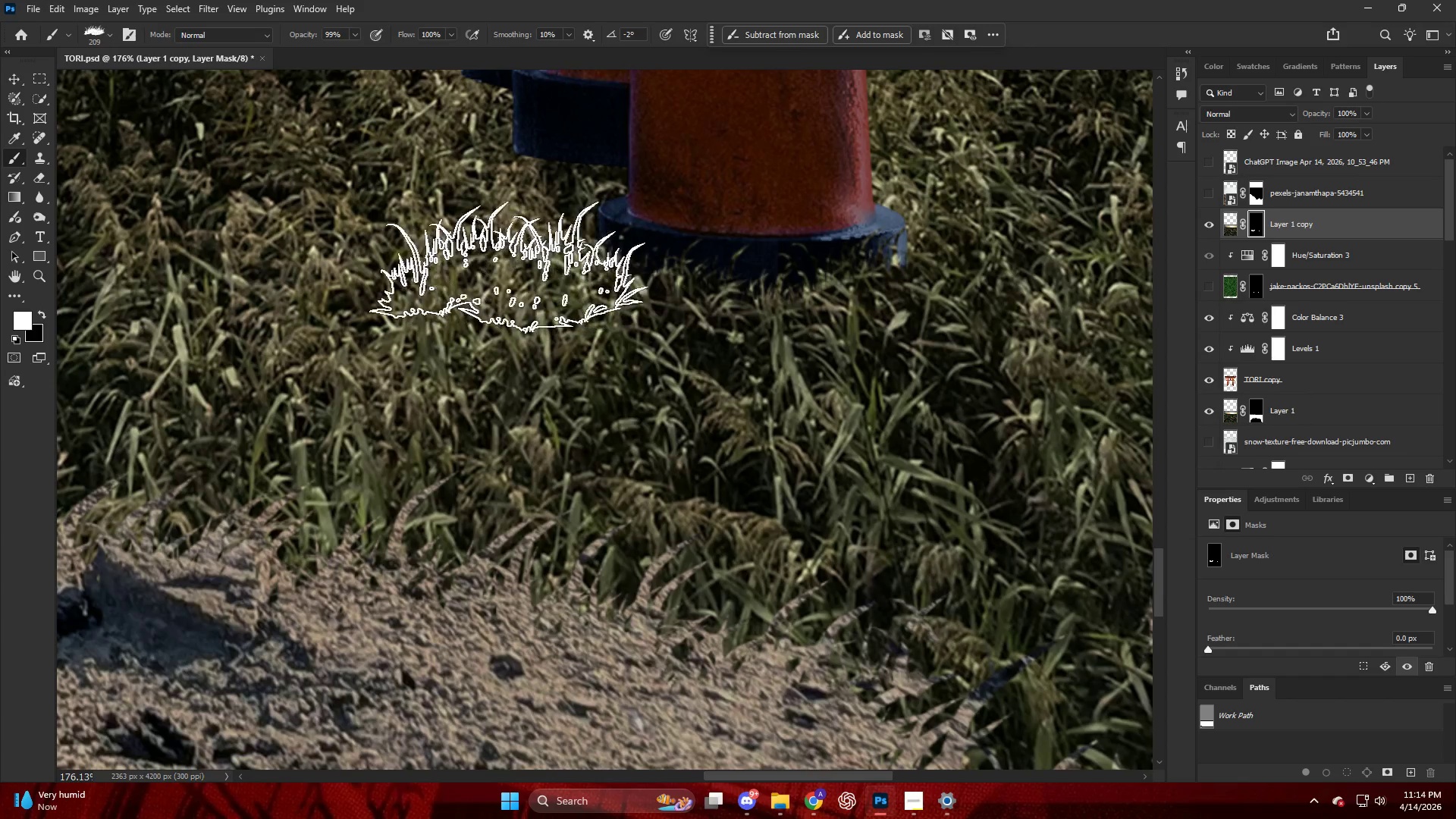 
left_click_drag(start_coordinate=[508, 265], to_coordinate=[502, 259])
 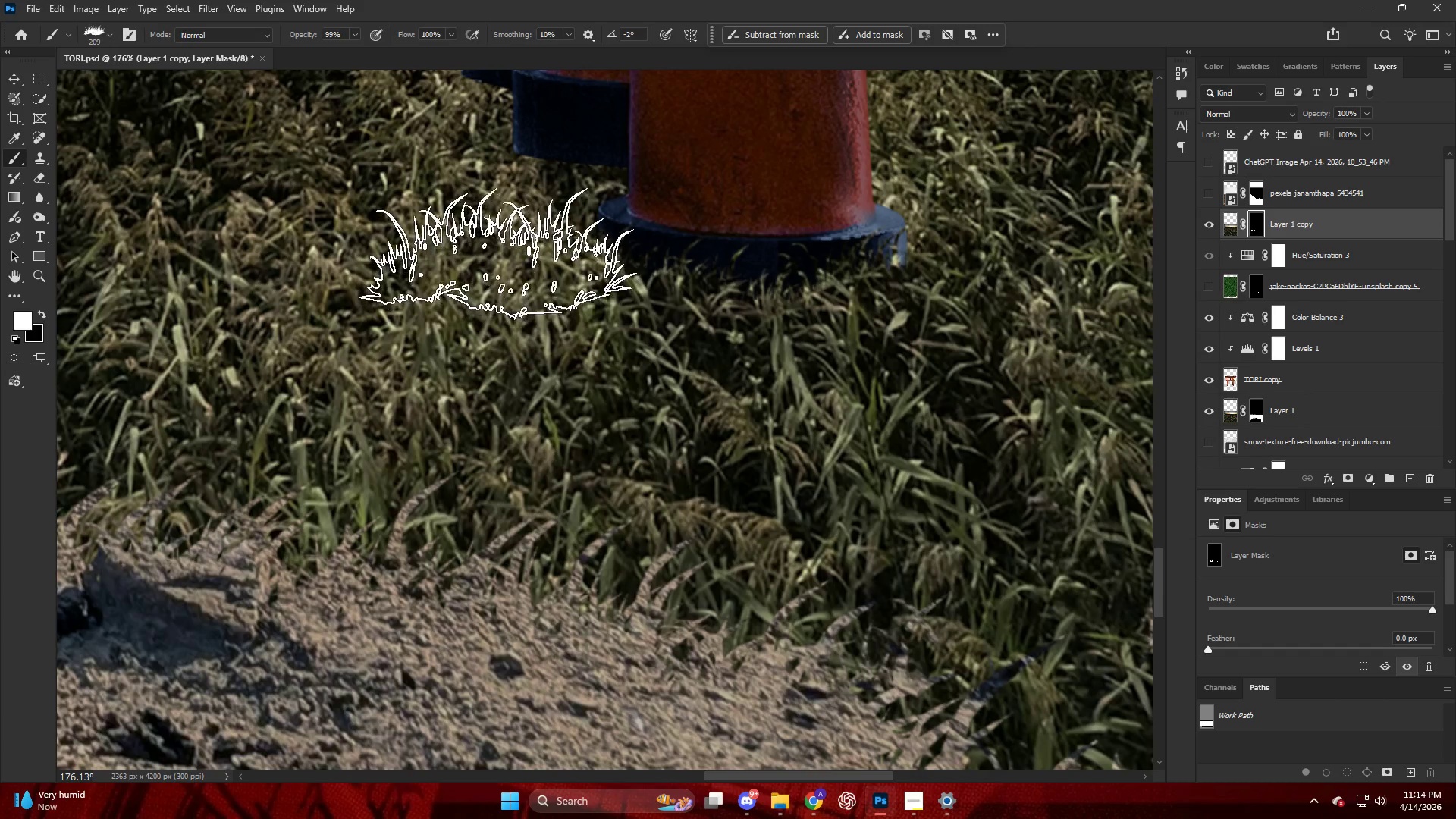 
left_click_drag(start_coordinate=[499, 252], to_coordinate=[603, 318])
 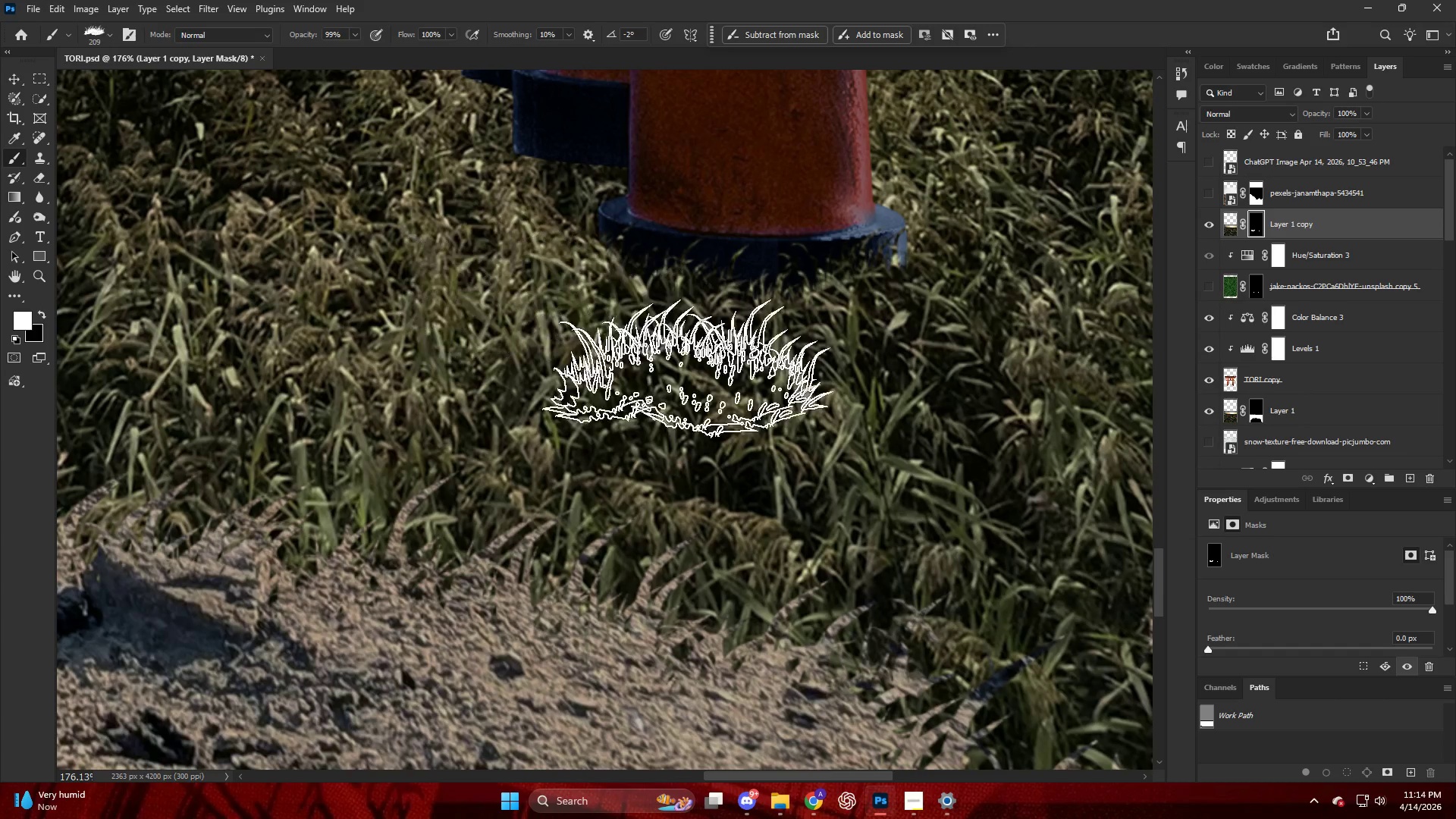 
left_click_drag(start_coordinate=[726, 377], to_coordinate=[733, 378])
 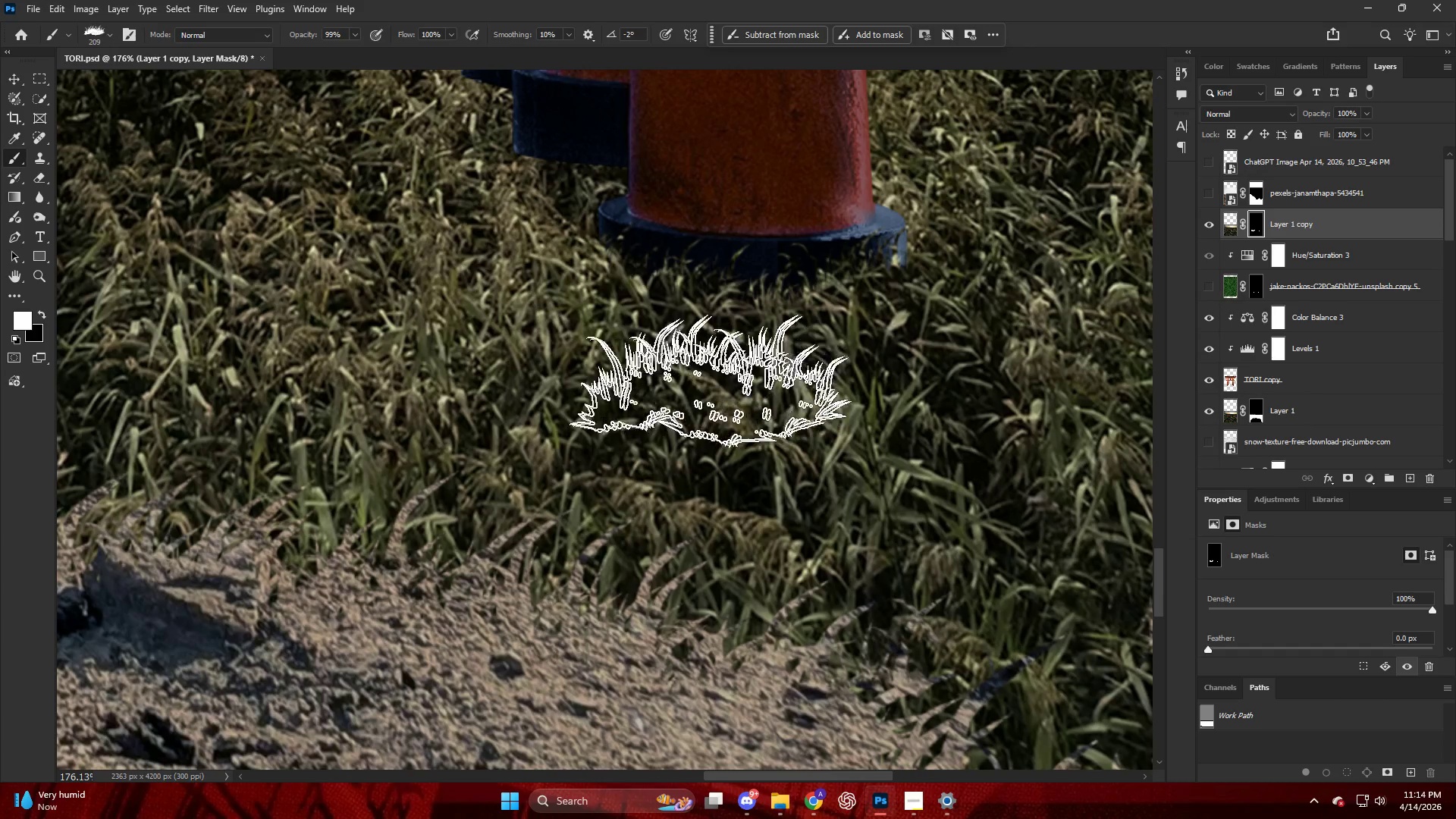 
key(Alt+AltLeft)
 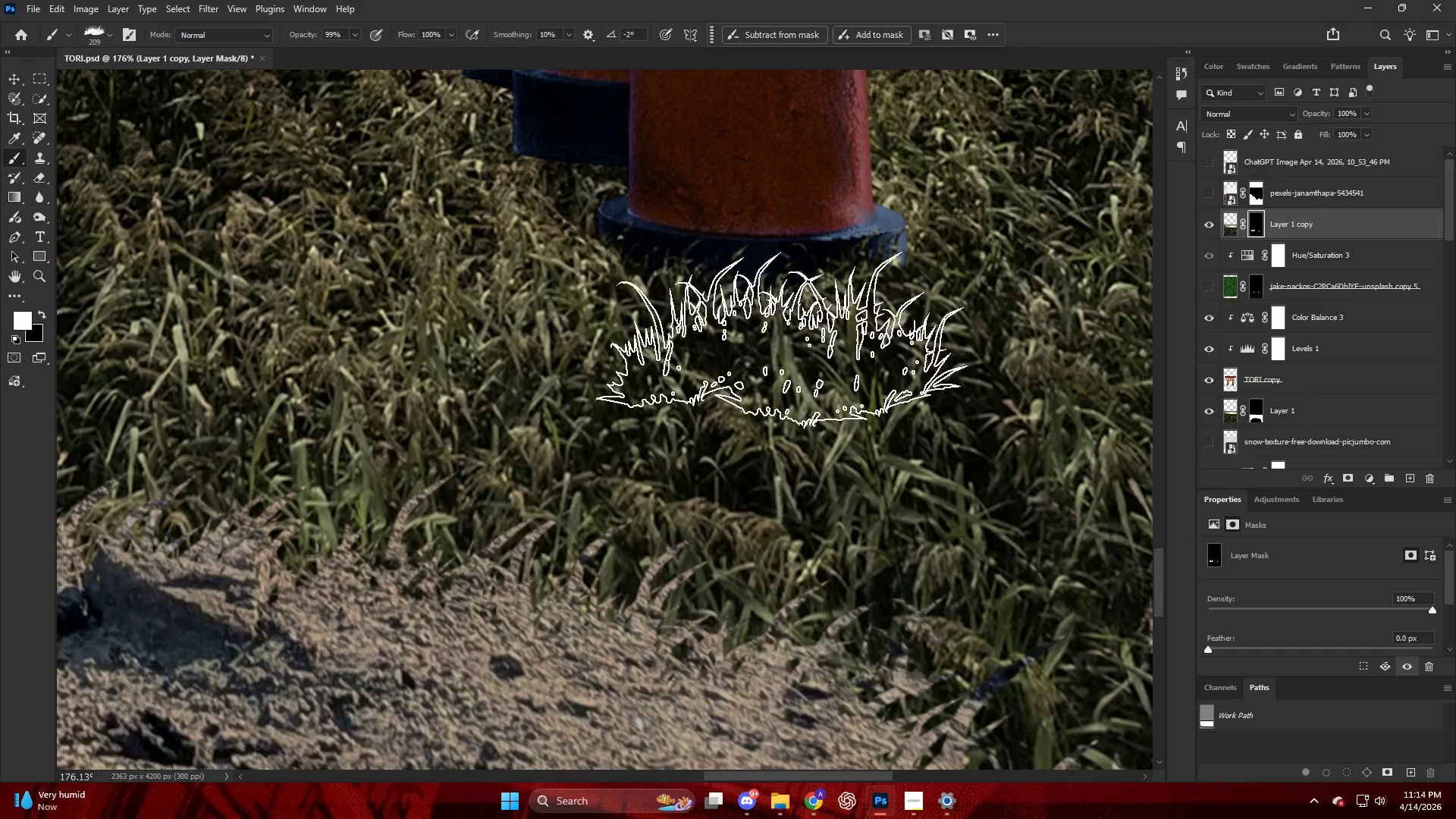 
left_click_drag(start_coordinate=[808, 330], to_coordinate=[815, 330])
 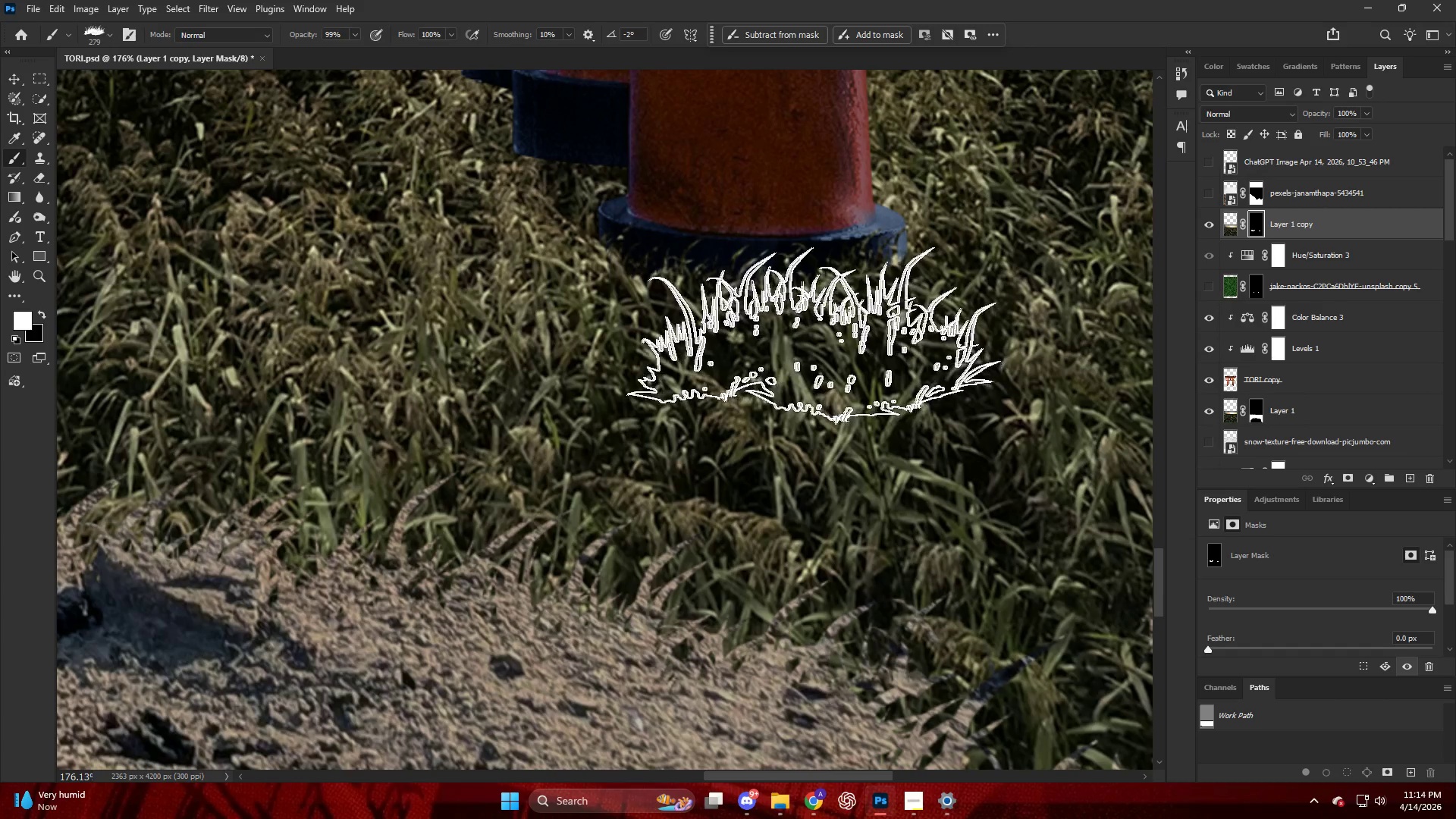 
left_click_drag(start_coordinate=[817, 333], to_coordinate=[873, 335])
 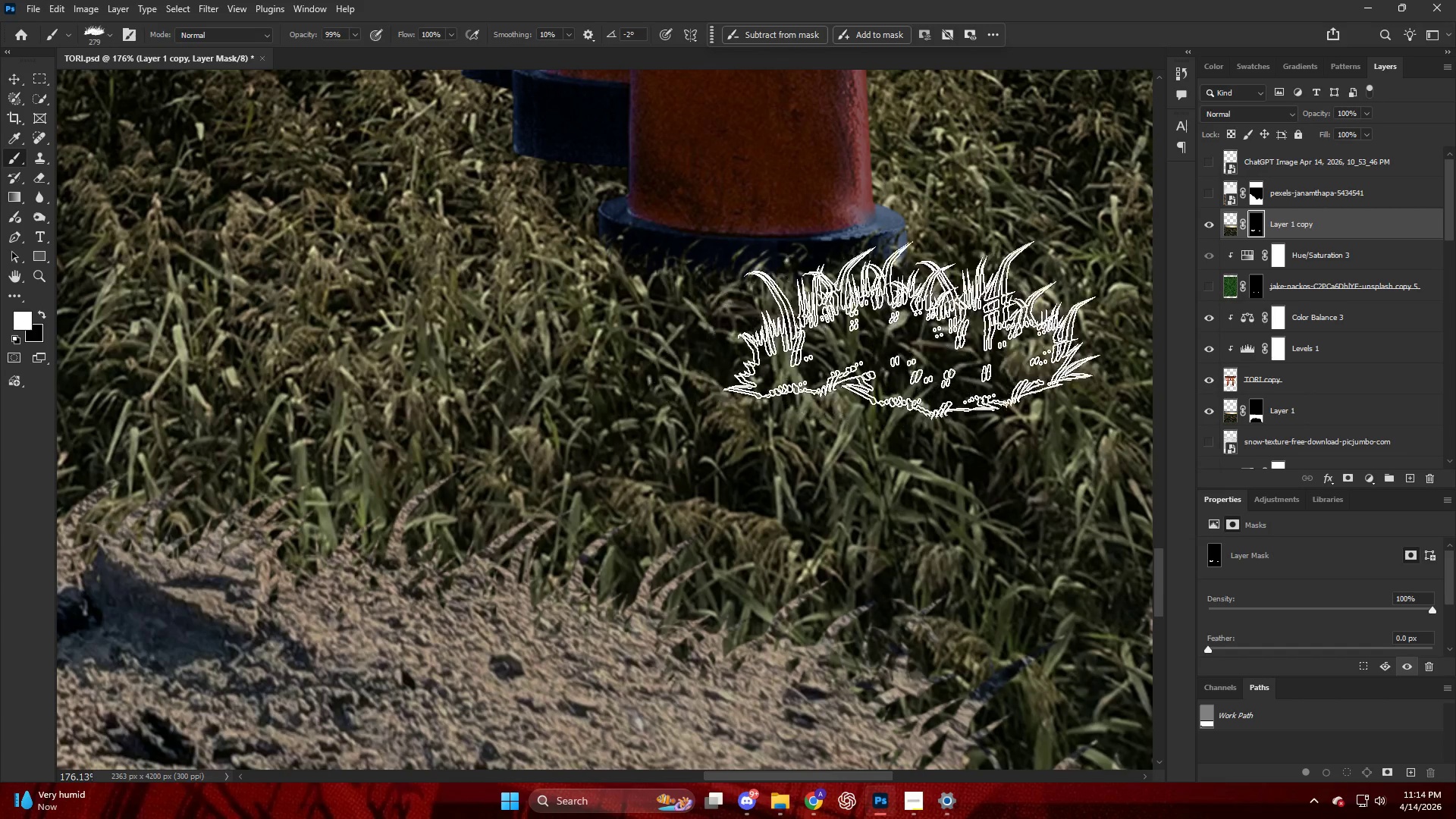 
left_click_drag(start_coordinate=[917, 327], to_coordinate=[944, 316])
 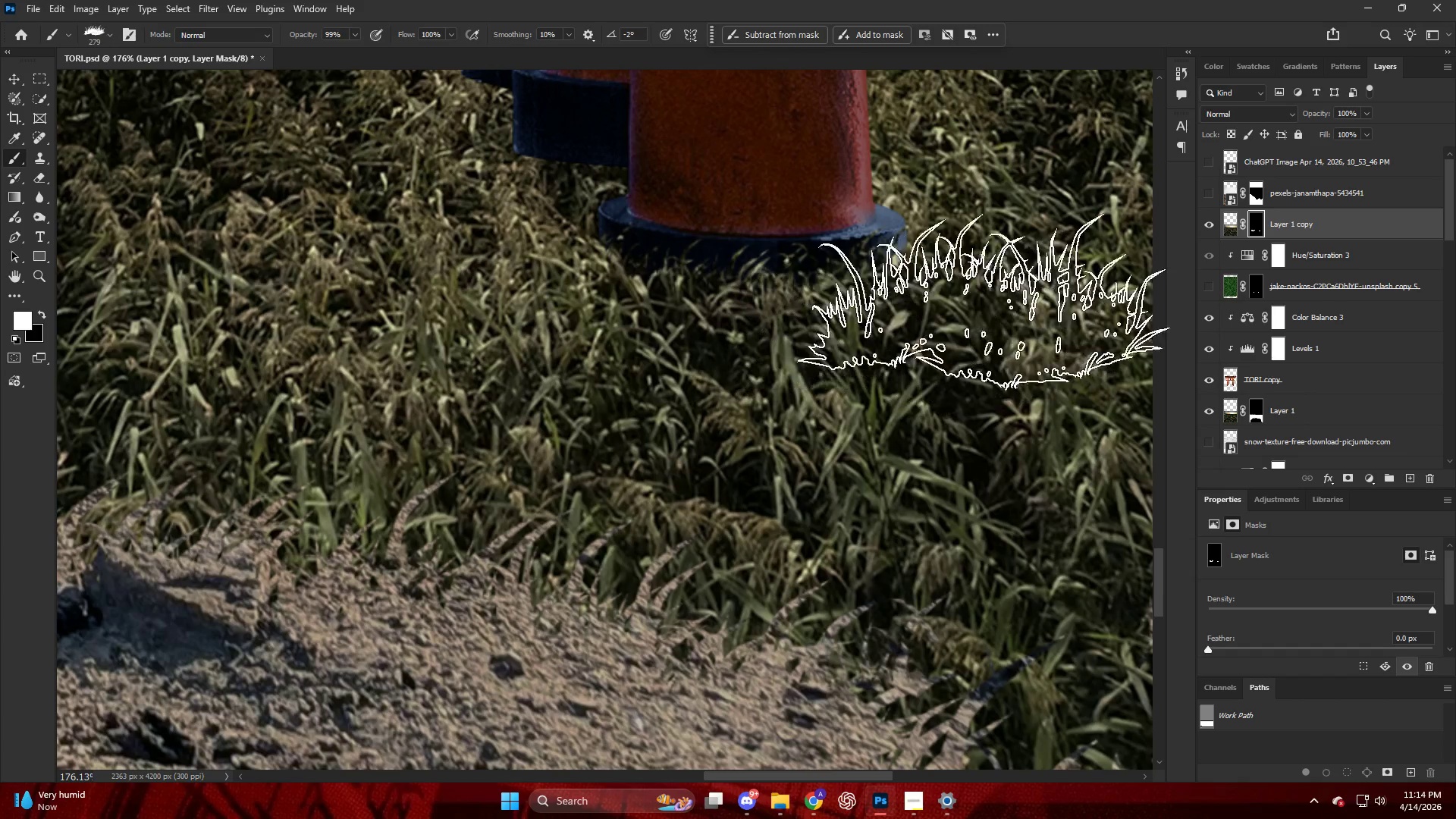 
left_click_drag(start_coordinate=[976, 303], to_coordinate=[1003, 291])
 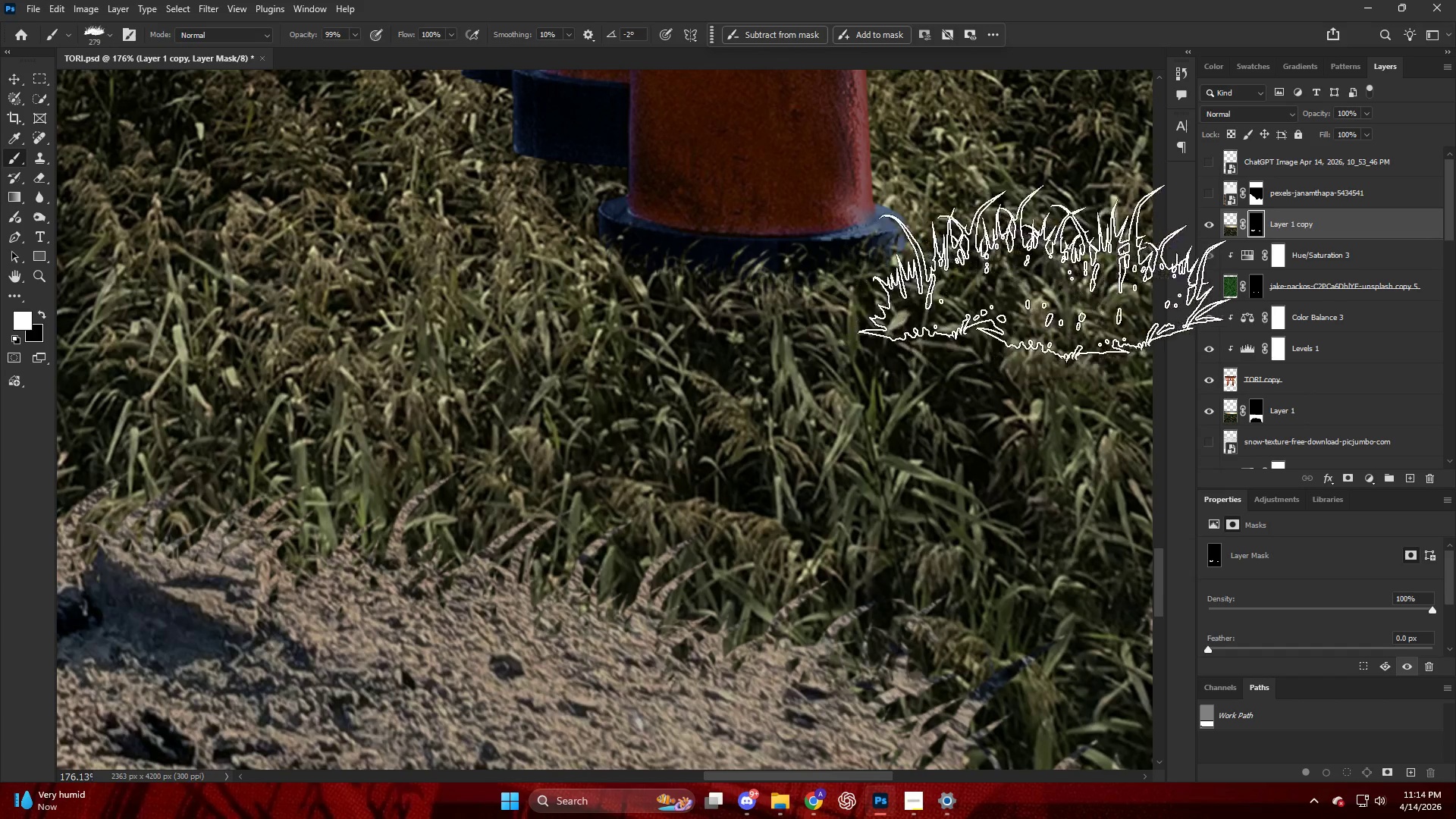 
left_click_drag(start_coordinate=[1043, 271], to_coordinate=[1060, 256])
 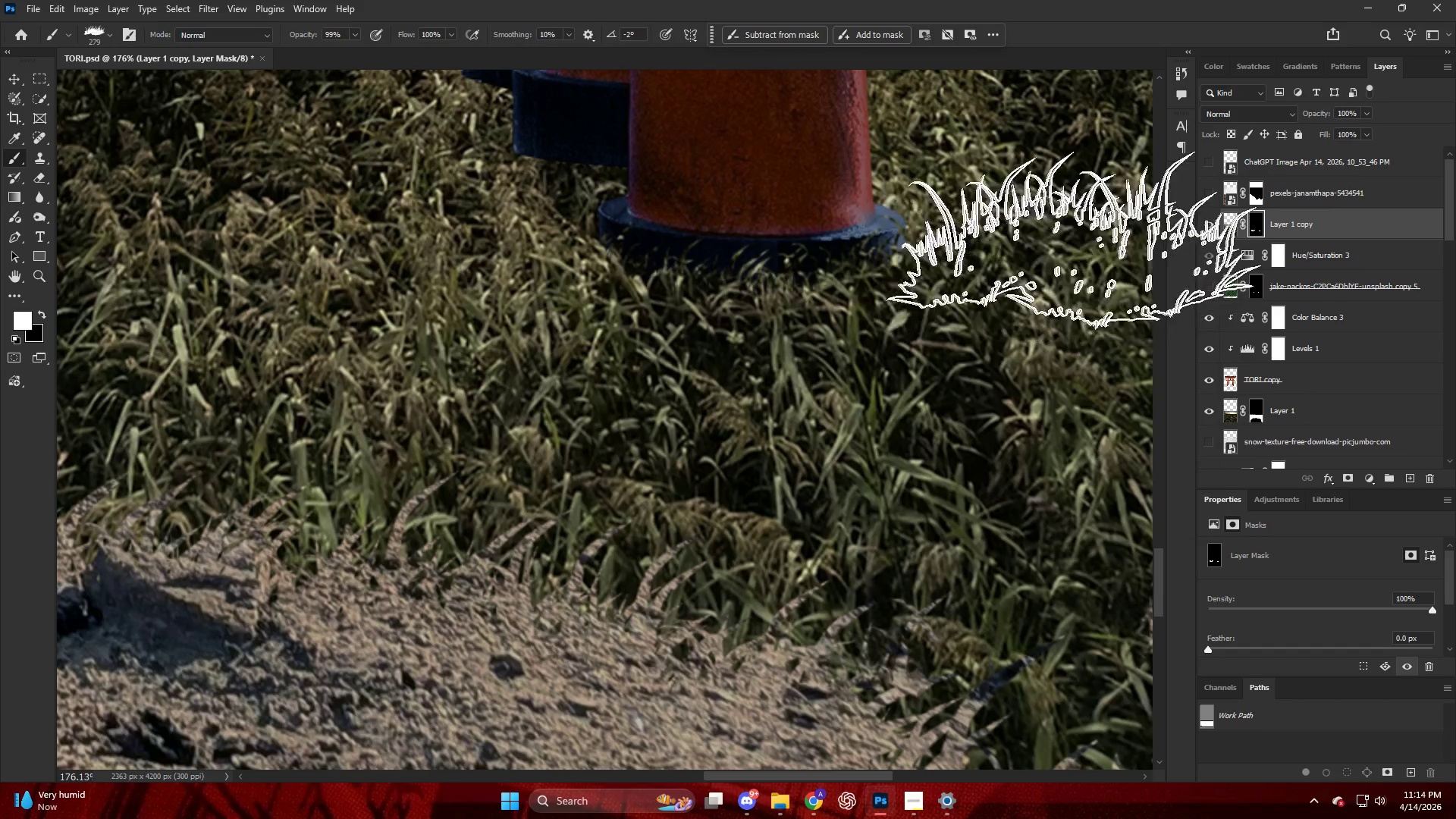 
left_click_drag(start_coordinate=[1076, 235], to_coordinate=[1074, 219])
 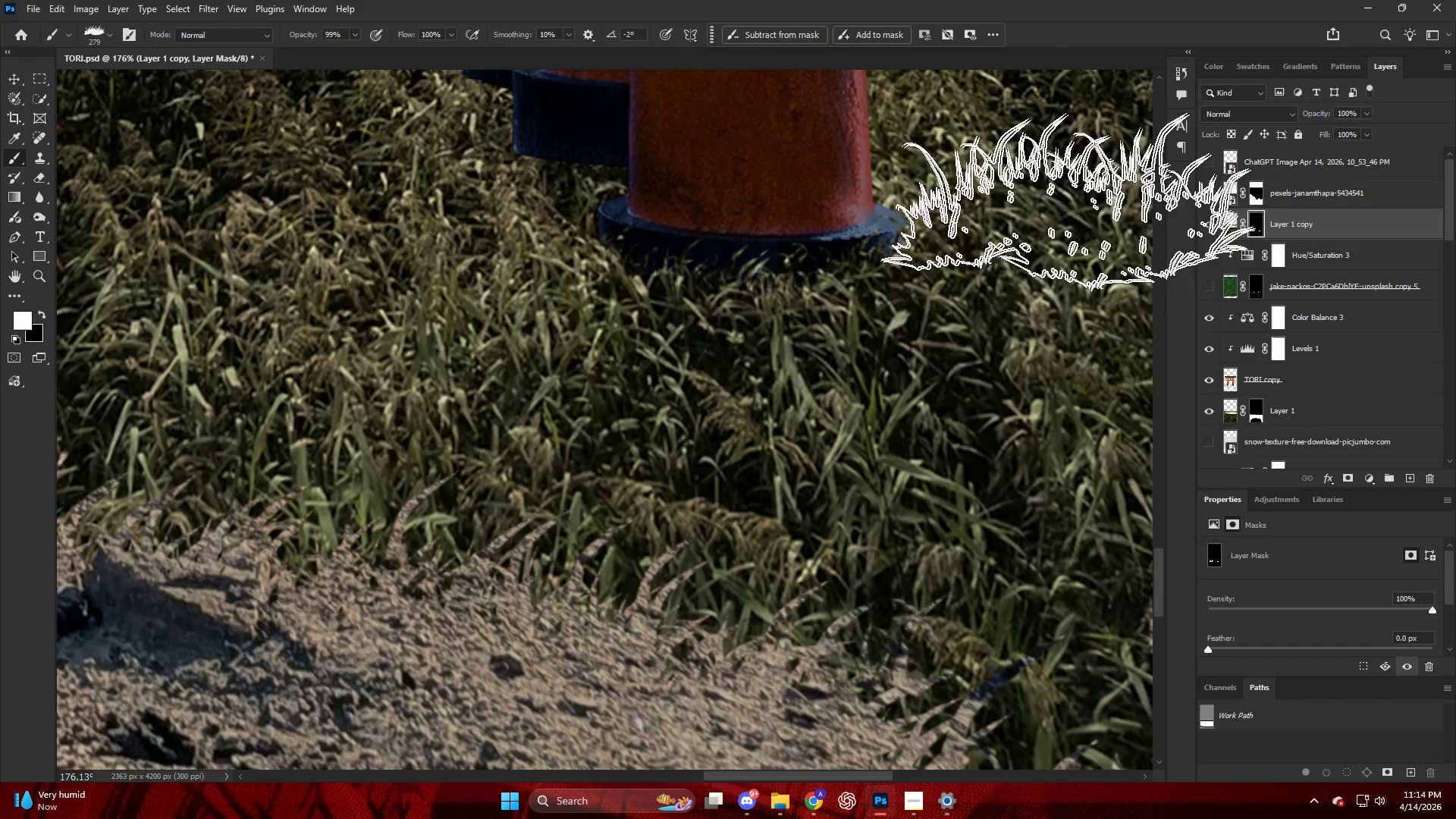 
key(Alt+AltLeft)
 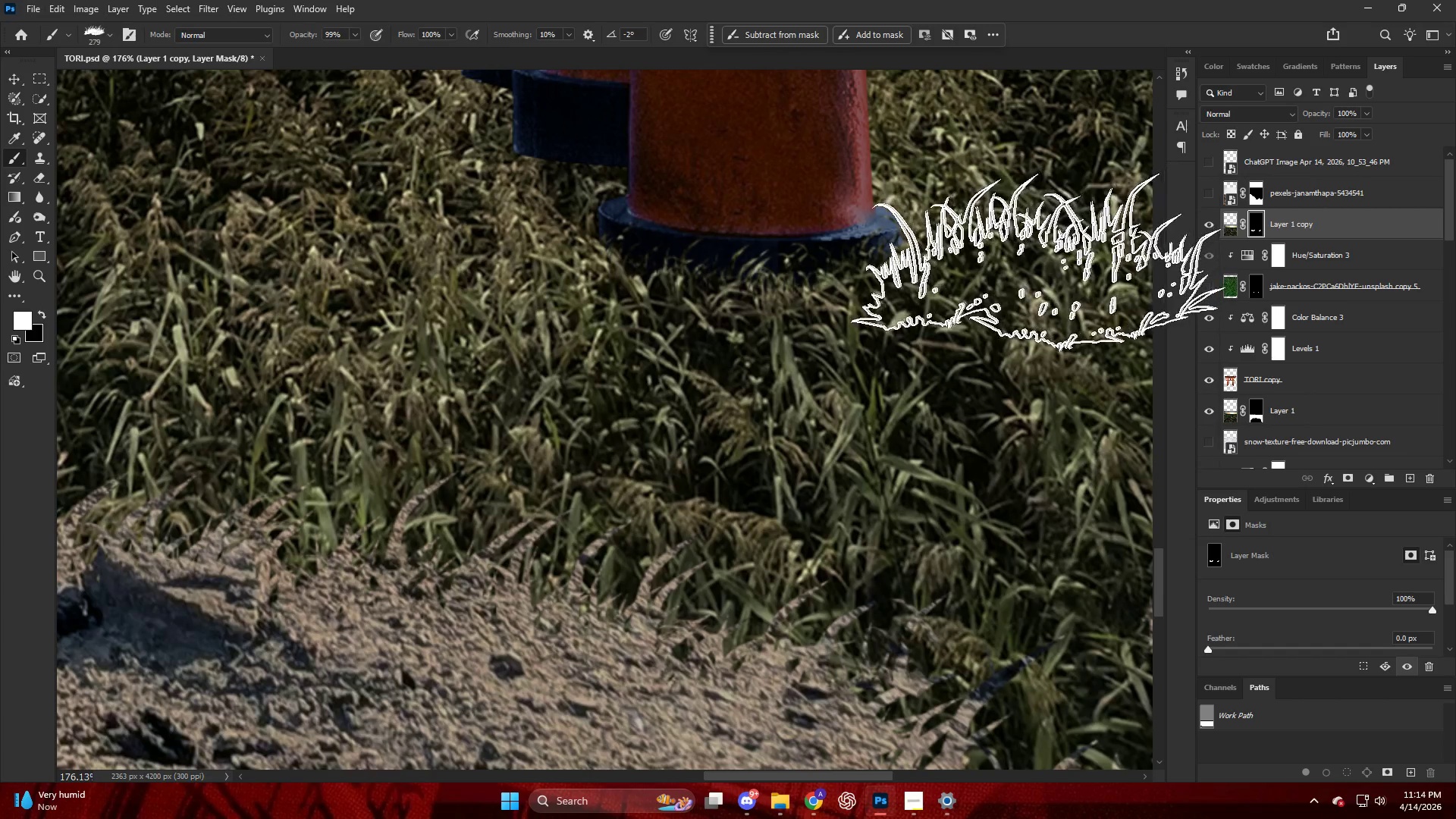 
left_click_drag(start_coordinate=[1021, 260], to_coordinate=[1013, 251])
 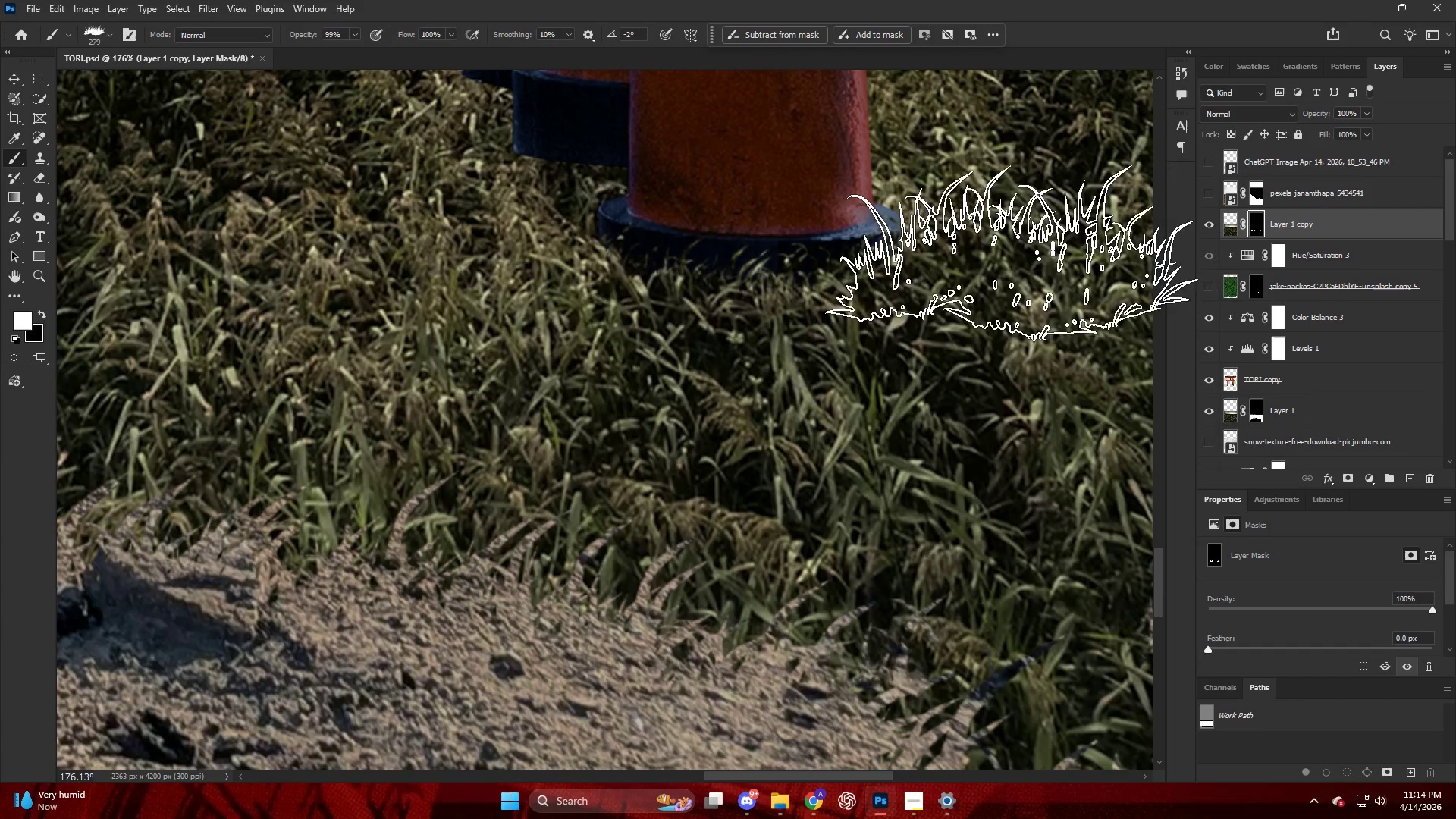 
left_click_drag(start_coordinate=[1013, 251], to_coordinate=[1015, 255])
 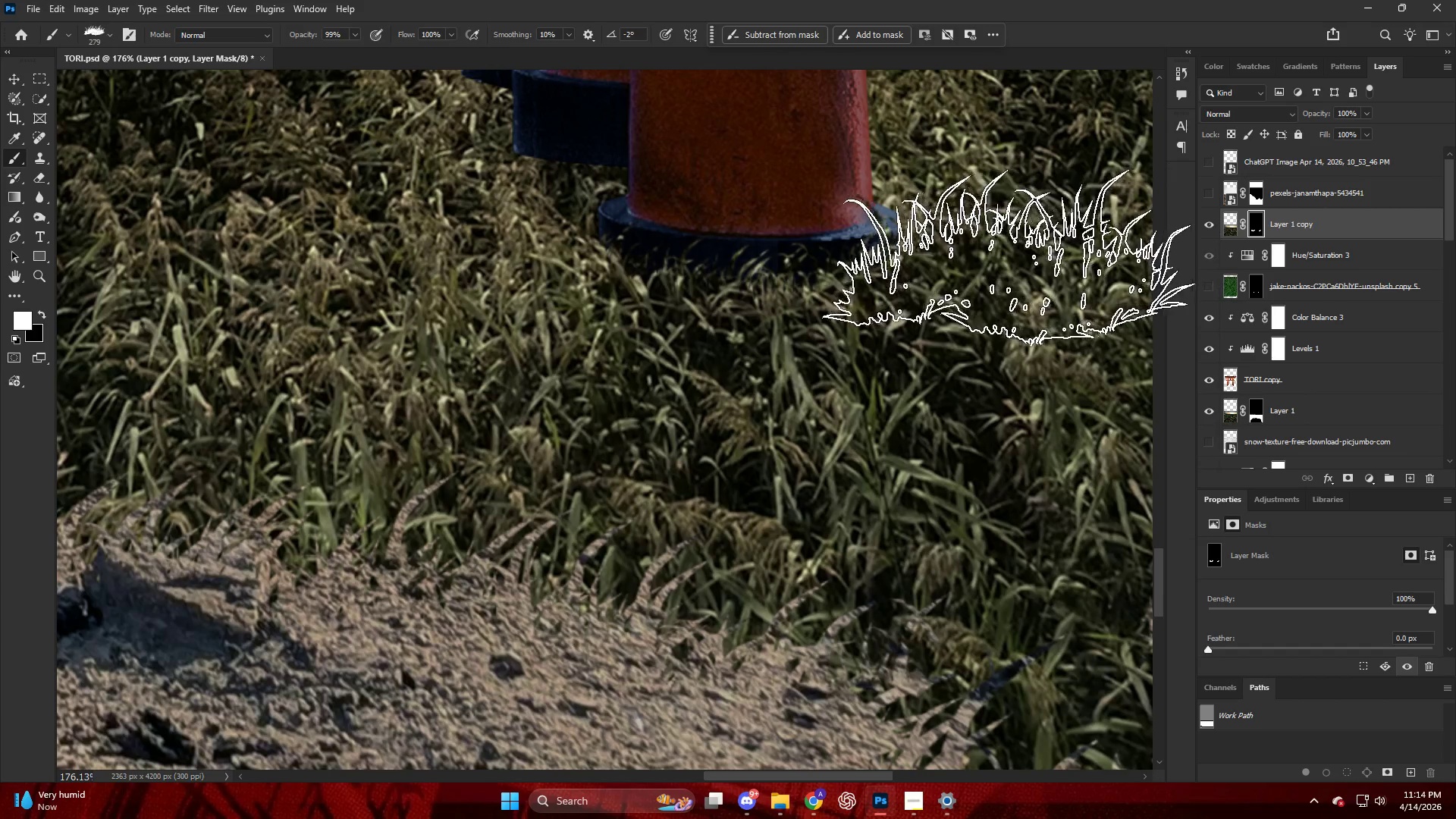 
left_click_drag(start_coordinate=[1006, 256], to_coordinate=[935, 277])
 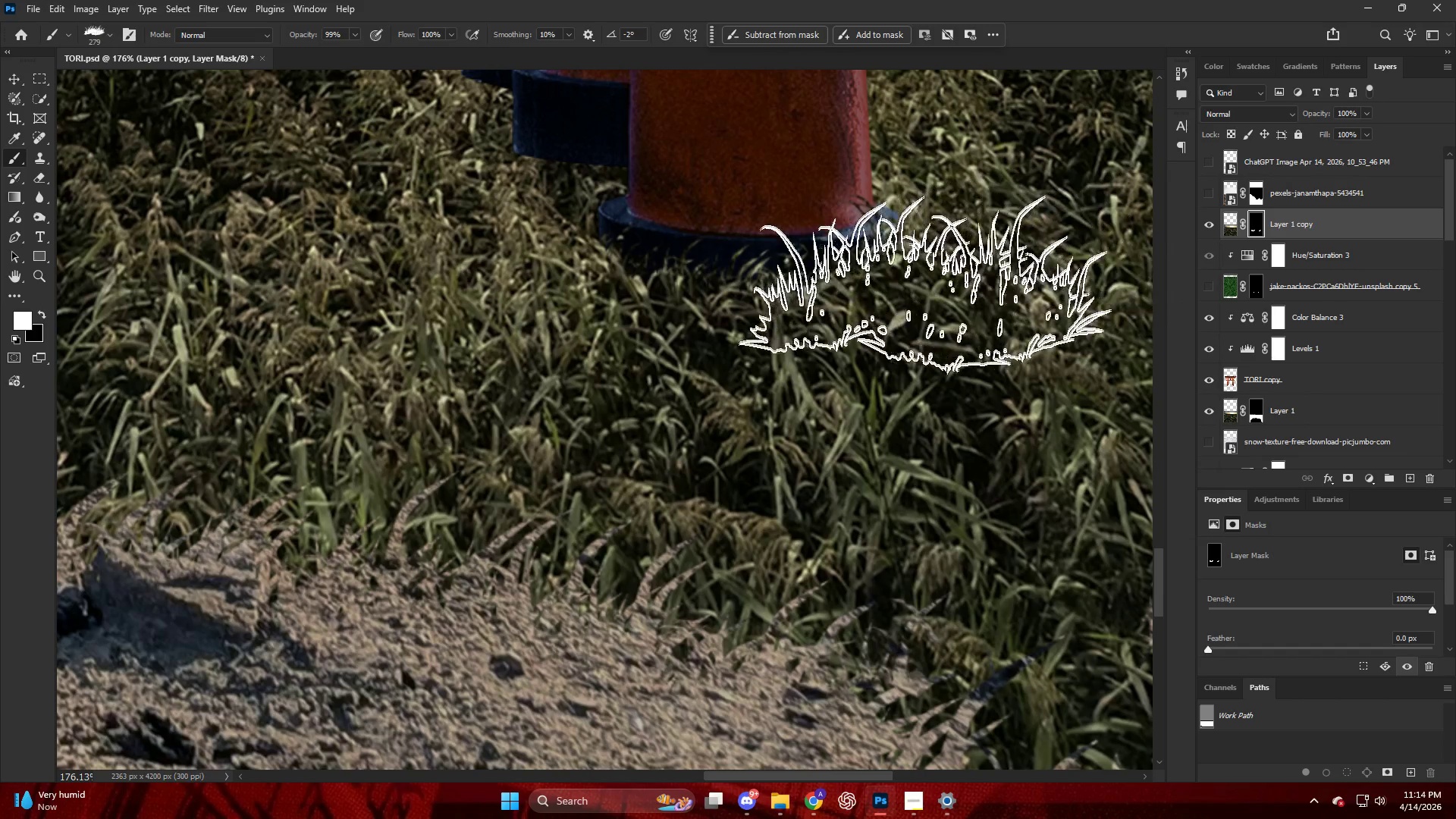 
left_click_drag(start_coordinate=[922, 288], to_coordinate=[918, 293])
 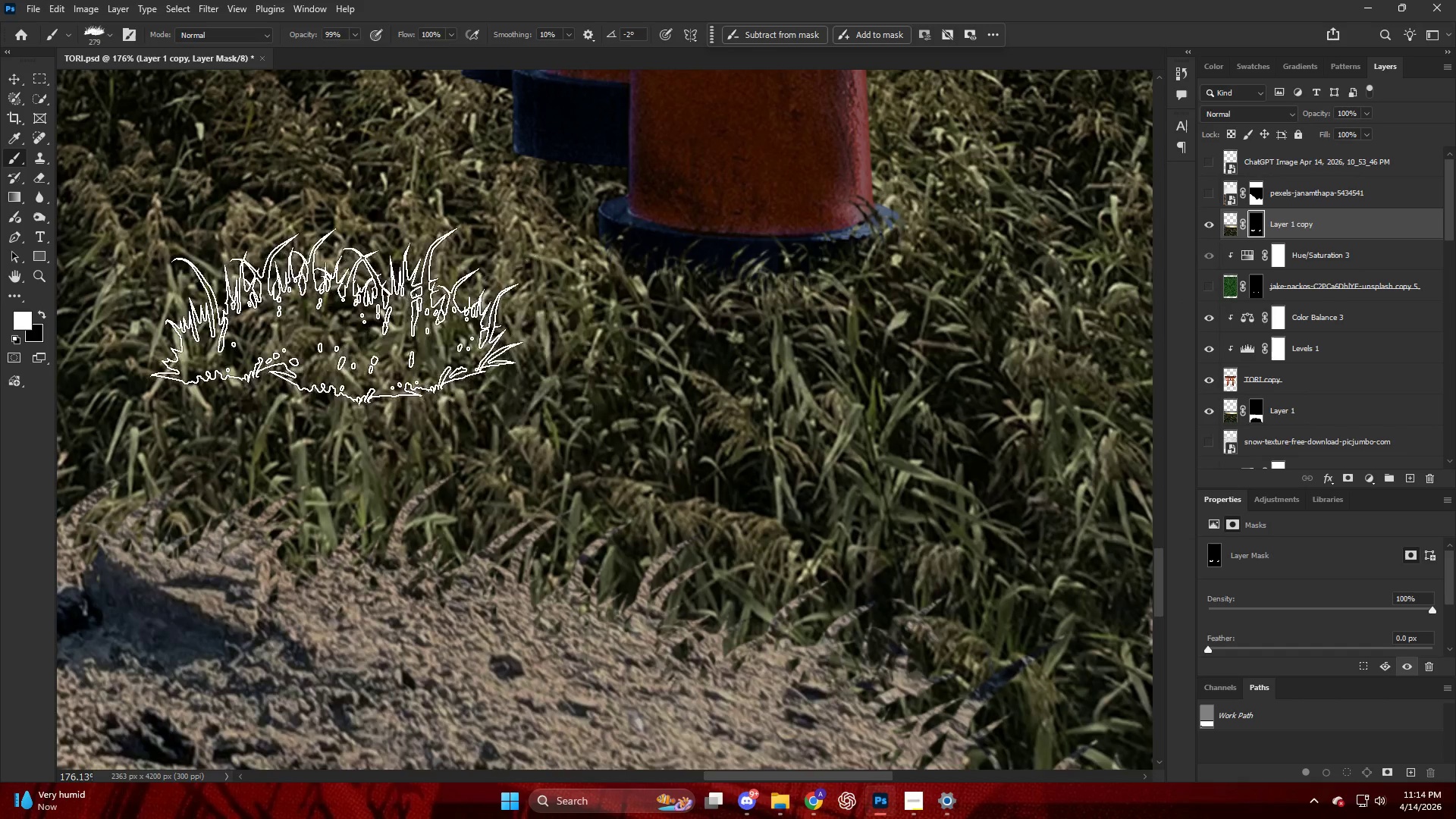 
scroll: coordinate [387, 278], scroll_direction: up, amount: 5.0
 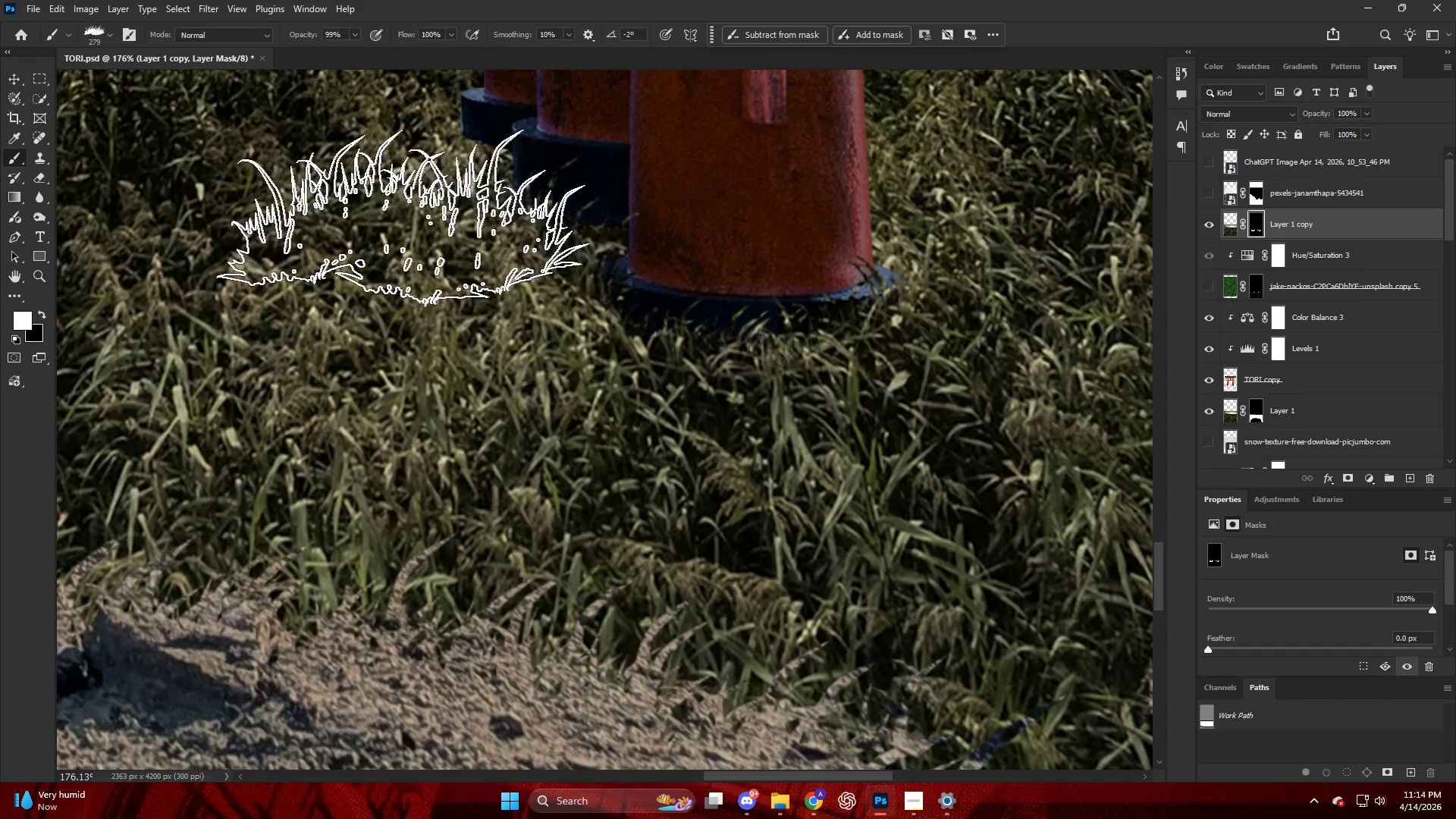 
key(Alt+AltLeft)
 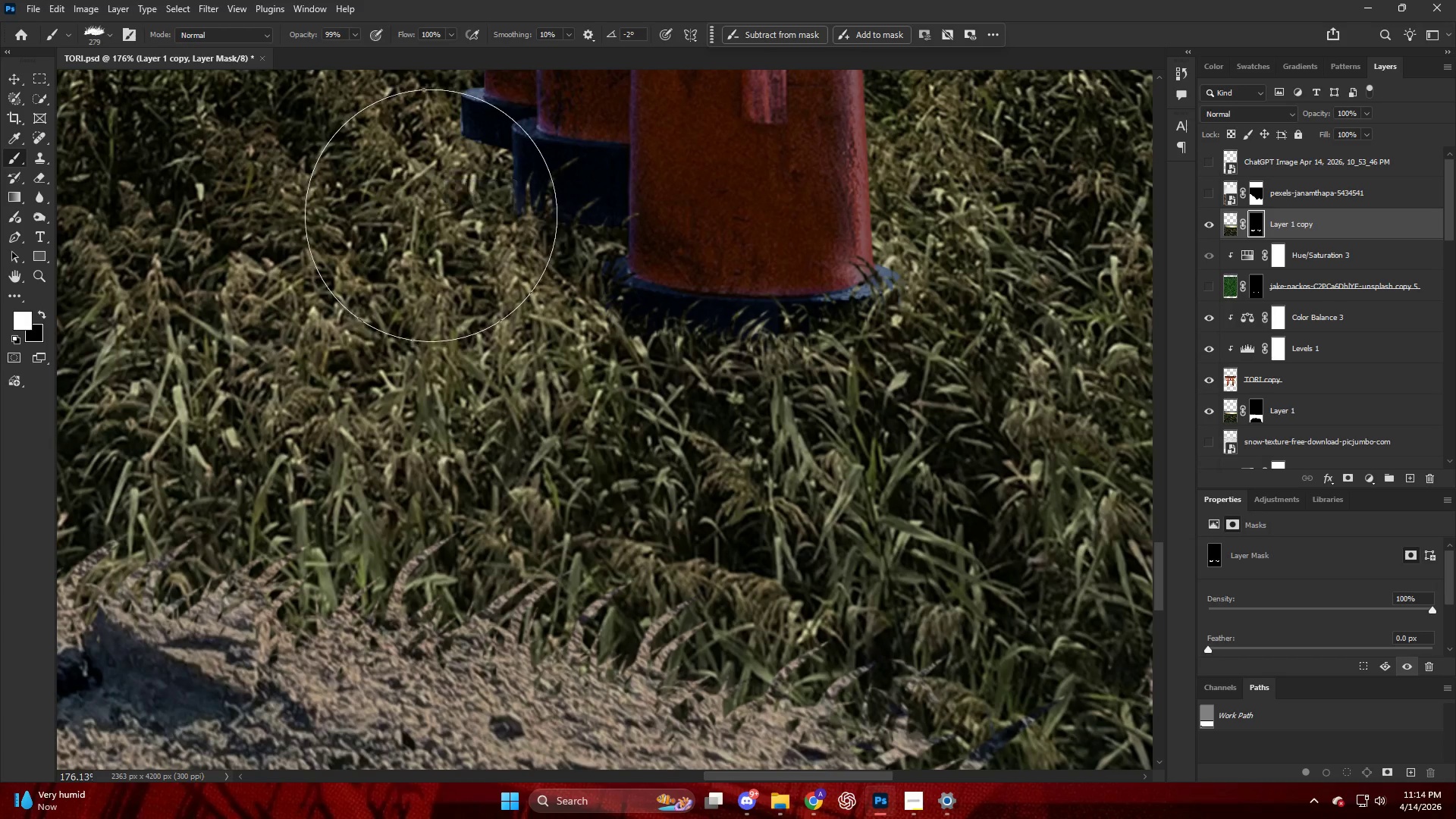 
left_click_drag(start_coordinate=[448, 214], to_coordinate=[460, 214])
 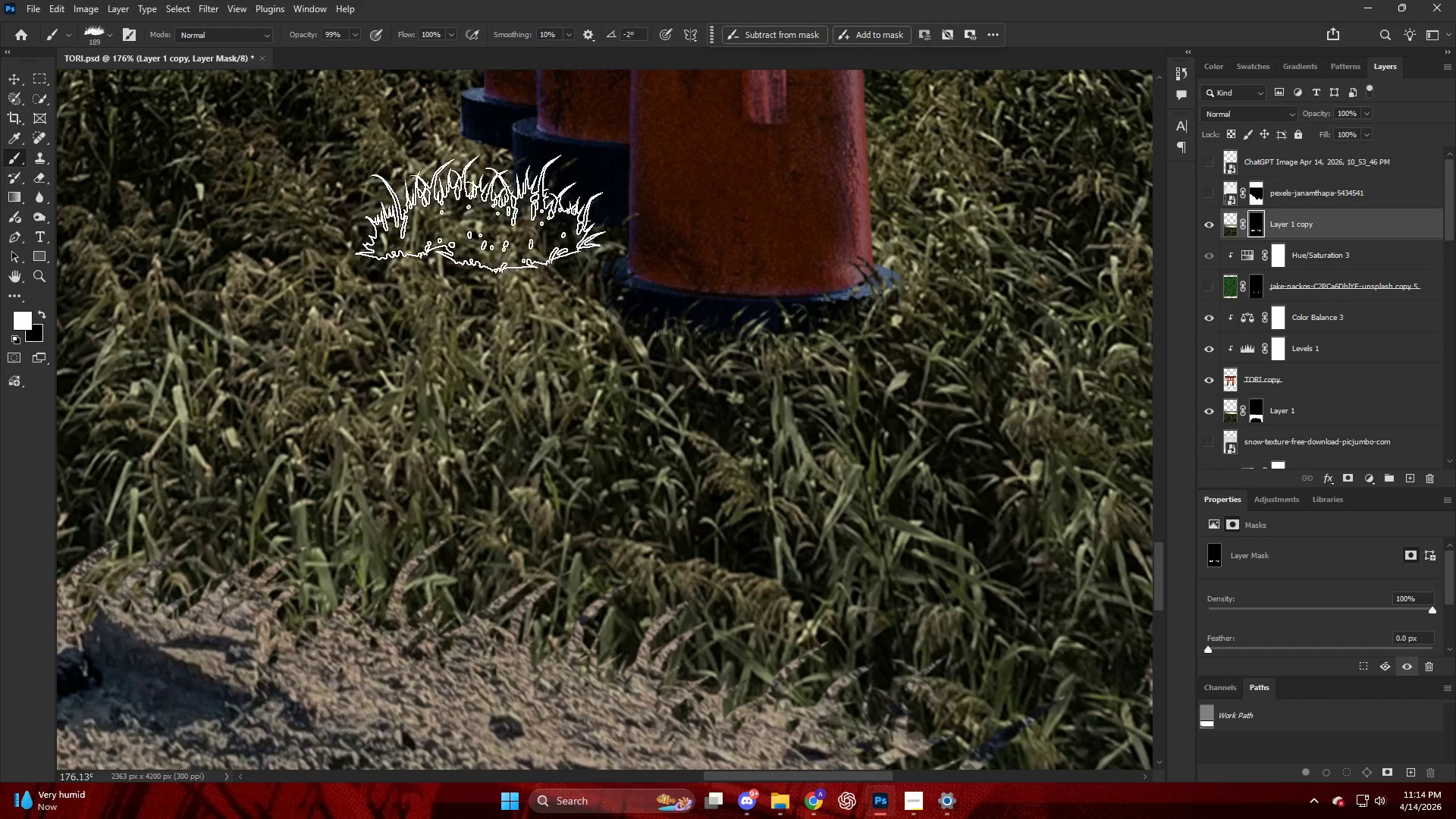 
left_click_drag(start_coordinate=[482, 212], to_coordinate=[507, 215])
 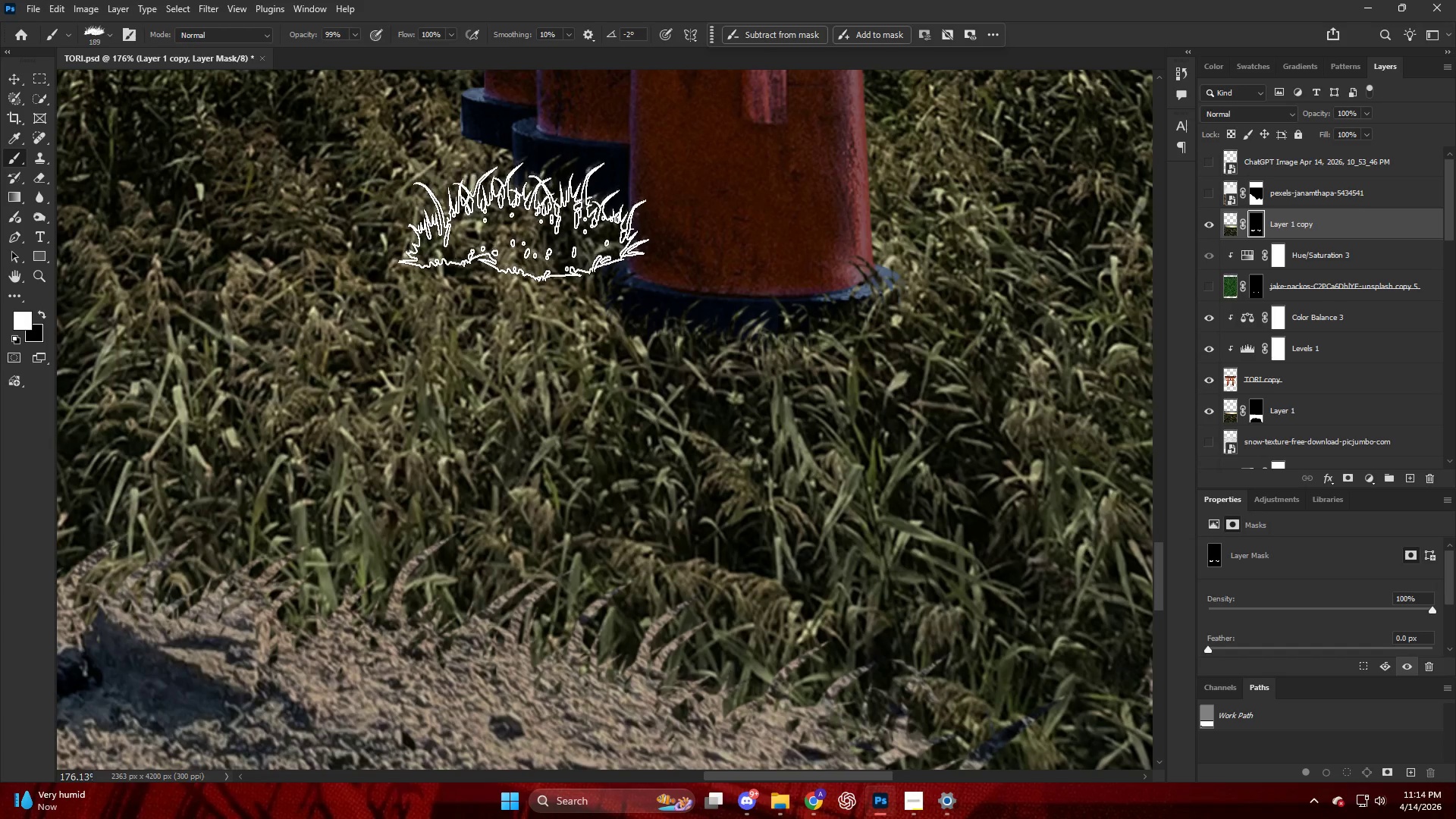 
left_click_drag(start_coordinate=[481, 214], to_coordinate=[422, 195])
 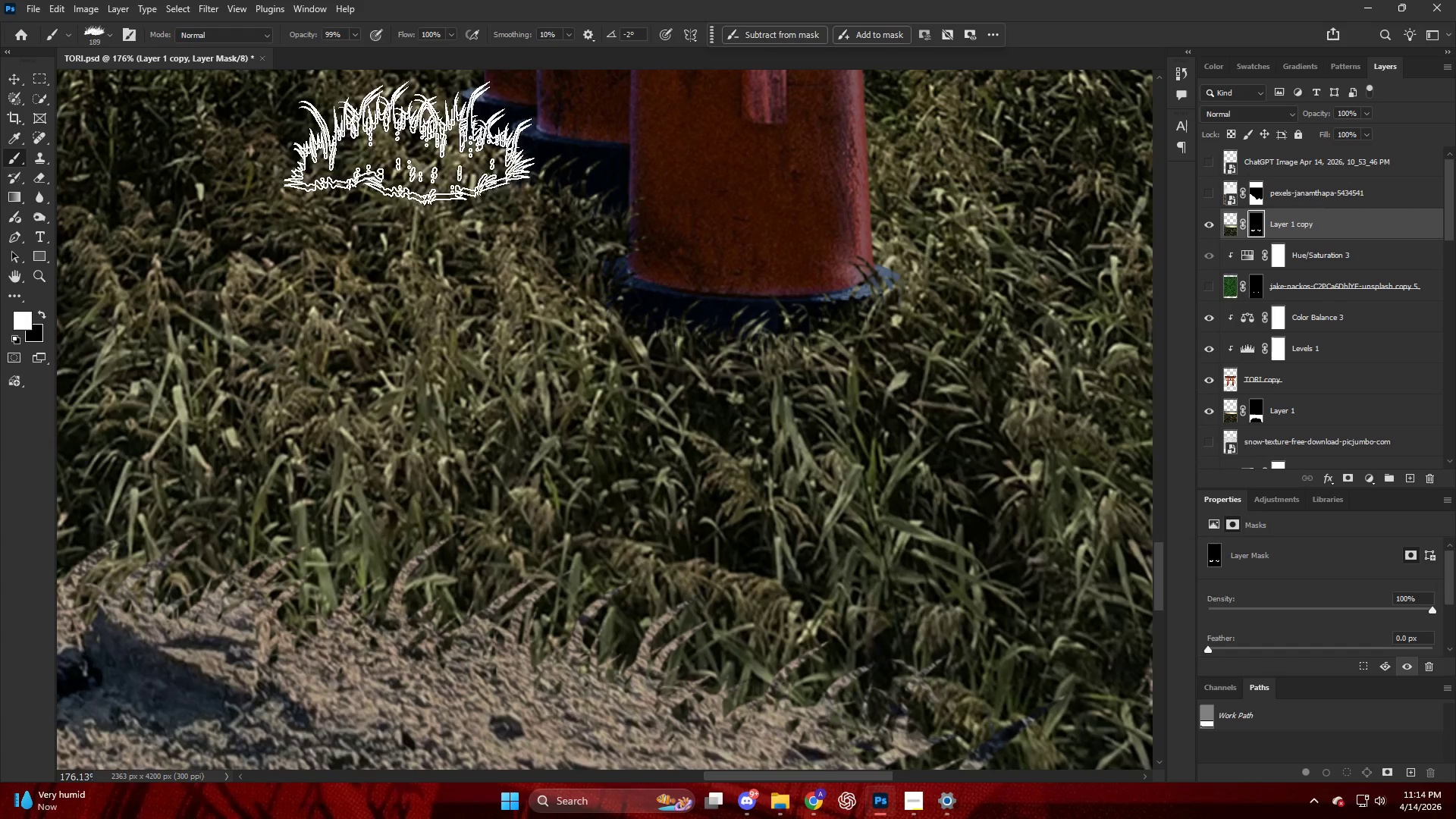 
left_click_drag(start_coordinate=[410, 137], to_coordinate=[408, 124])
 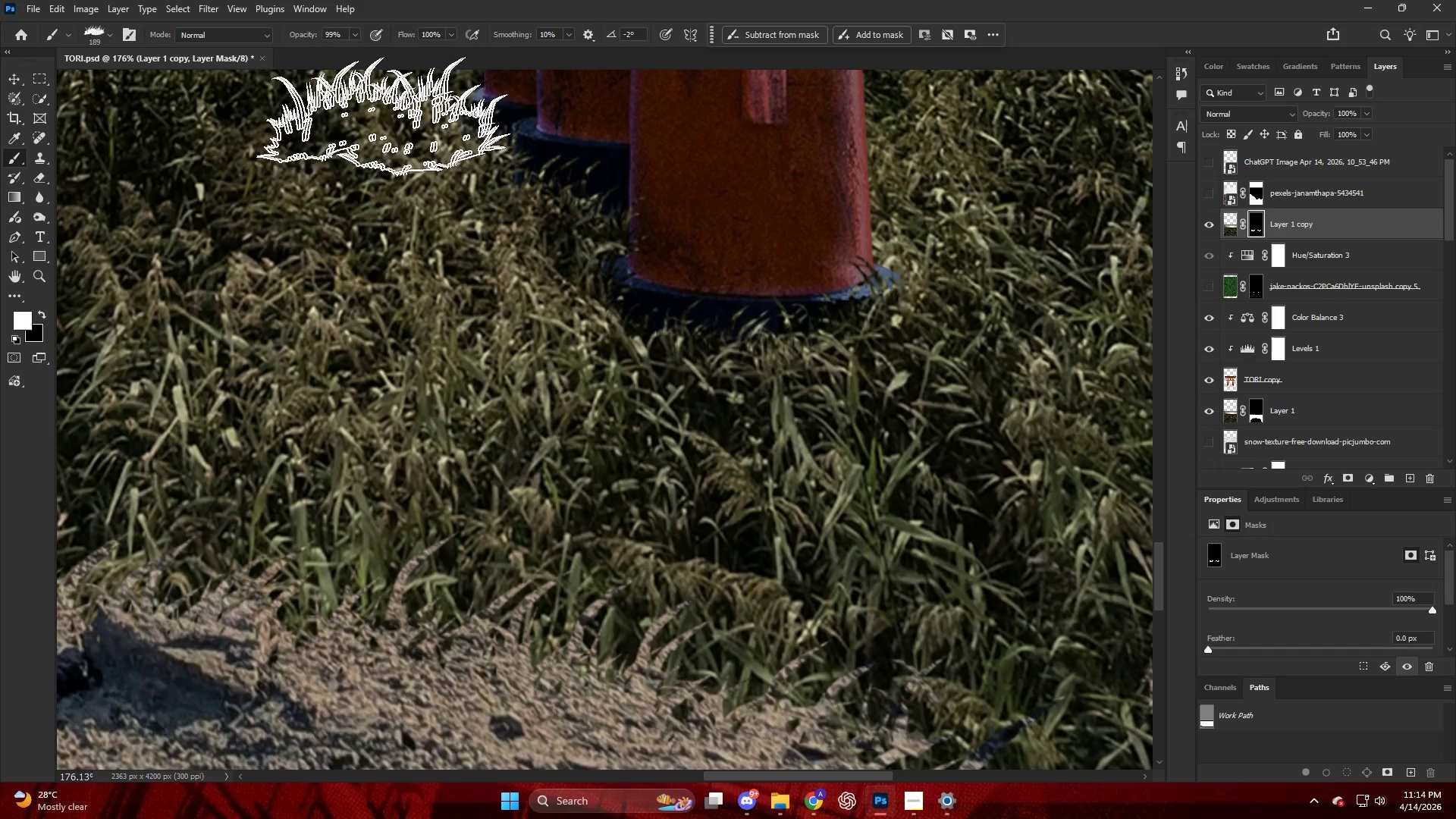 
left_click_drag(start_coordinate=[390, 115], to_coordinate=[366, 118])
 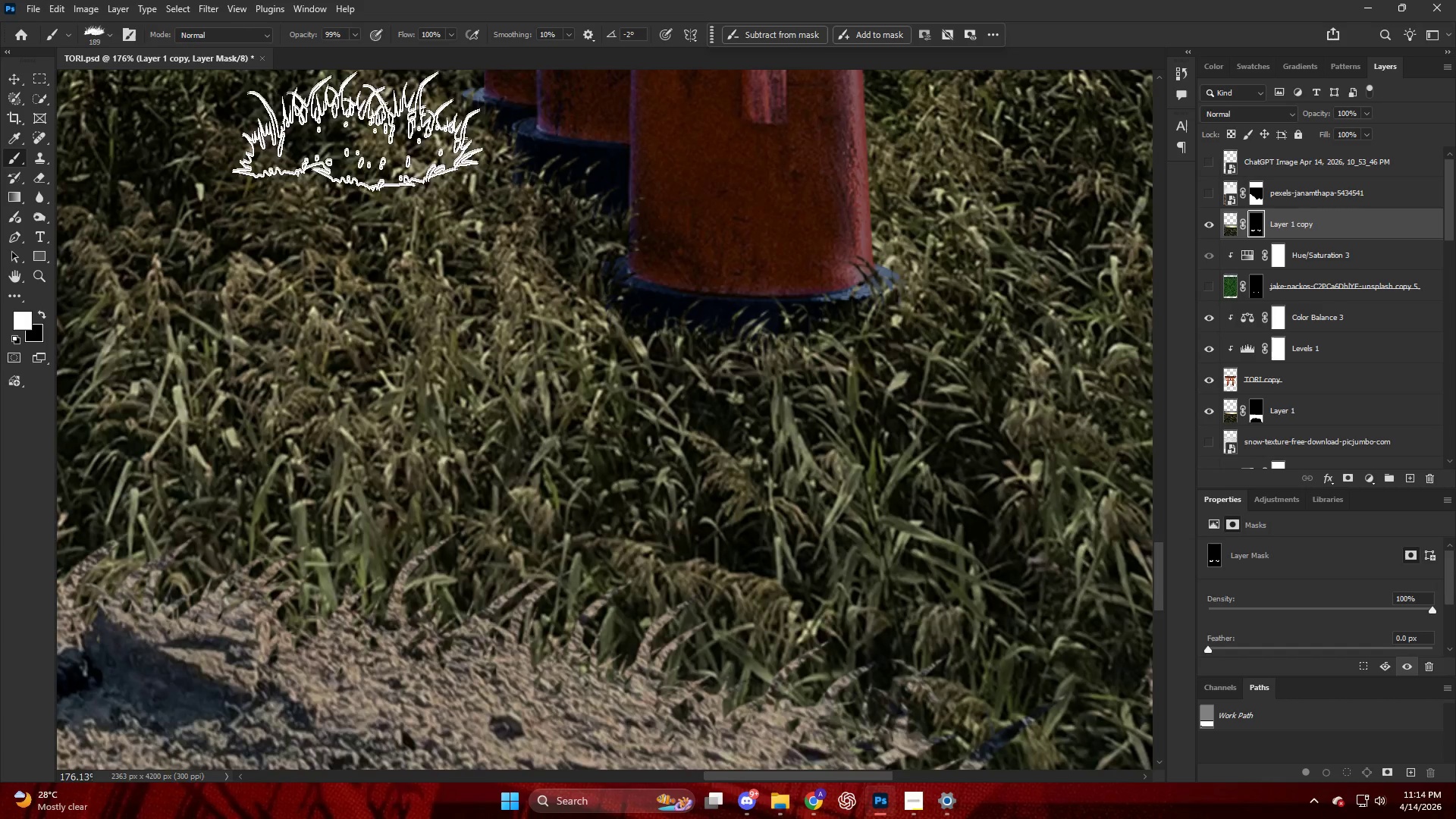 
key(Alt+AltLeft)
 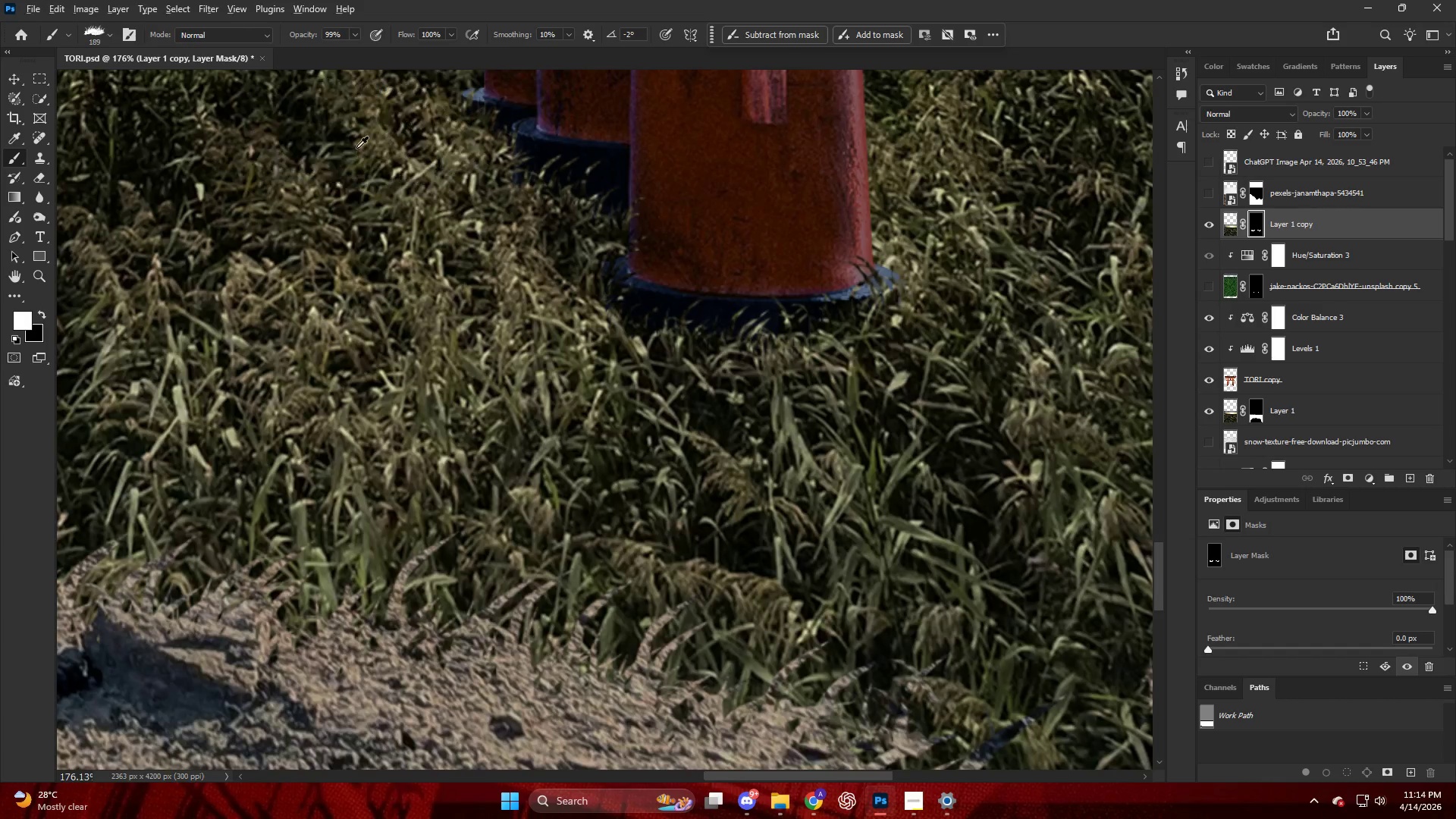 
hold_key(key=AltLeft, duration=0.42)
hold_key(key=ControlLeft, duration=0.41)
hold_key(key=AltLeft, duration=0.47)
scroll: coordinate [315, 259], scroll_direction: up, amount: 10.0
 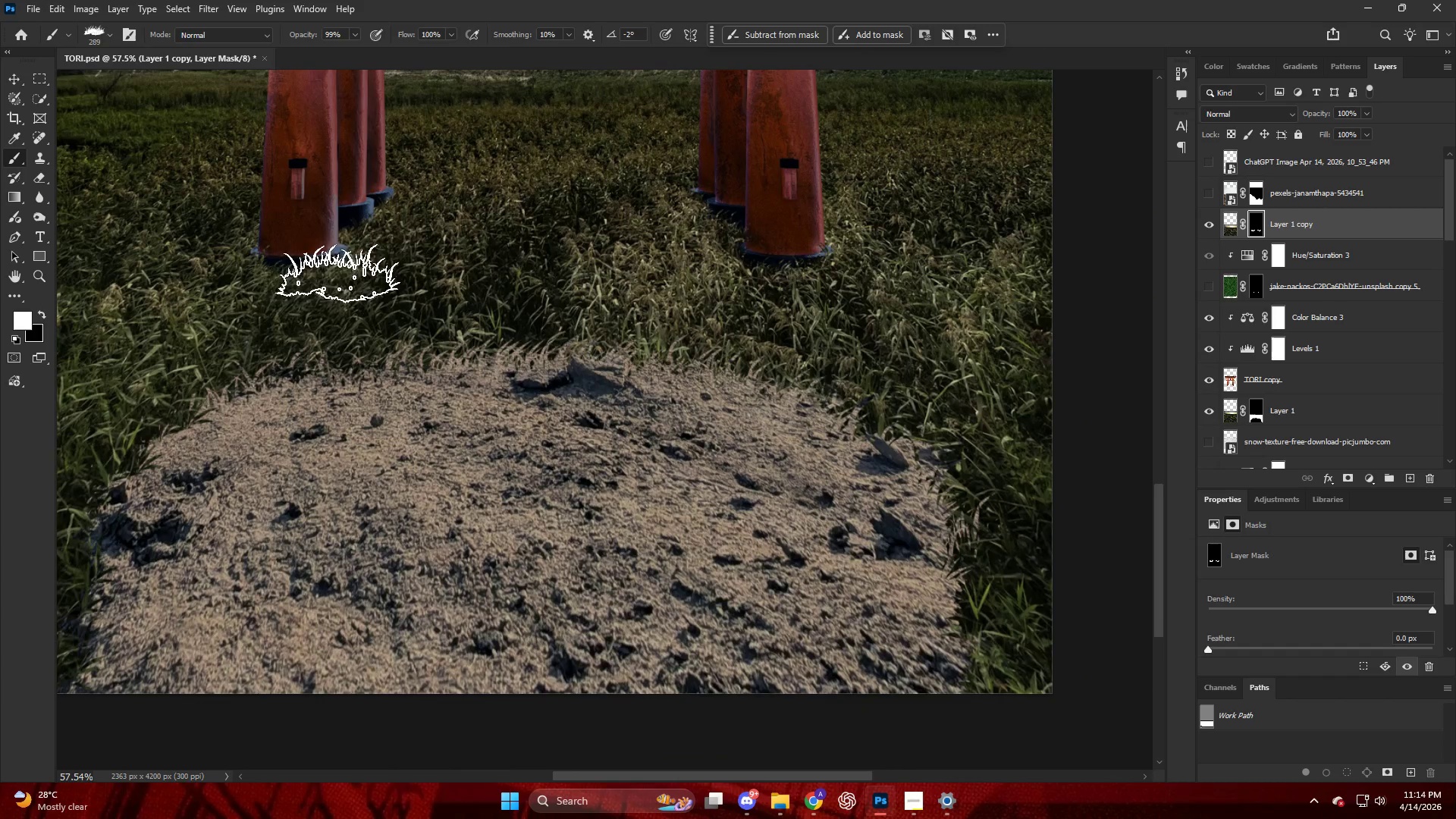 
left_click_drag(start_coordinate=[339, 271], to_coordinate=[358, 263])
 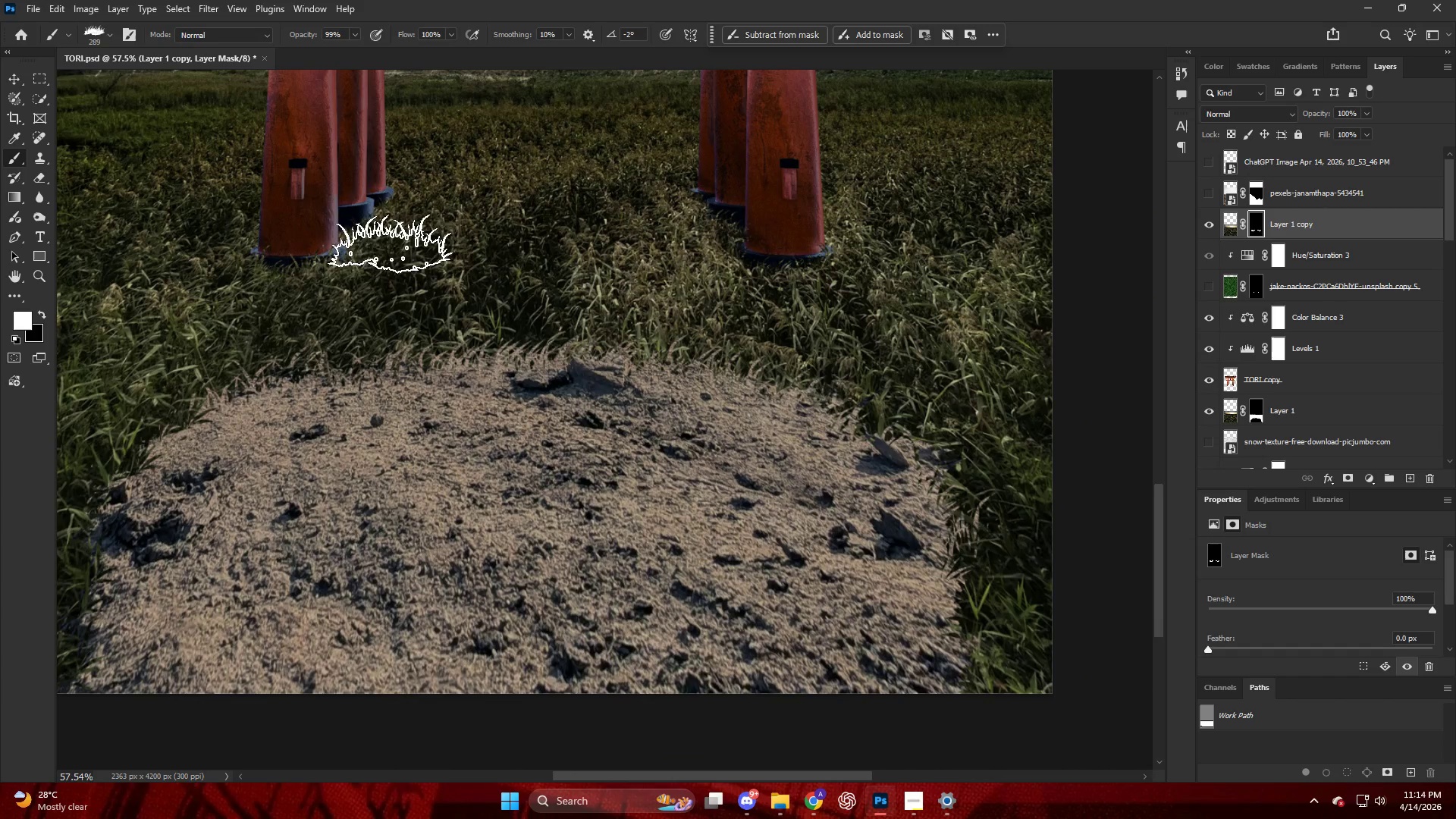 
left_click_drag(start_coordinate=[392, 231], to_coordinate=[393, 226])
 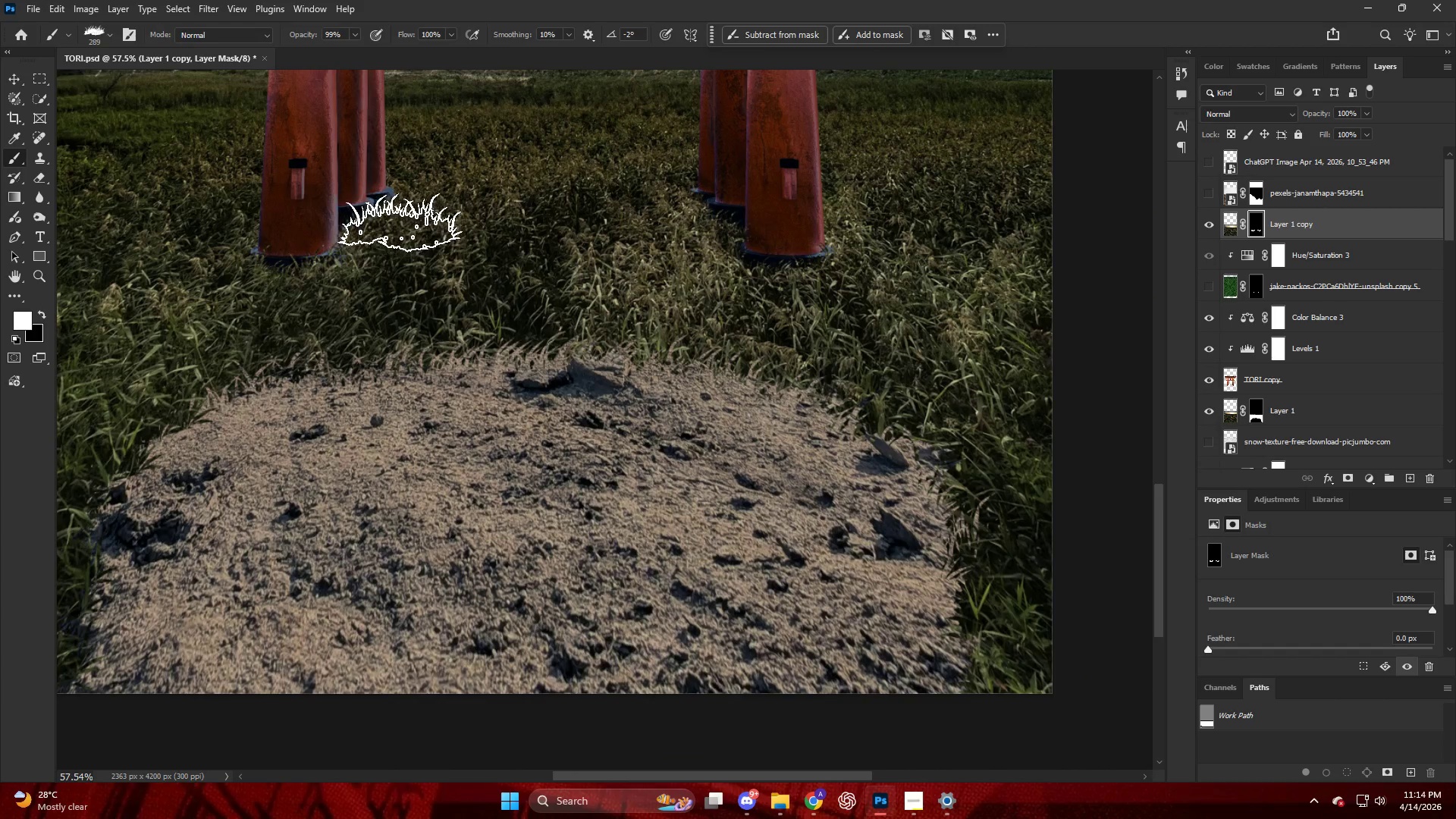 
left_click_drag(start_coordinate=[397, 223], to_coordinate=[430, 215])
 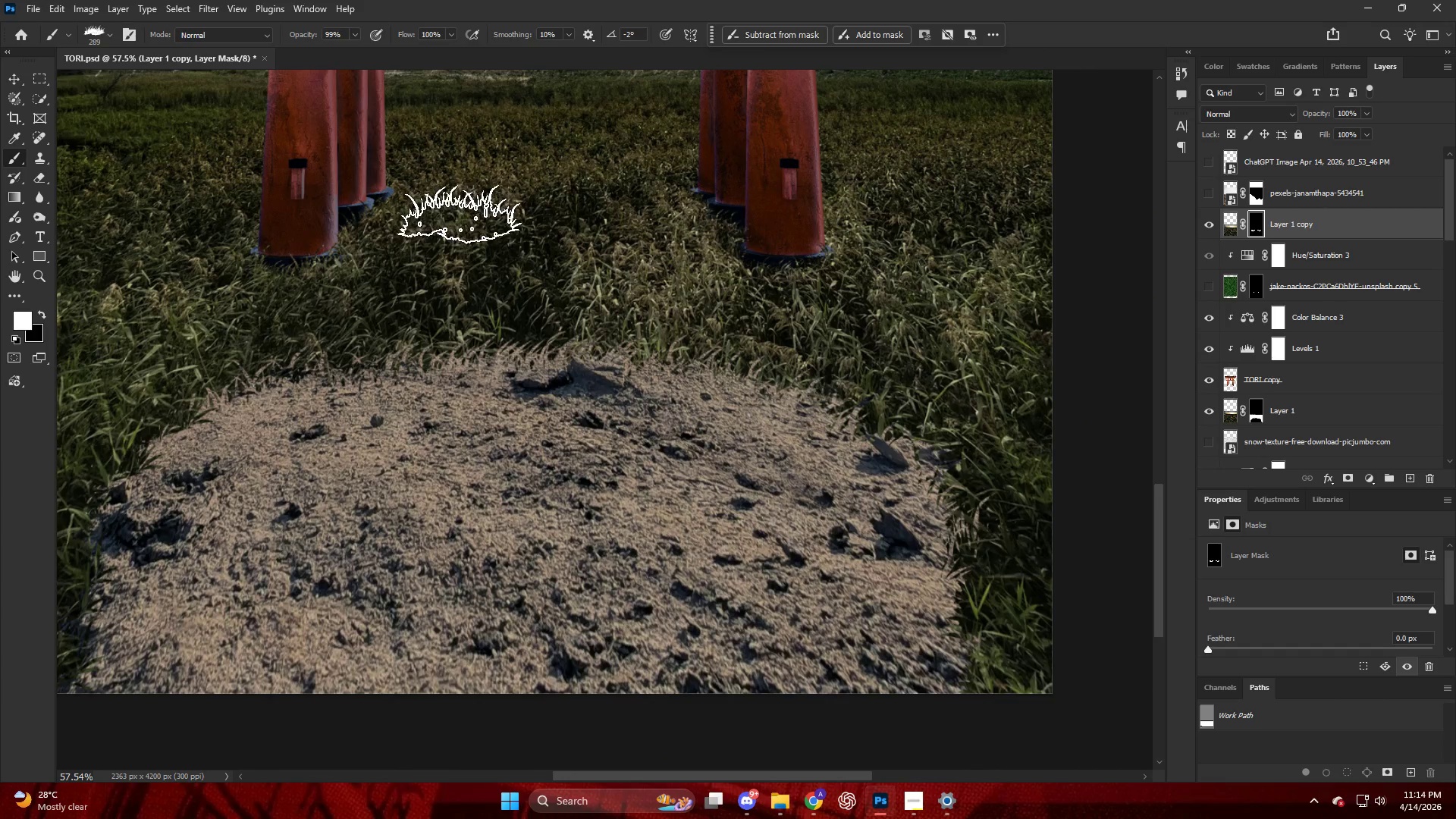 
key(Alt+AltLeft)
 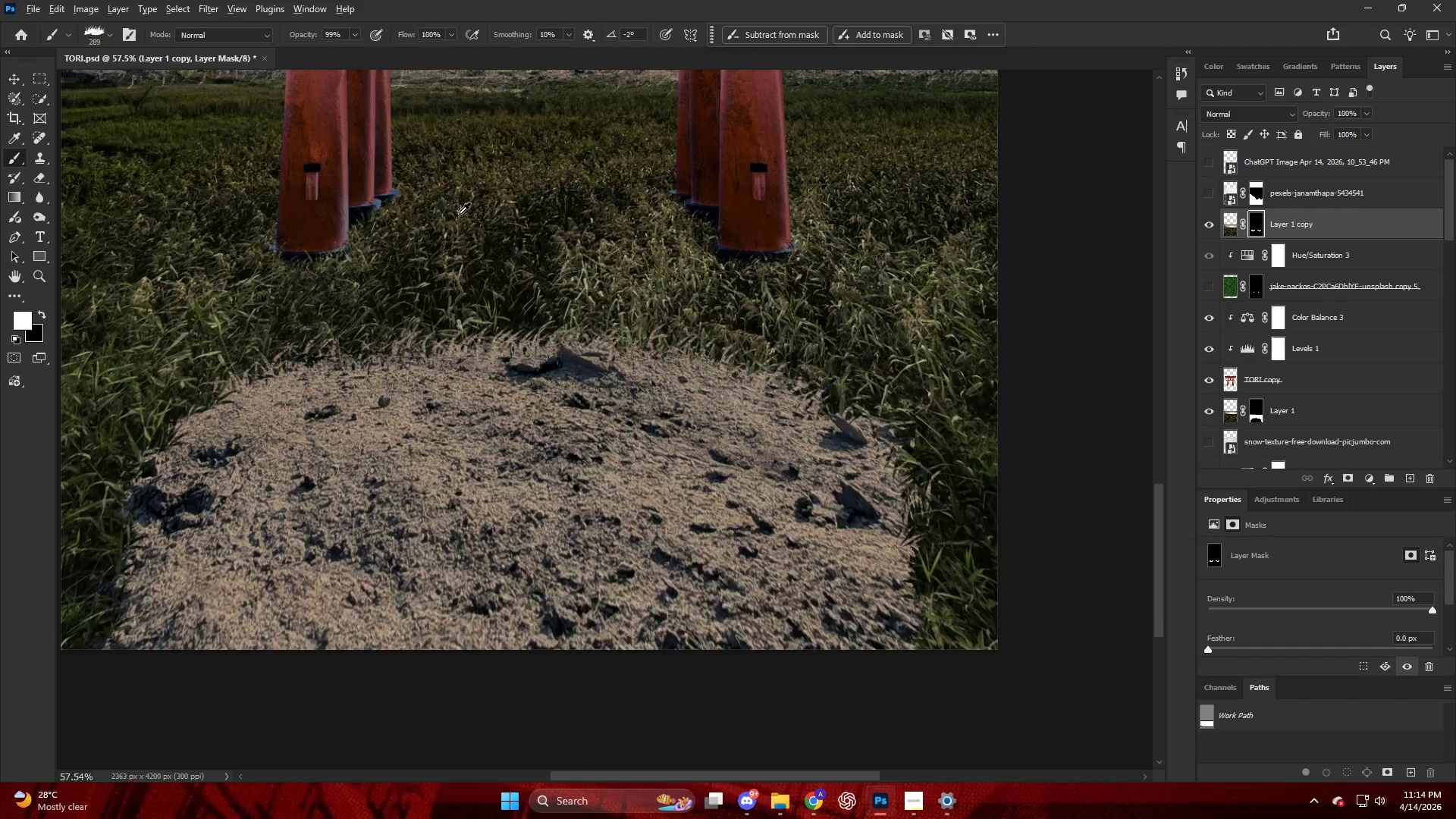 
hold_key(key=AltLeft, duration=0.48)
 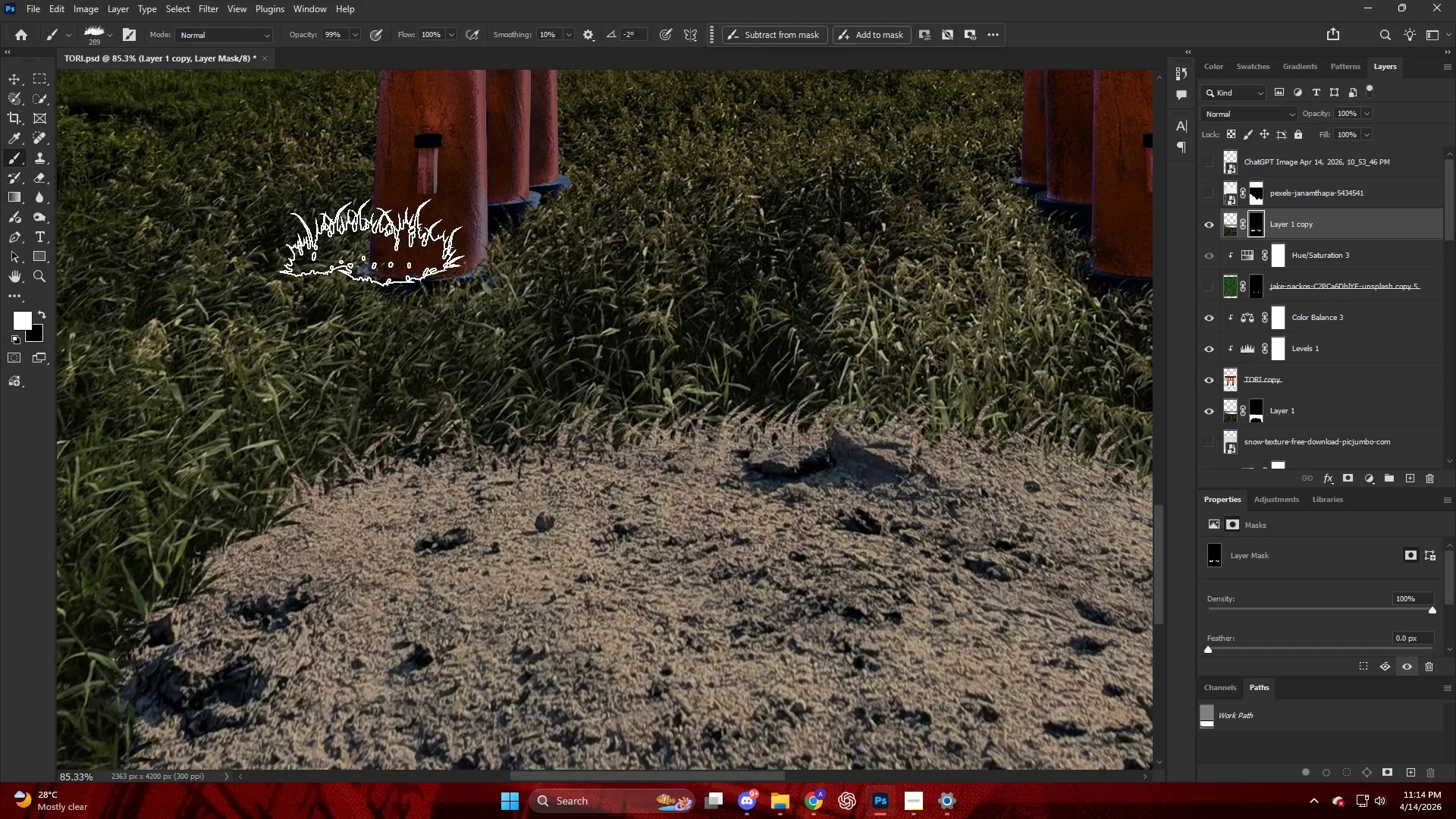 
key(X)
 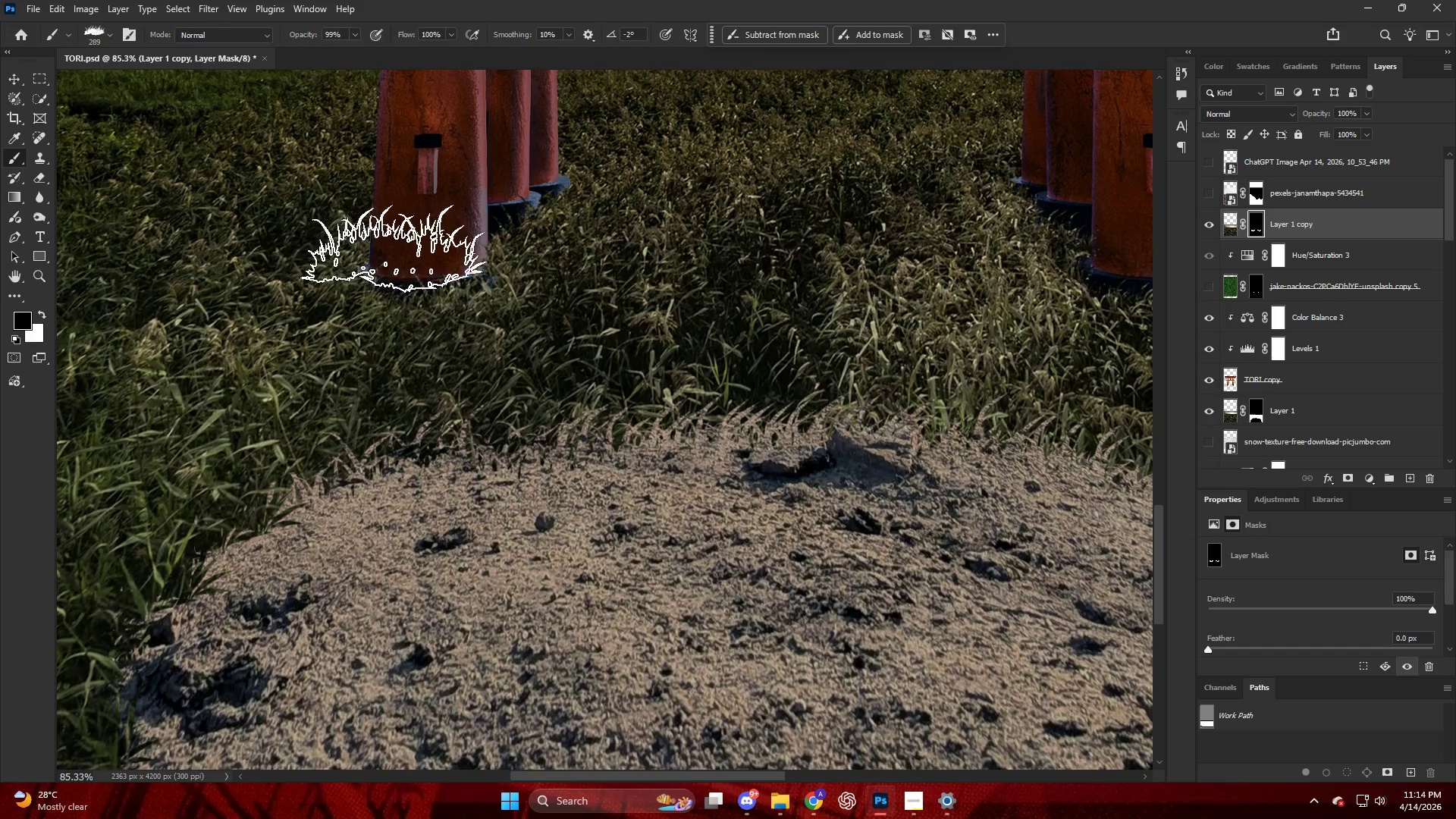 
scroll: coordinate [296, 256], scroll_direction: up, amount: 6.0
 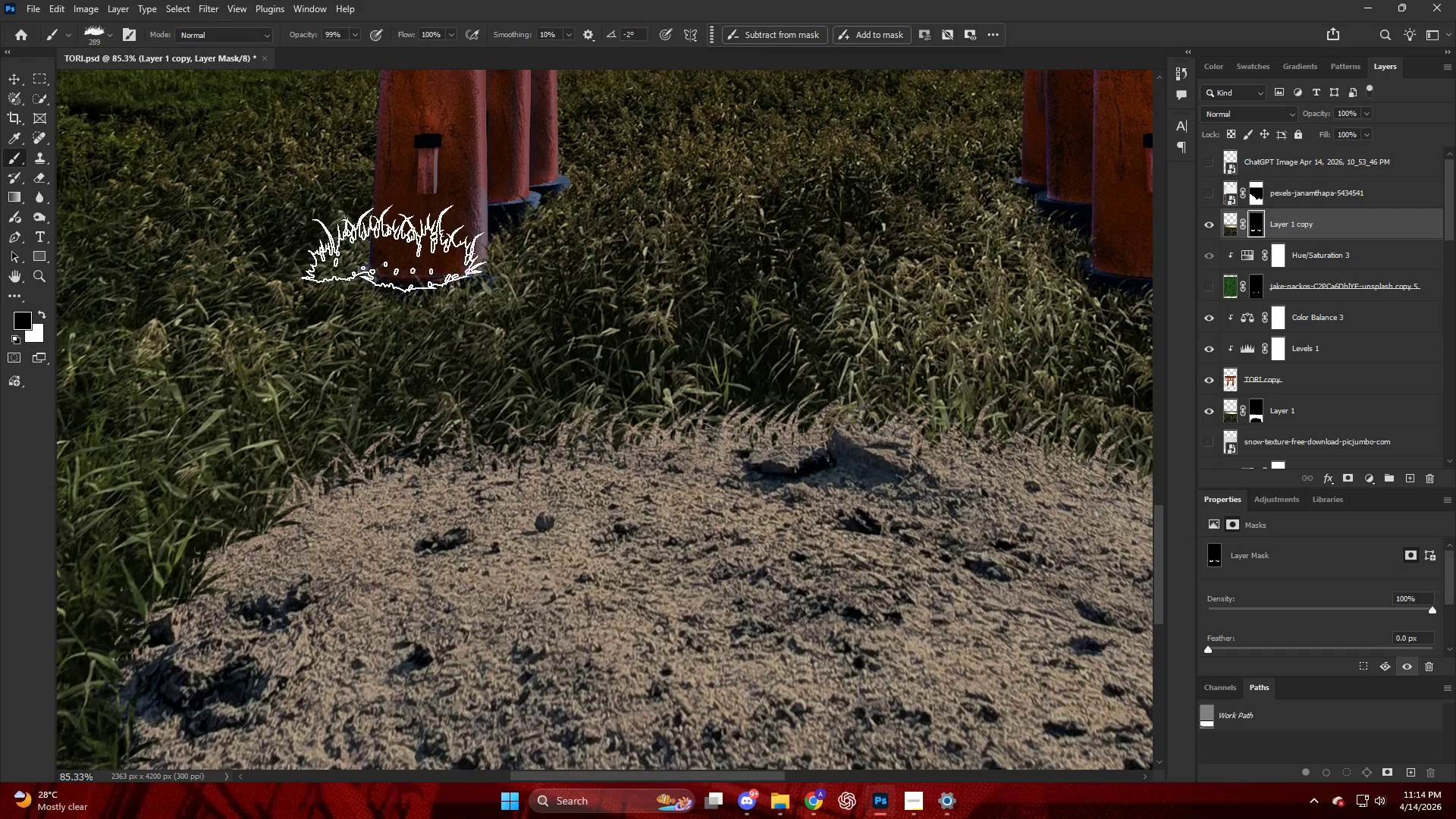 
left_click_drag(start_coordinate=[401, 253], to_coordinate=[406, 256])
 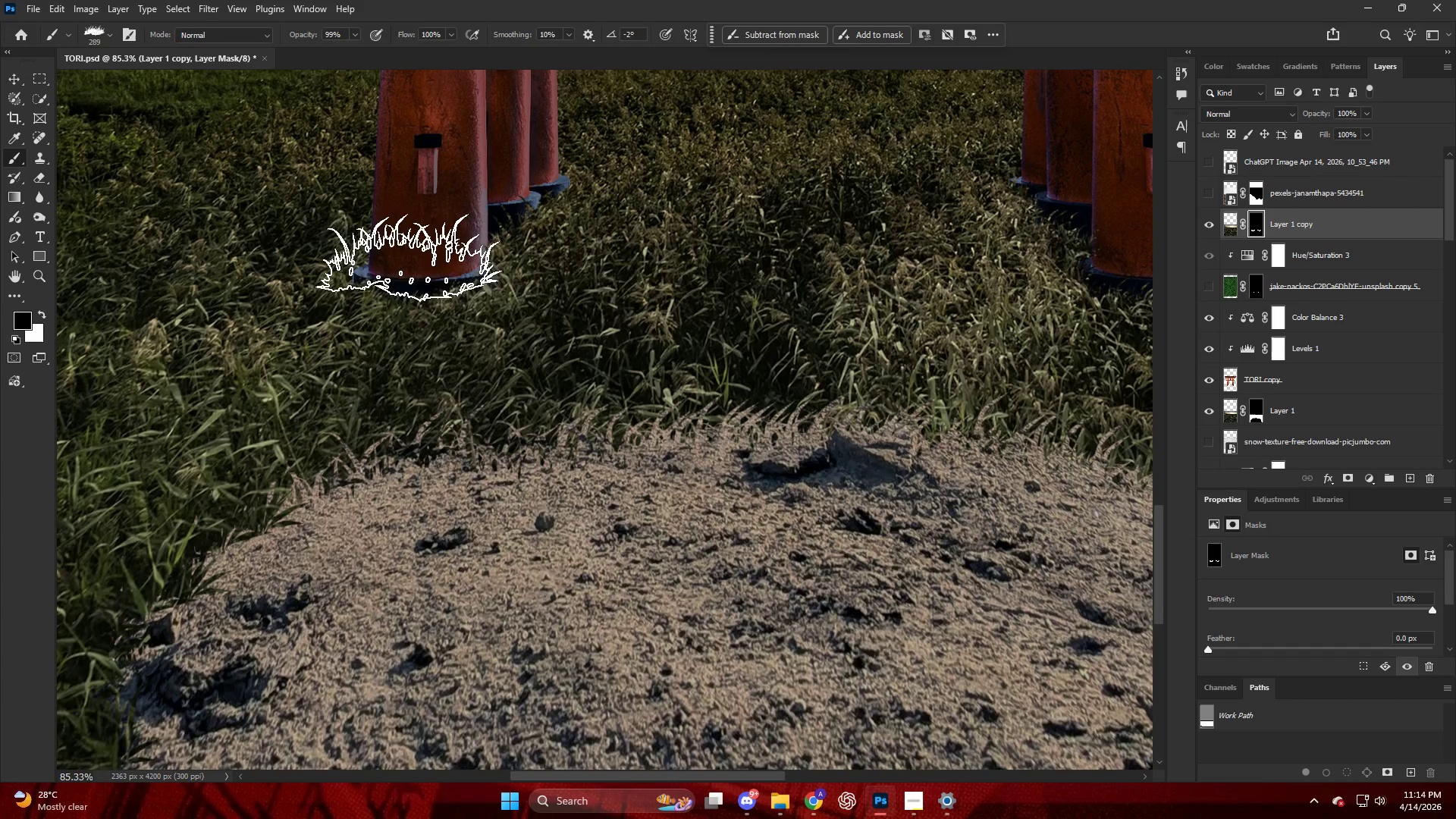 
double_click([410, 256])
 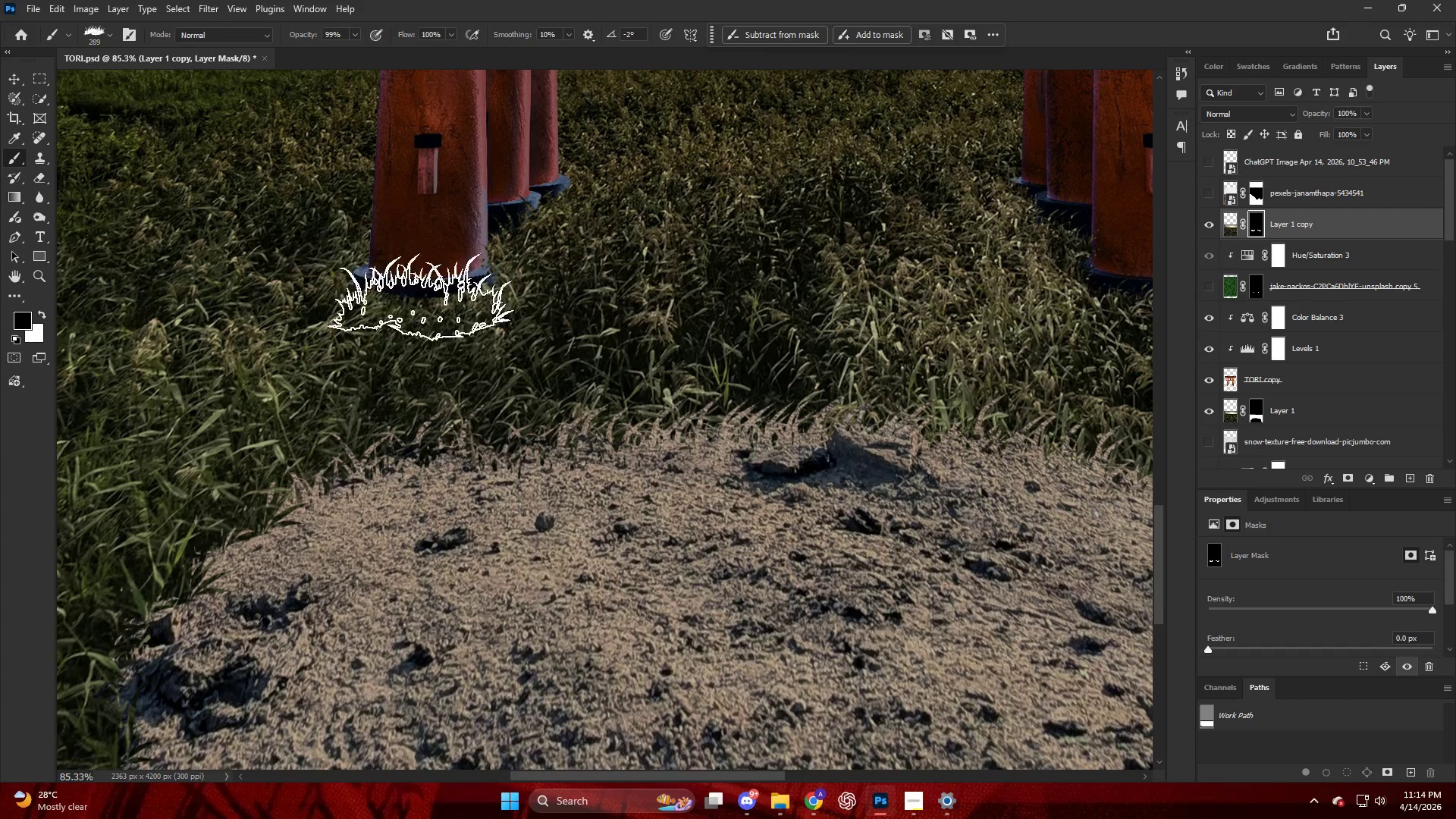 
key(X)
 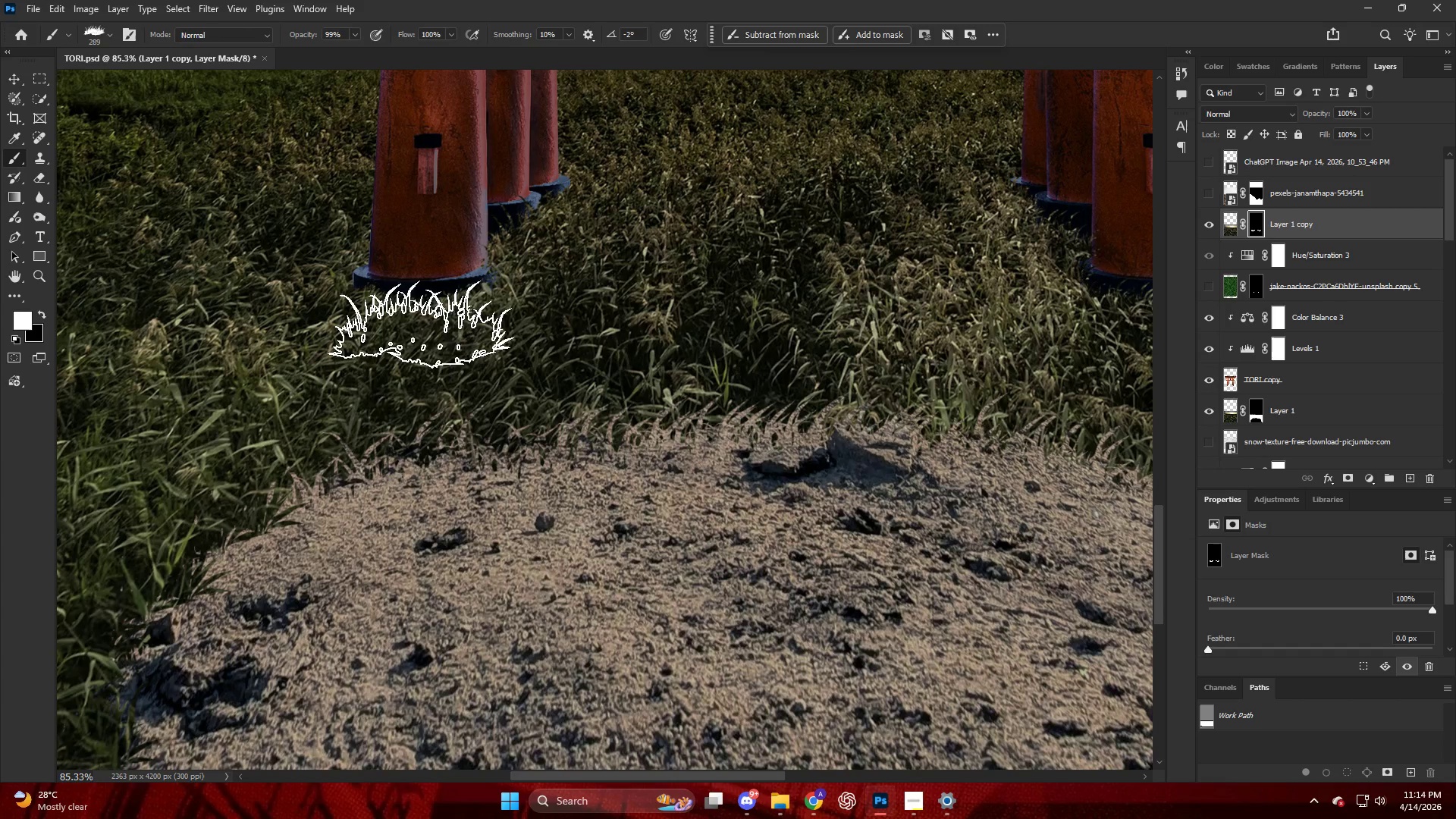 
left_click([422, 323])
 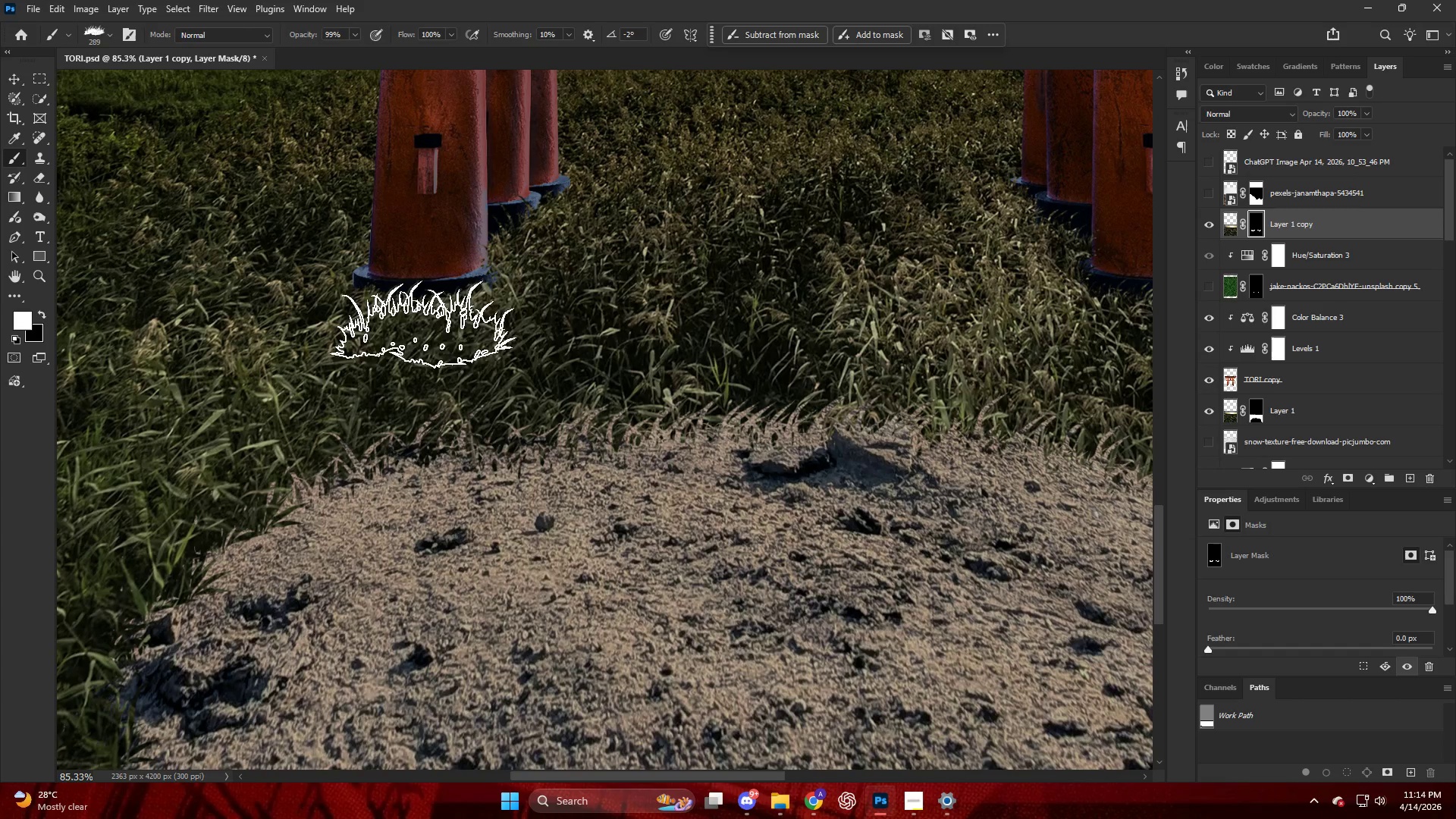 
left_click_drag(start_coordinate=[425, 324], to_coordinate=[431, 325])
 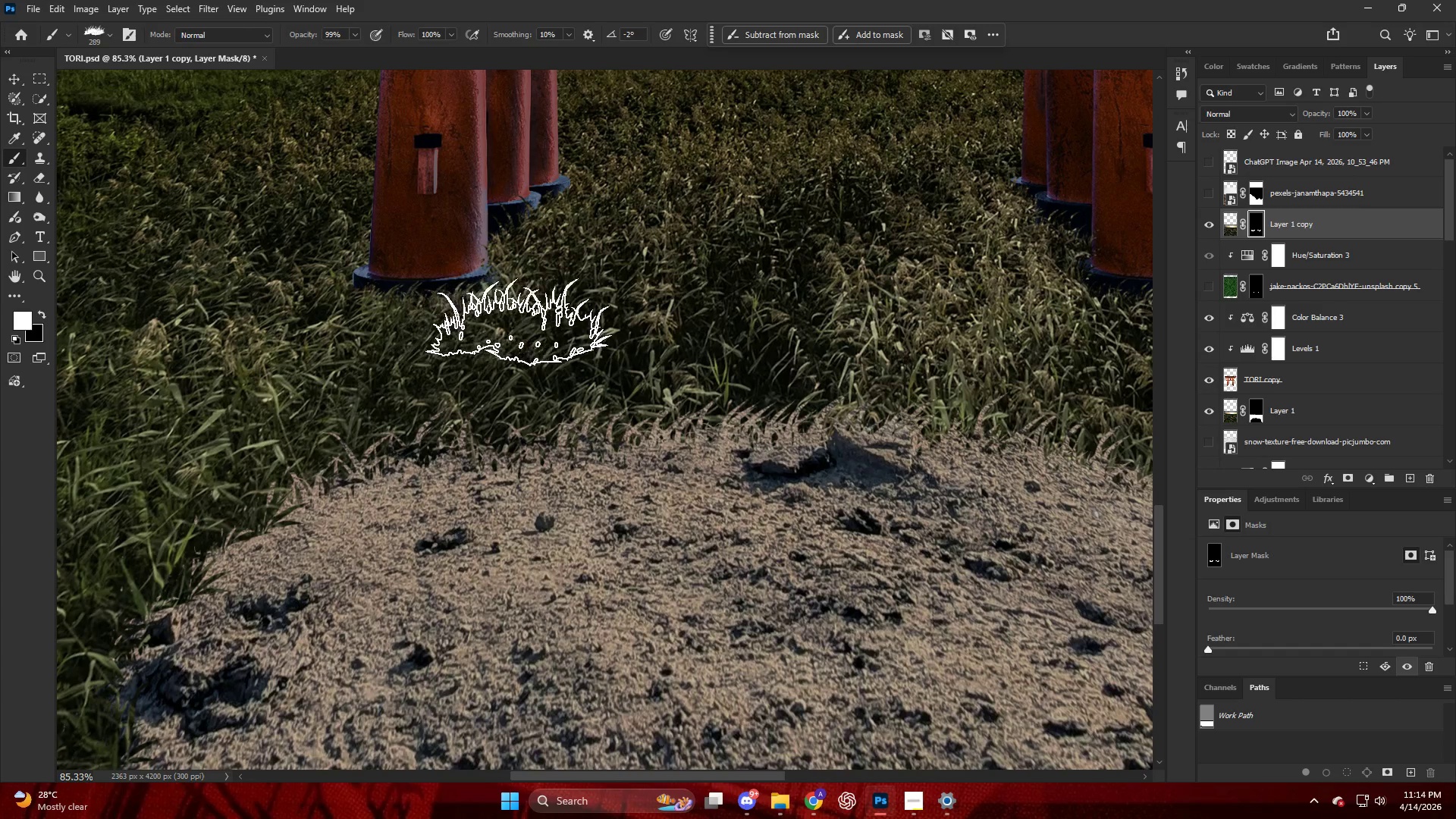 
hold_key(key=AltLeft, duration=0.5)
scroll: coordinate [592, 227], scroll_direction: down, amount: 10.0
 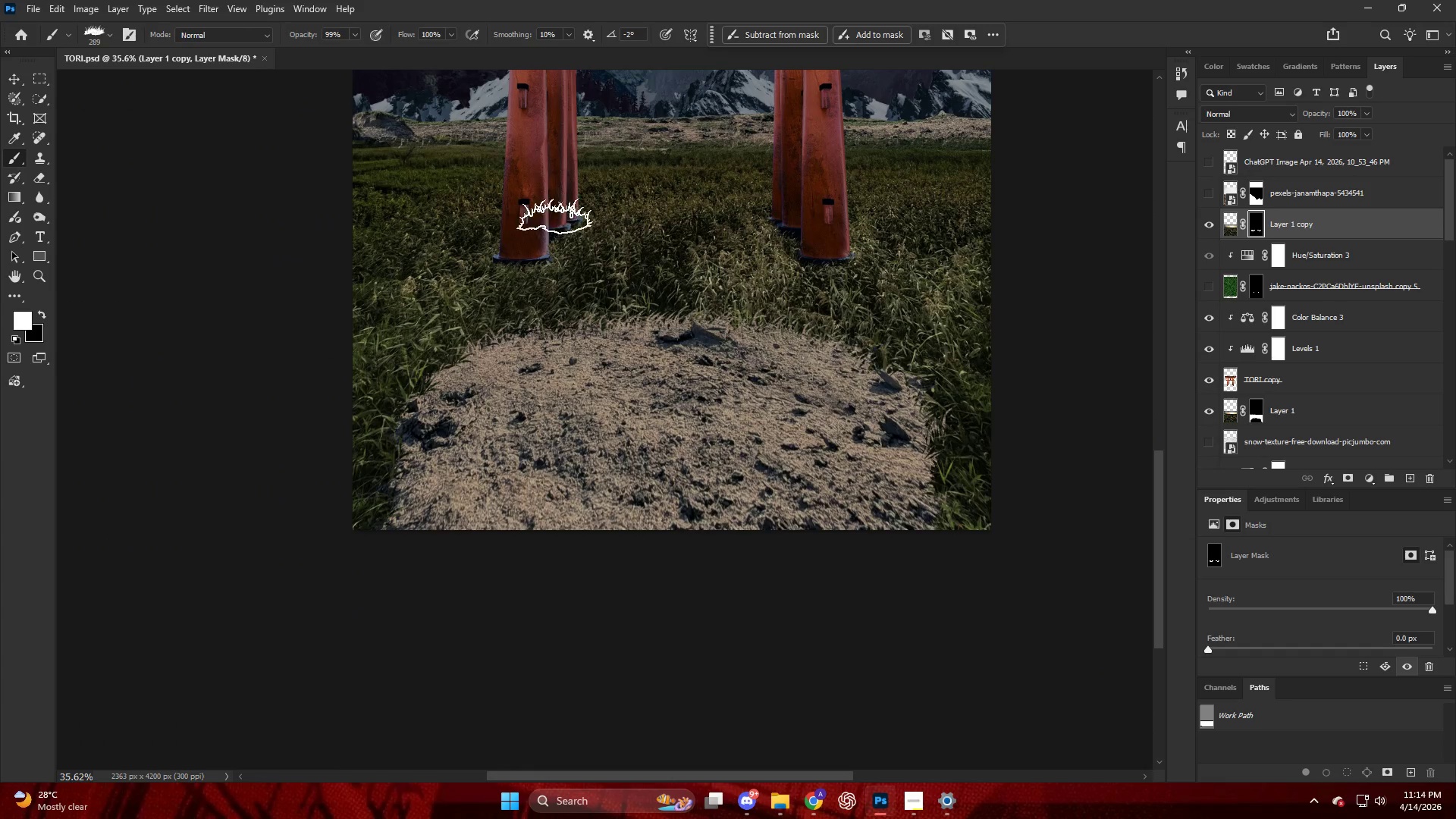 
key(Control+ControlLeft)
 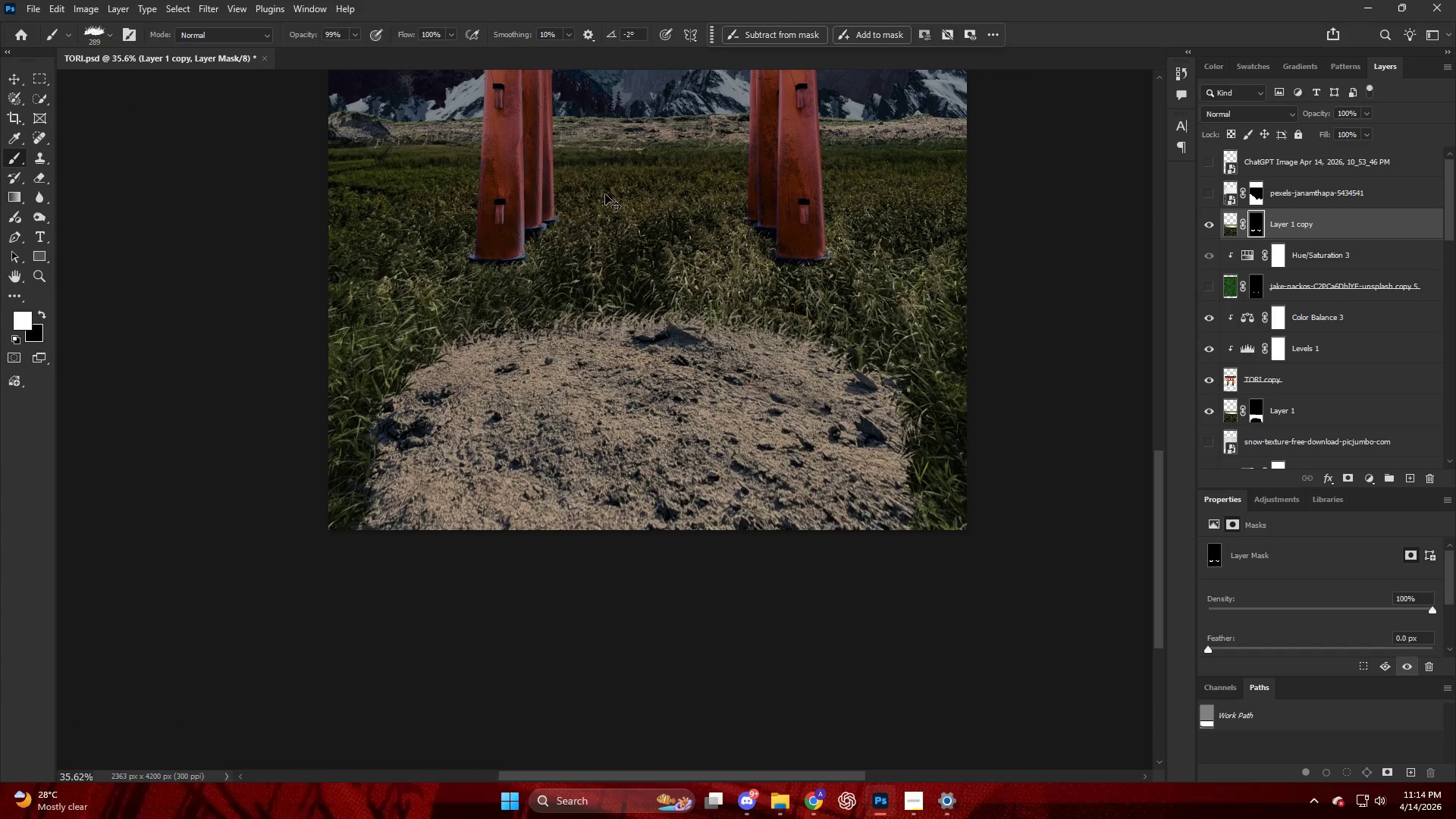 
key(Alt+AltLeft)
 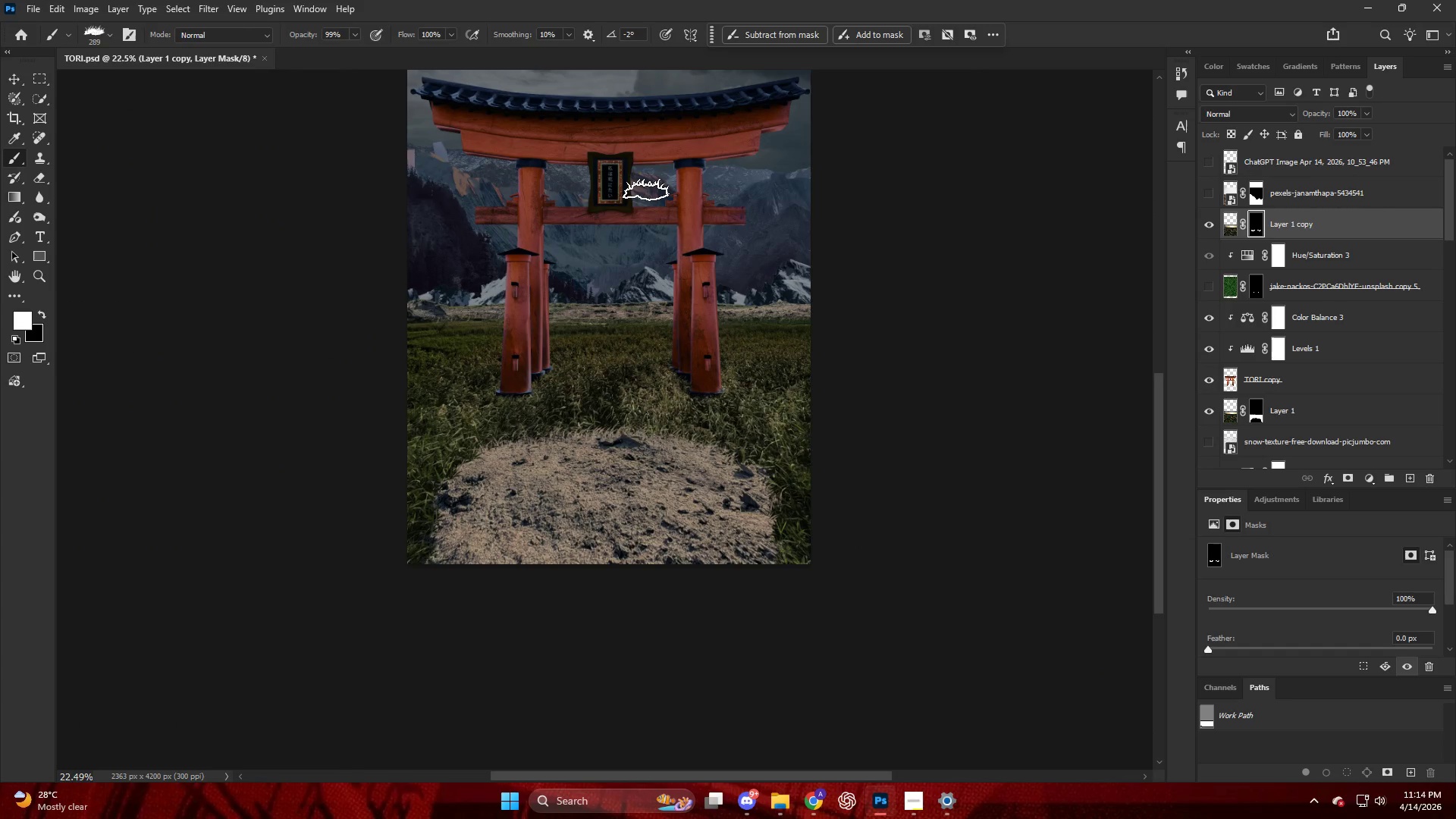 
scroll: coordinate [646, 189], scroll_direction: up, amount: 3.0
 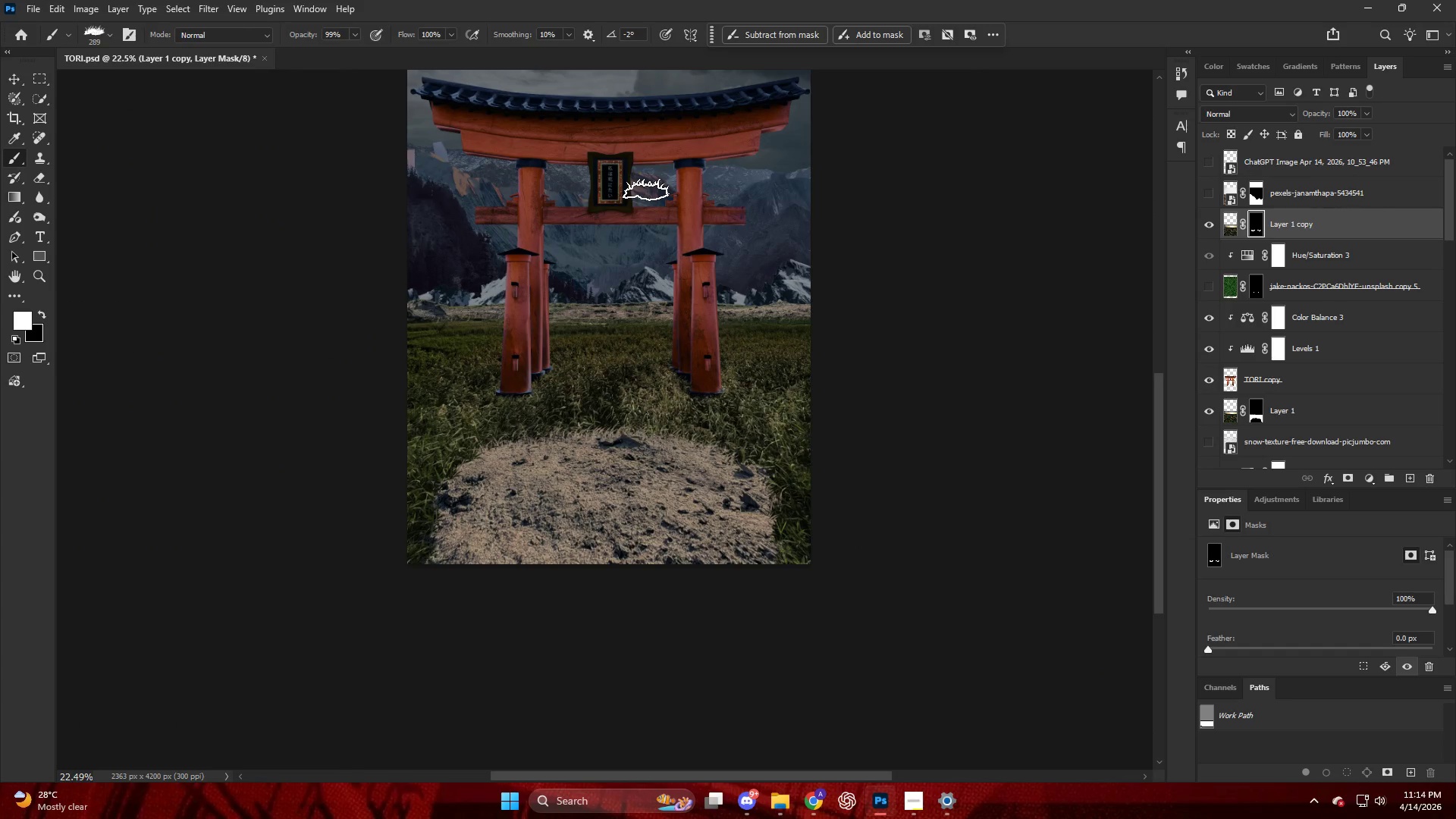 
key(Alt+AltLeft)
 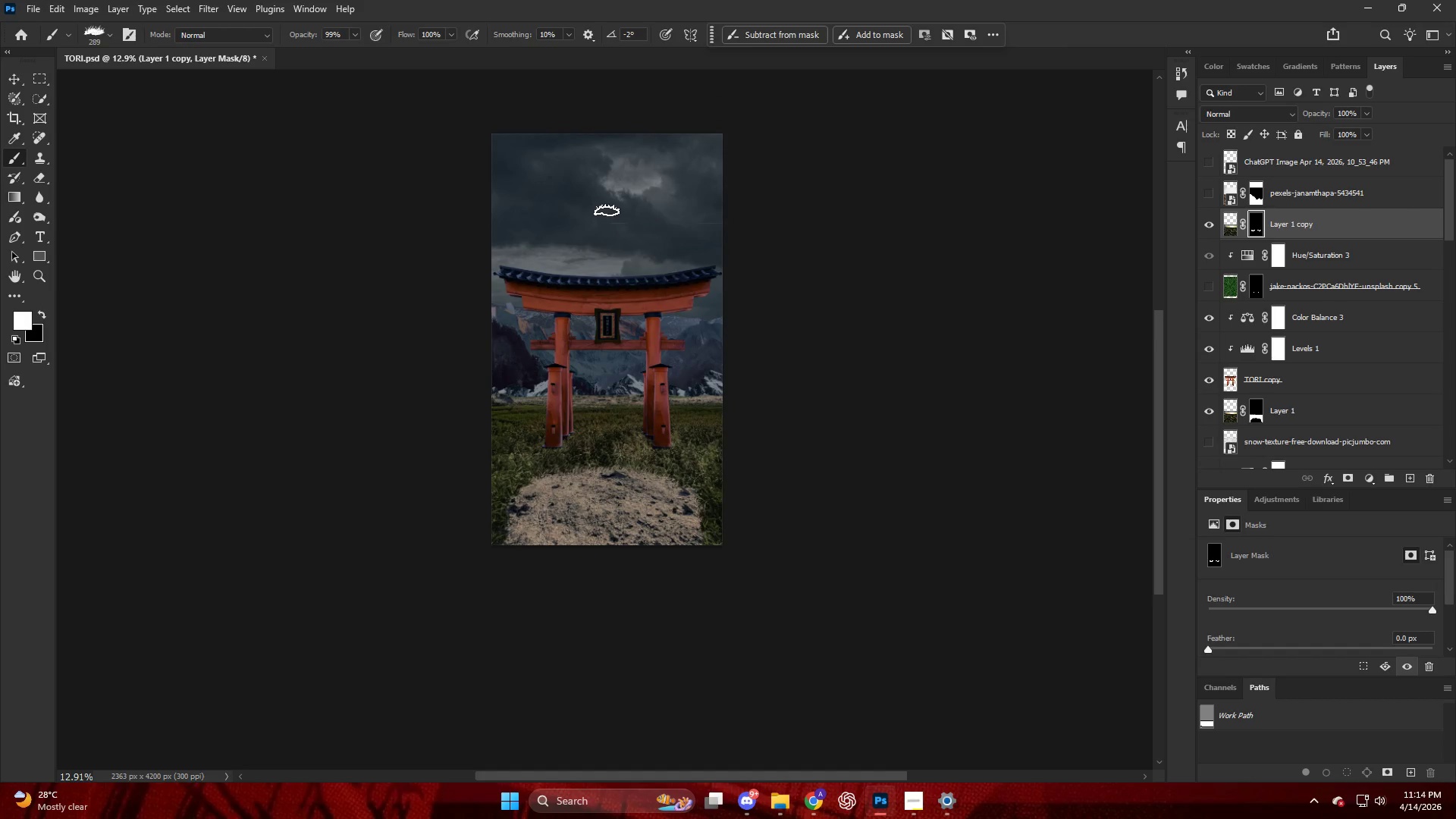 
hold_key(key=AltLeft, duration=0.5)
 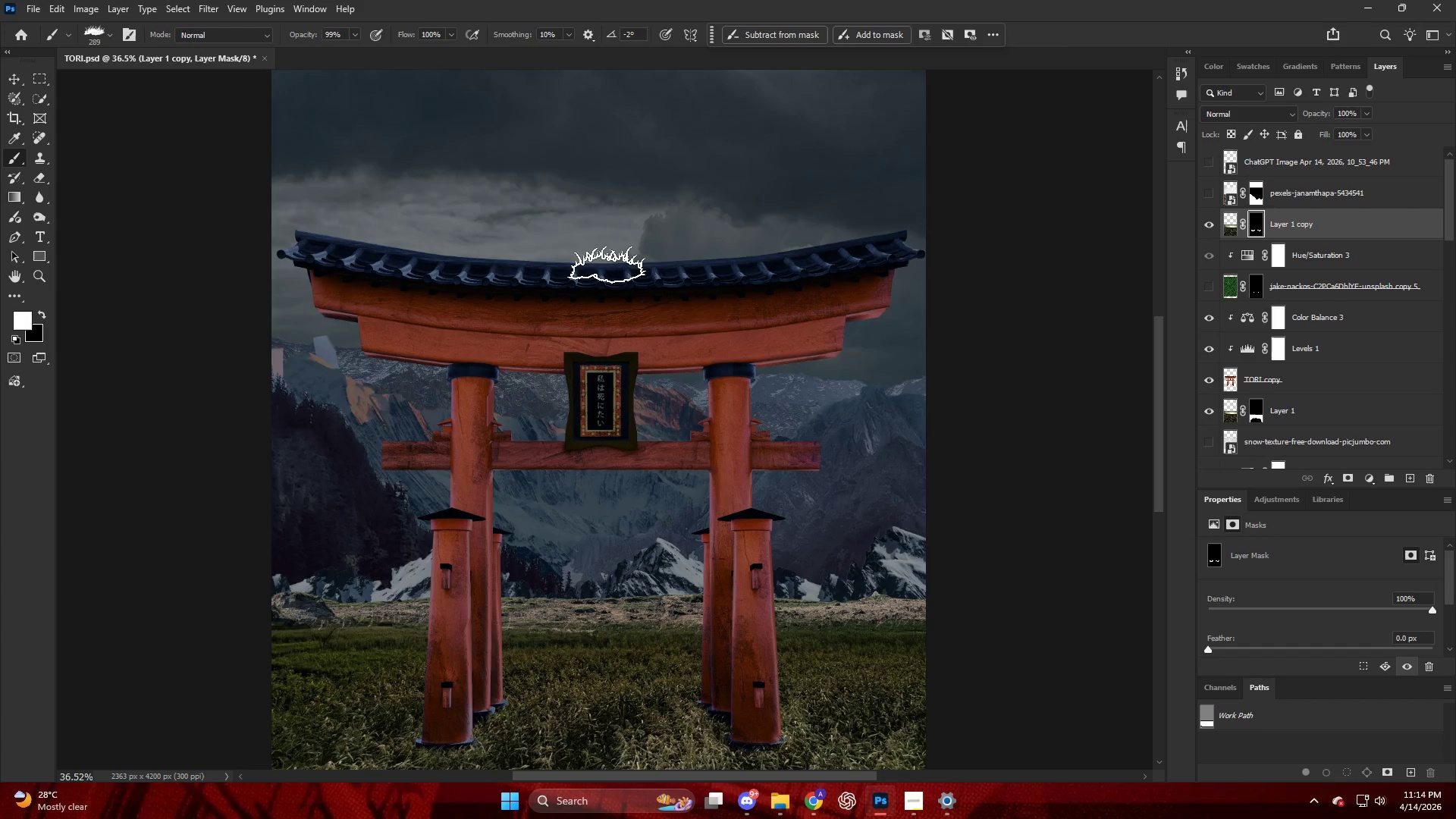 
key(Alt+AltLeft)
 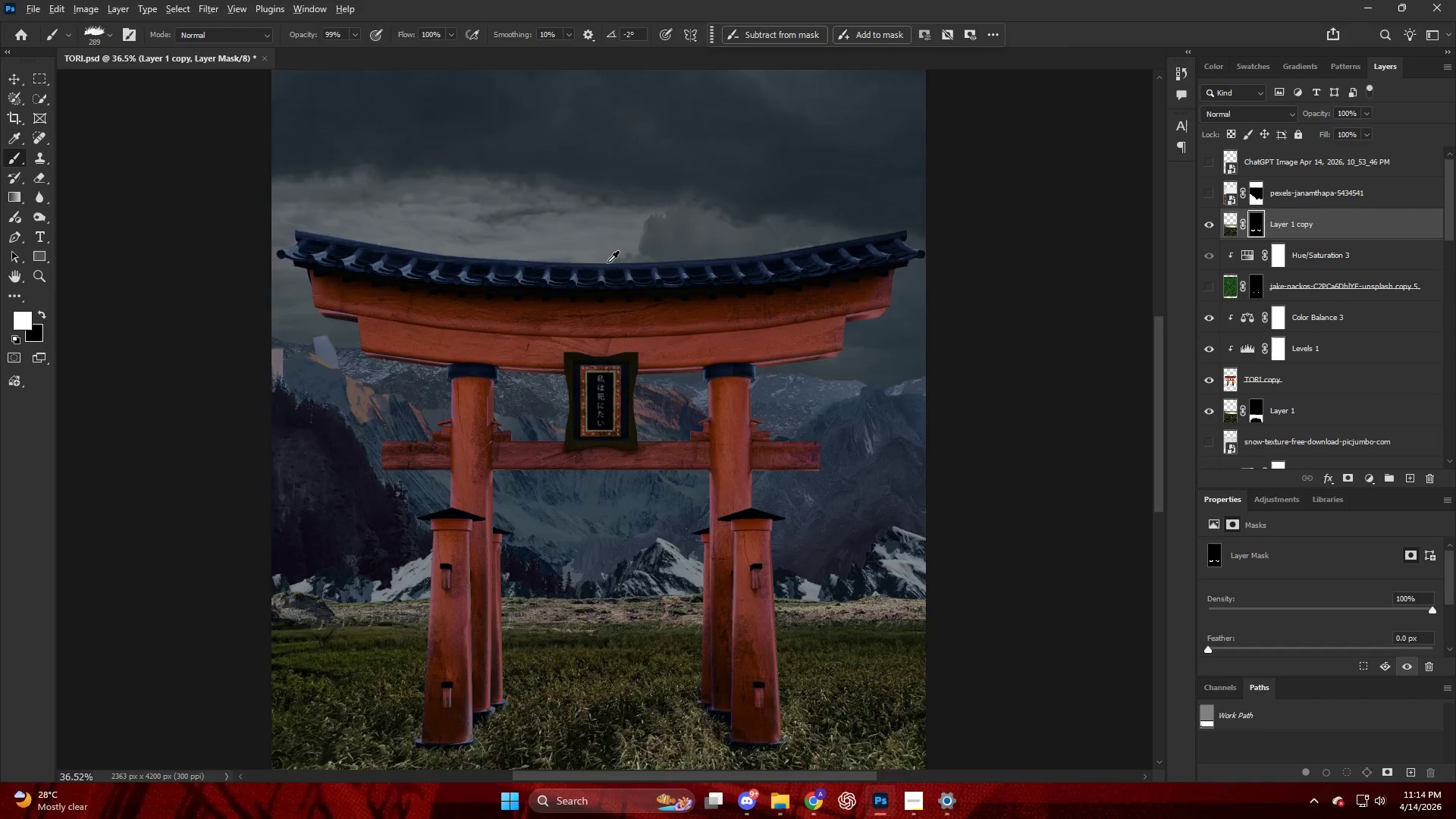 
scroll: coordinate [608, 268], scroll_direction: up, amount: 13.0
 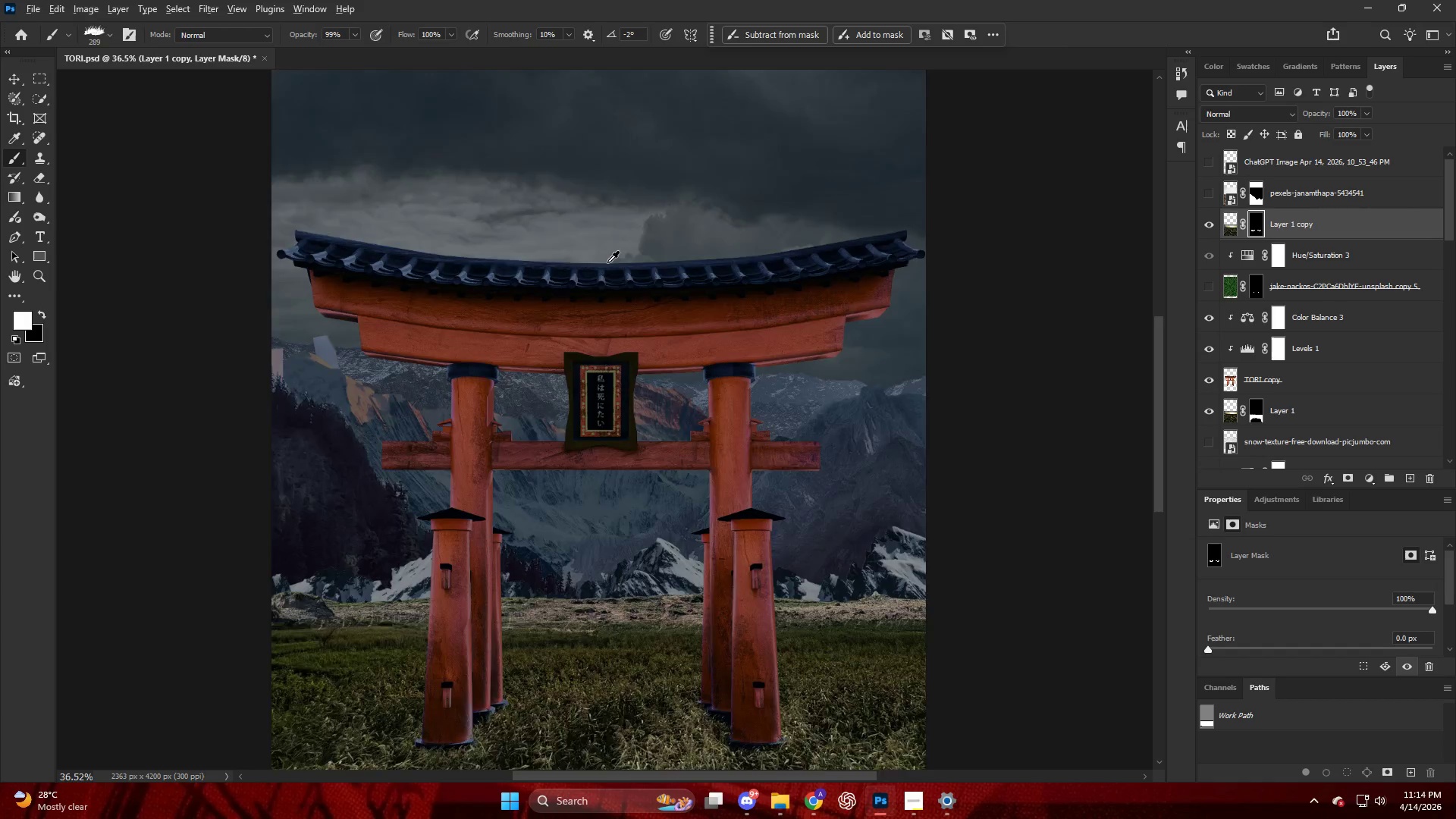 
scroll: coordinate [607, 262], scroll_direction: down, amount: 4.0
 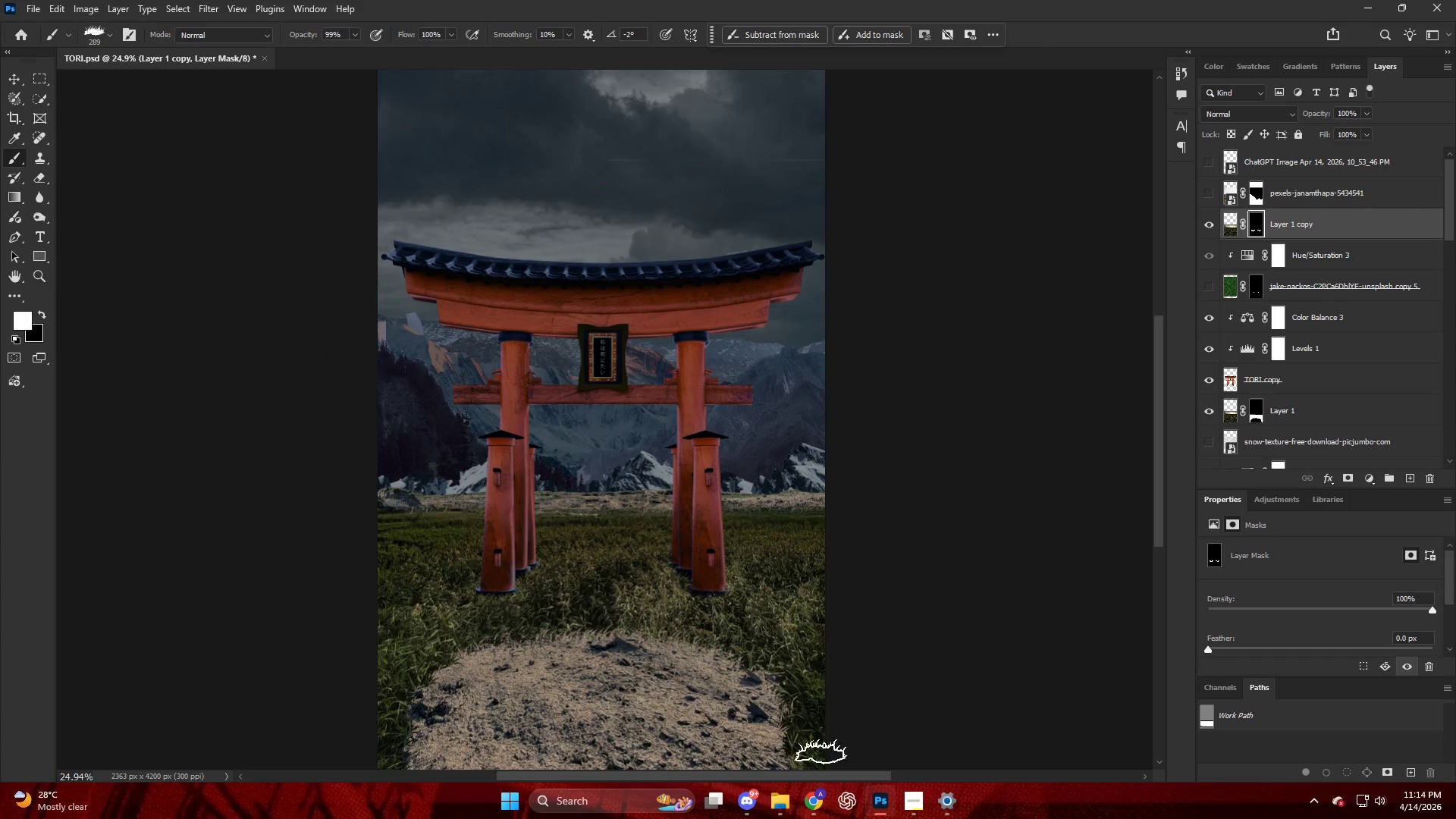 
left_click([814, 804])
 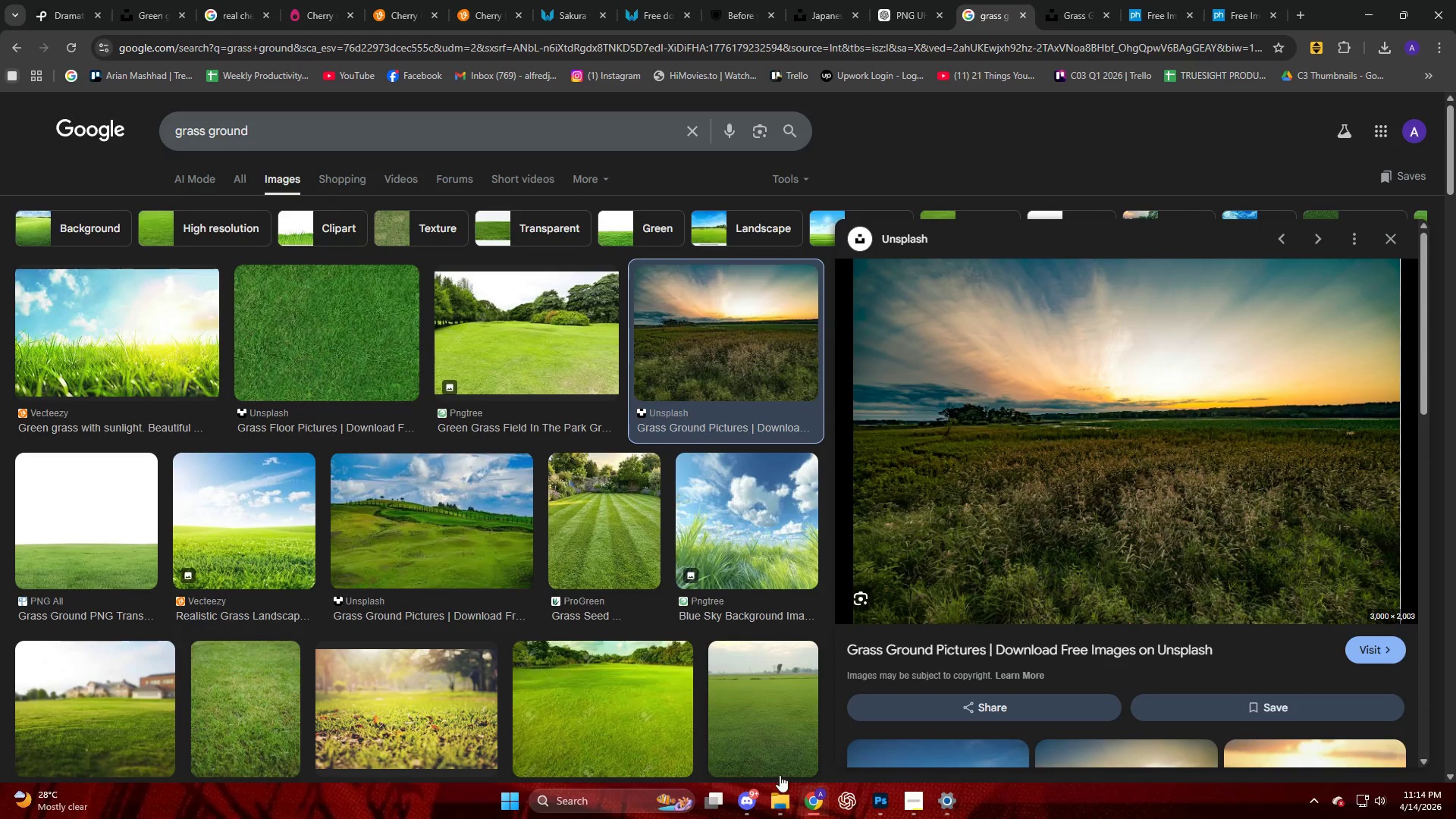 
left_click([780, 799])
 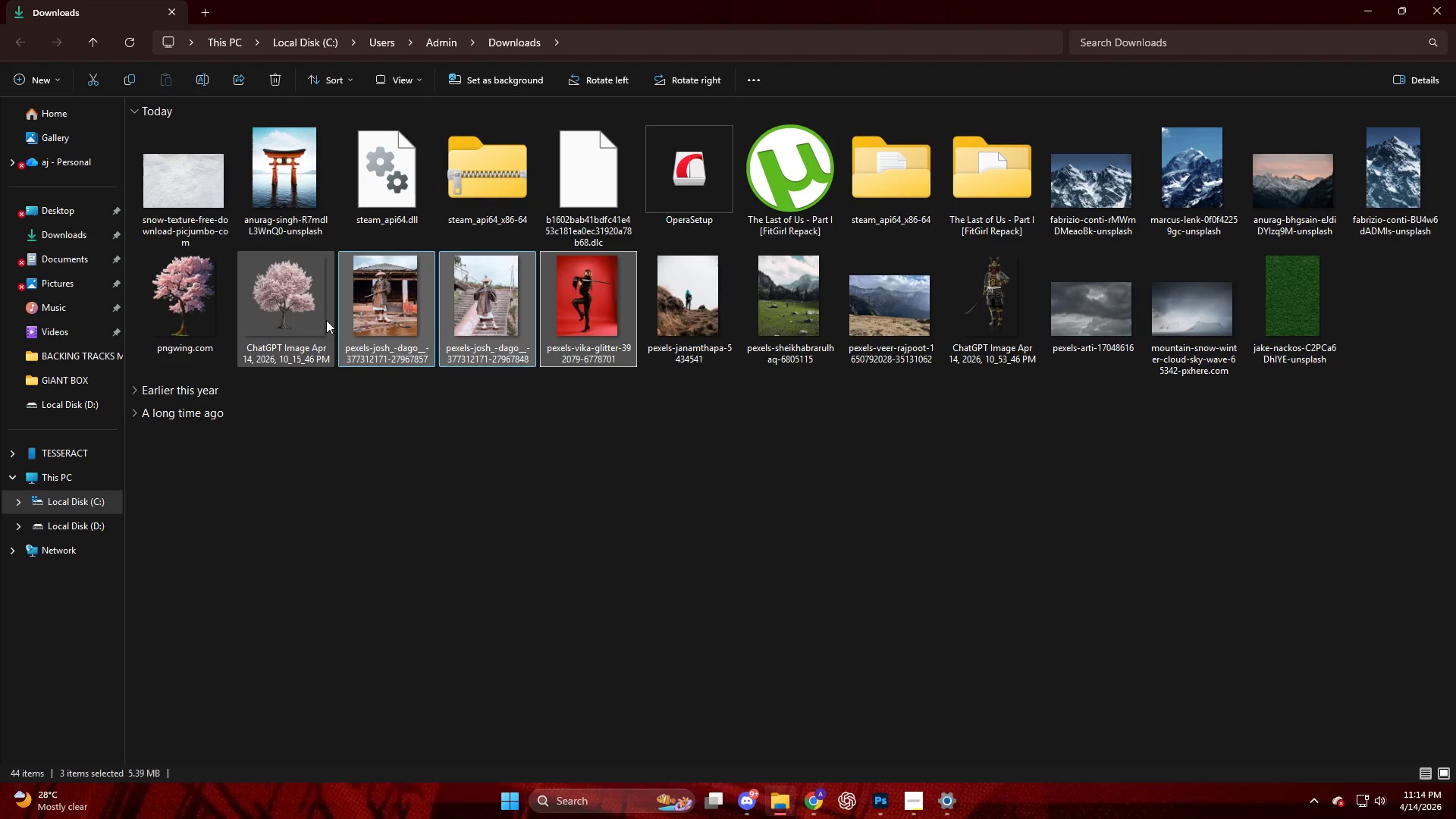 
left_click([392, 297])
 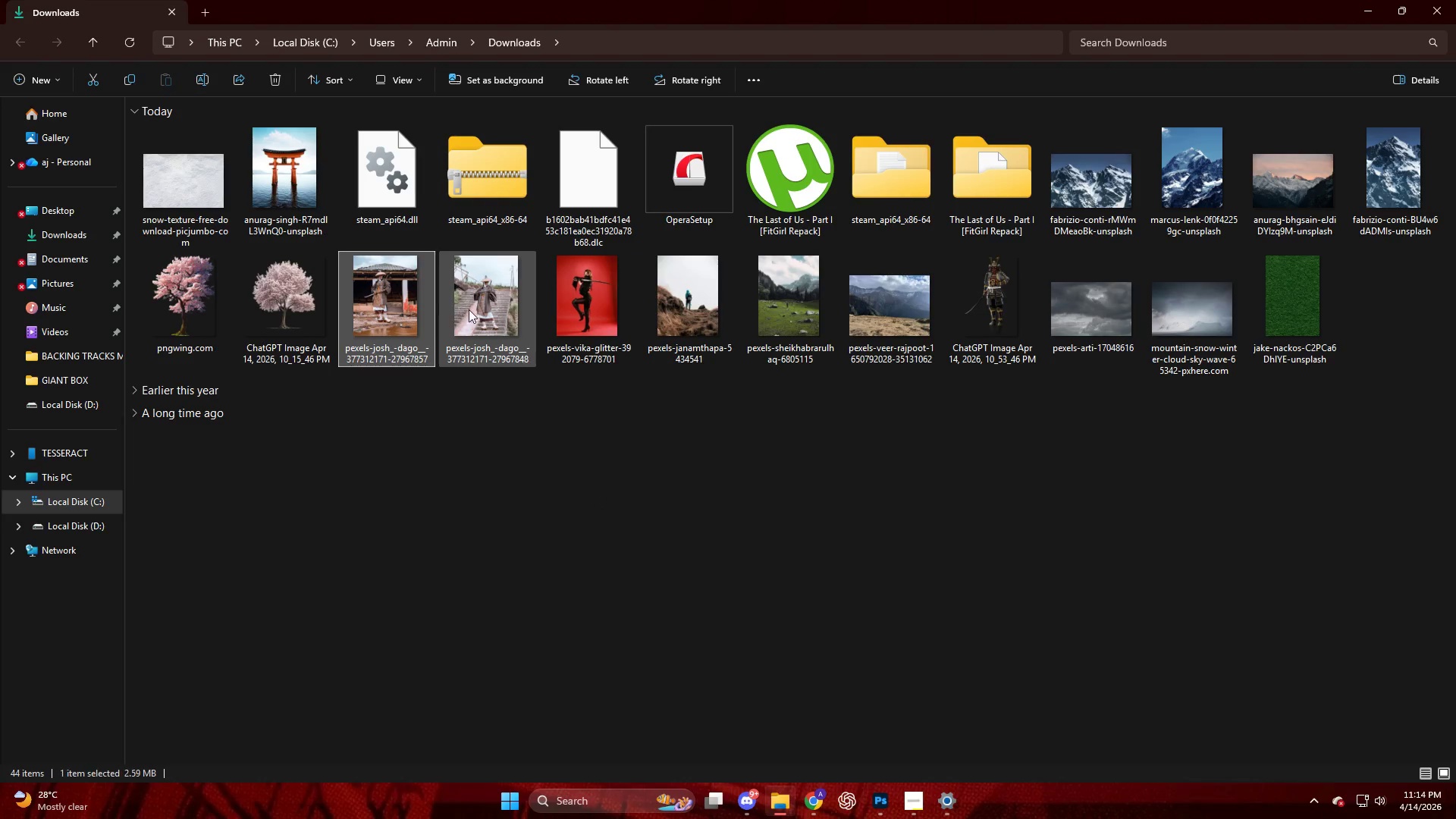 
left_click_drag(start_coordinate=[475, 309], to_coordinate=[760, 698])
 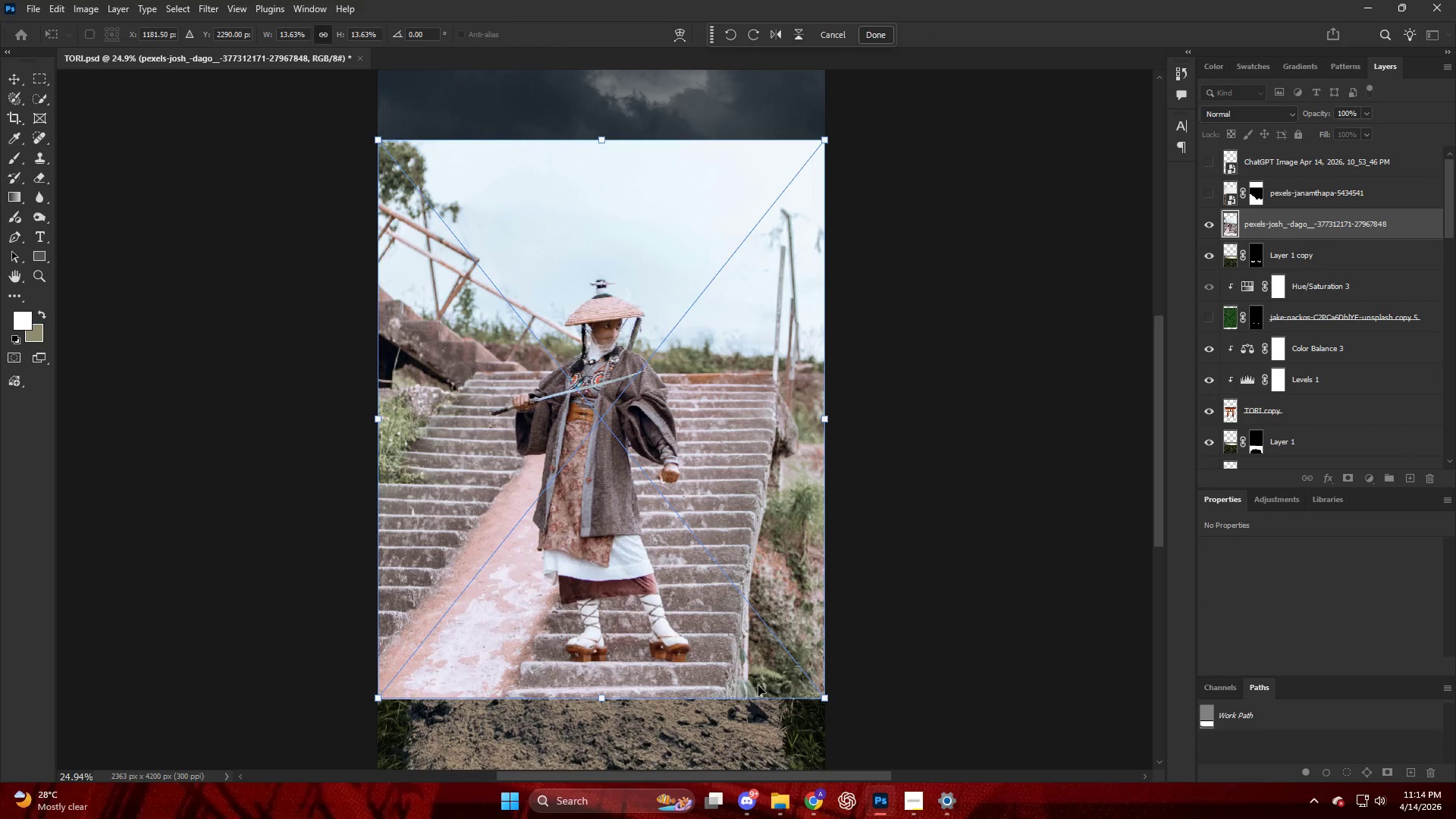 
left_click_drag(start_coordinate=[597, 436], to_coordinate=[605, 522])
 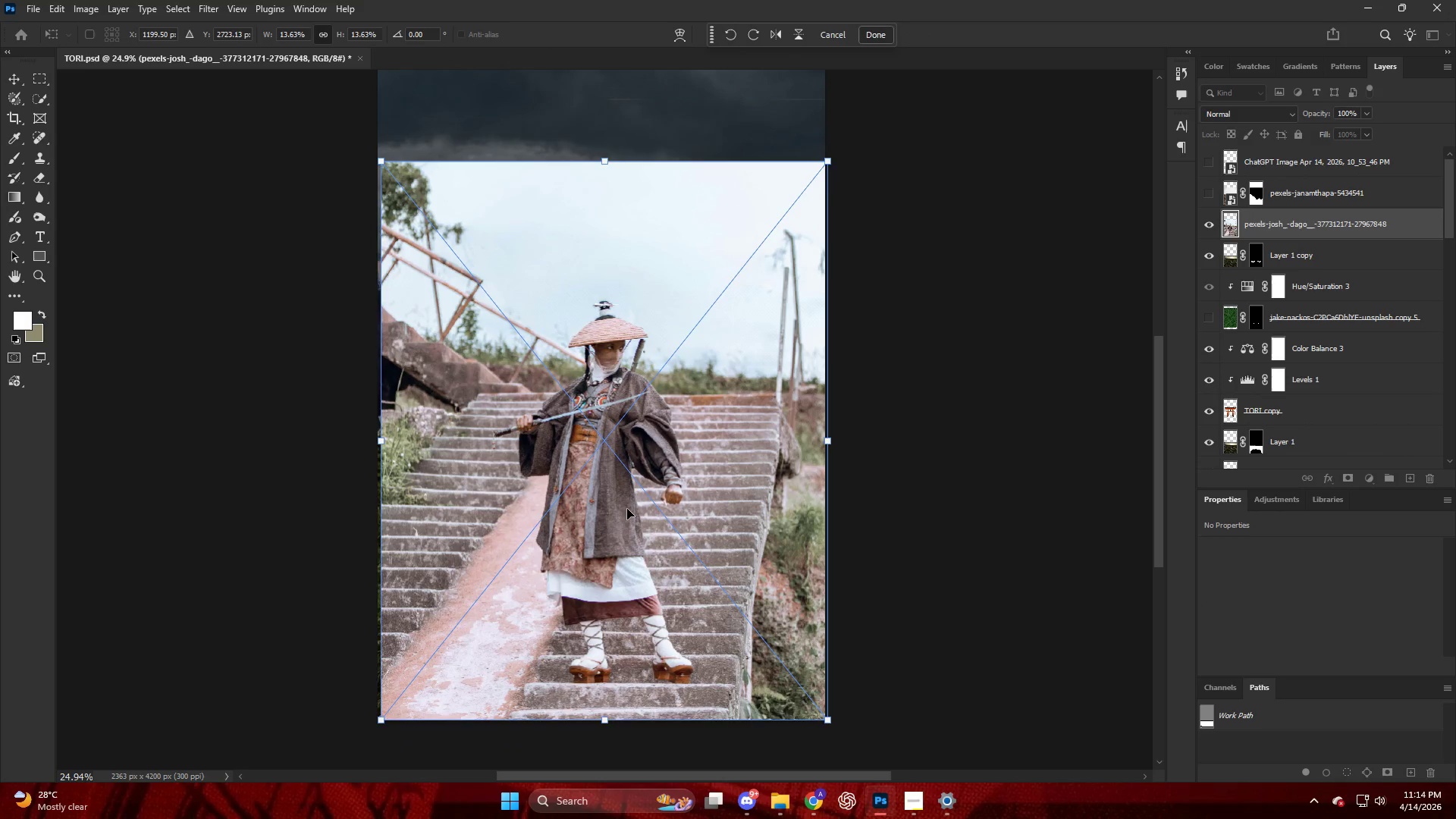 
scroll: coordinate [707, 634], scroll_direction: down, amount: 5.0
 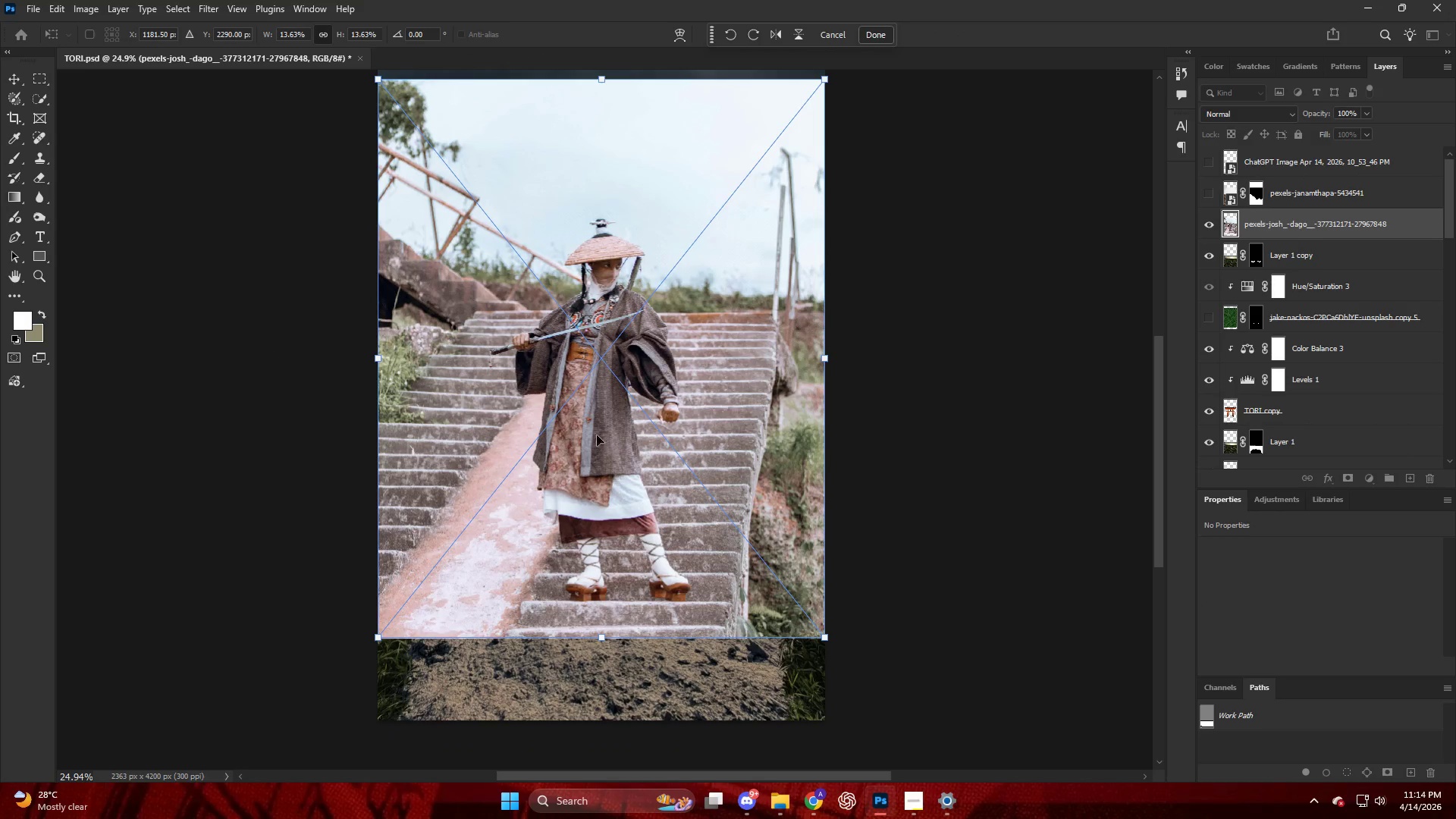 
key(NumpadEnter)
 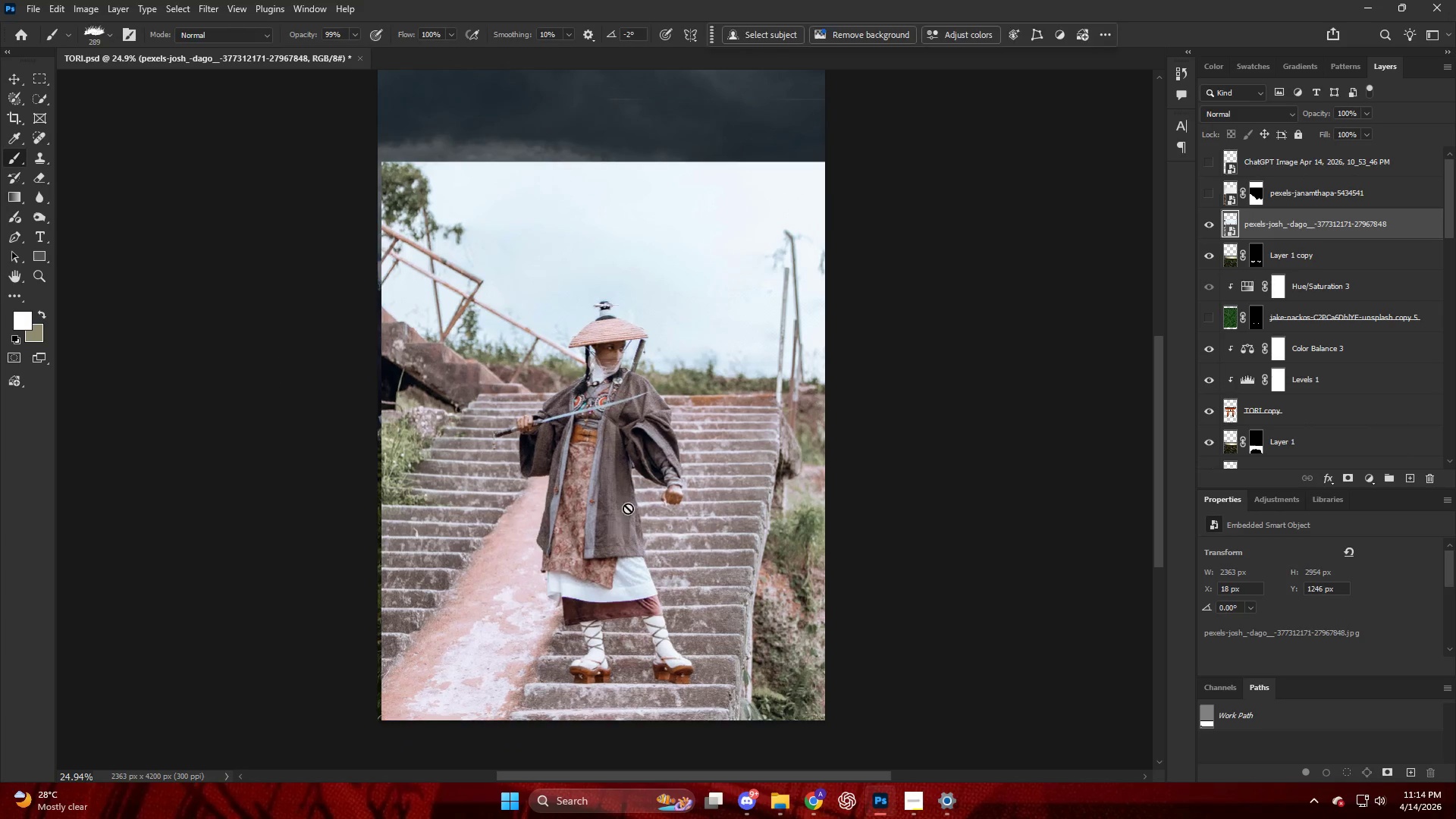 
hold_key(key=AltLeft, duration=0.33)
scroll: coordinate [620, 468], scroll_direction: down, amount: 6.0
 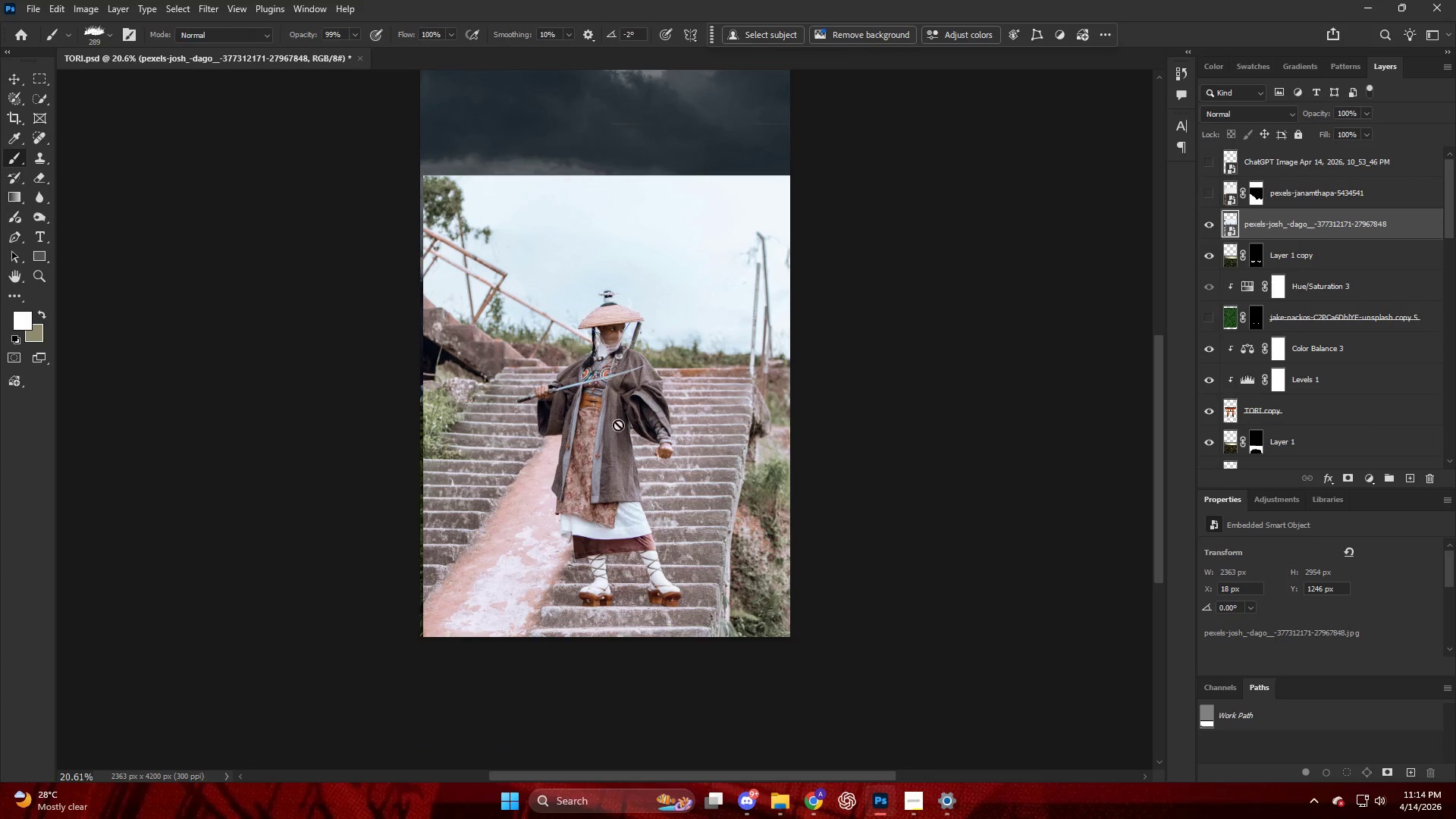 
hold_key(key=AltLeft, duration=0.8)
 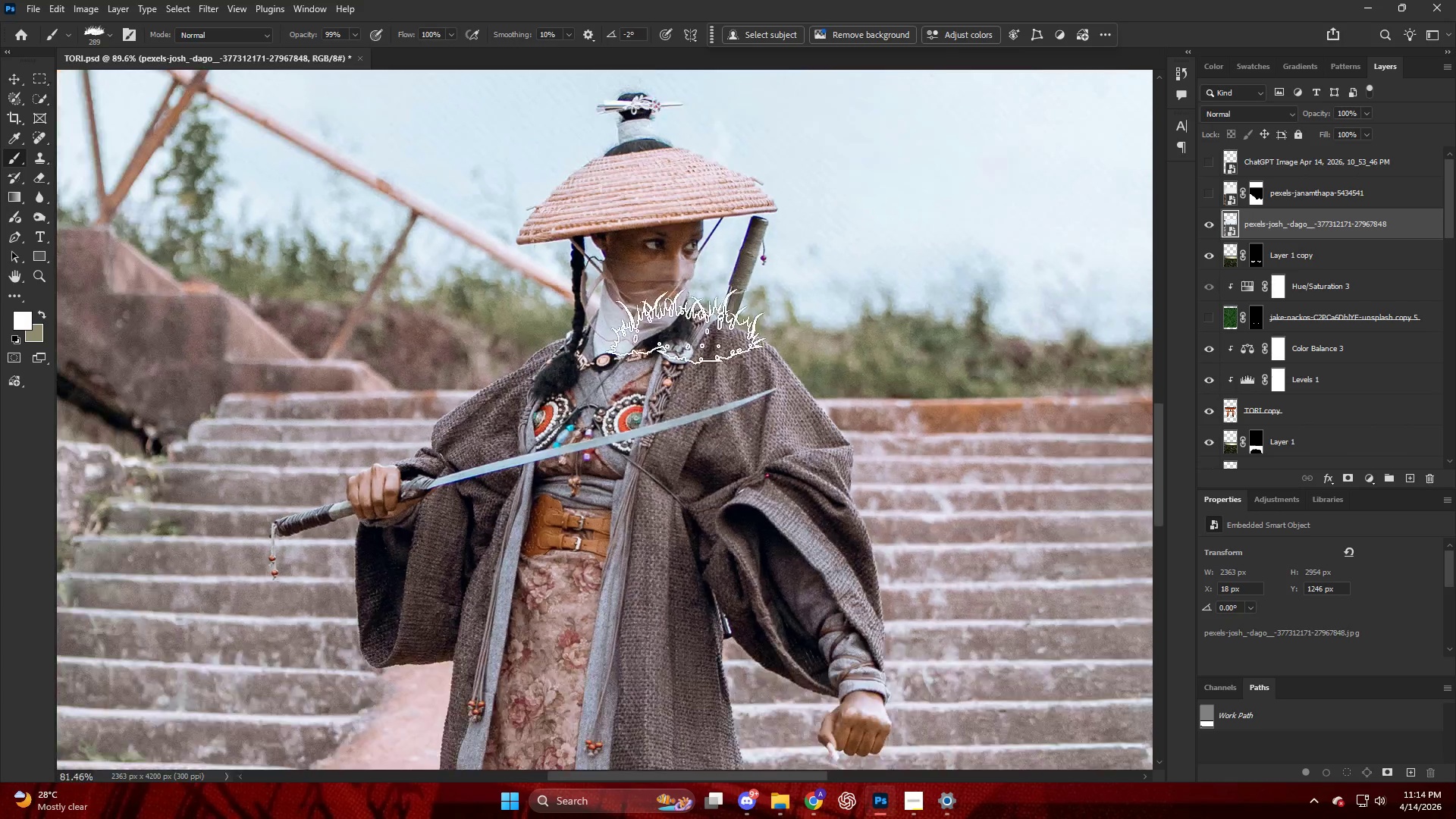 
key(Alt+AltLeft)
 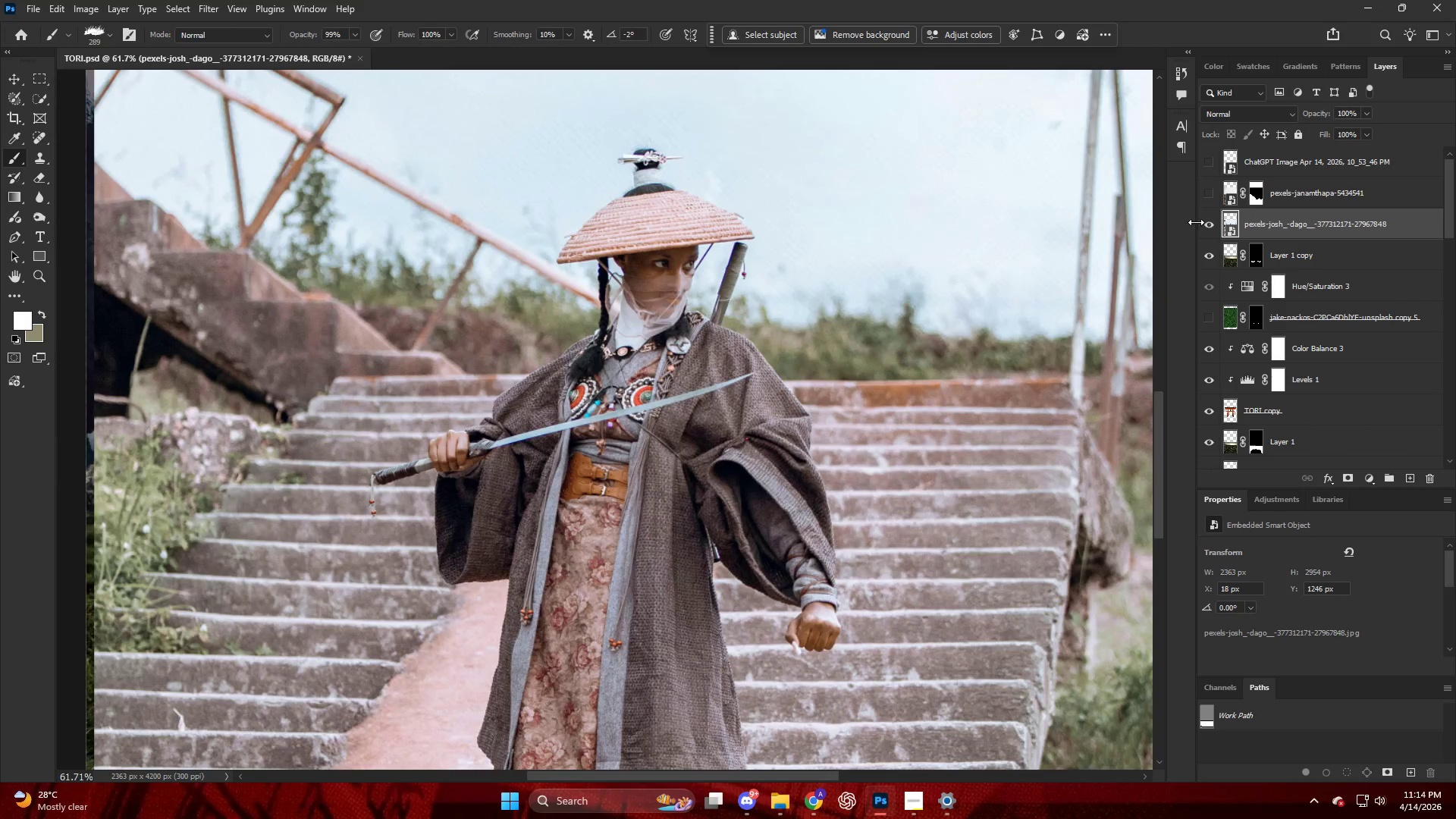 
scroll: coordinate [686, 325], scroll_direction: up, amount: 16.0
 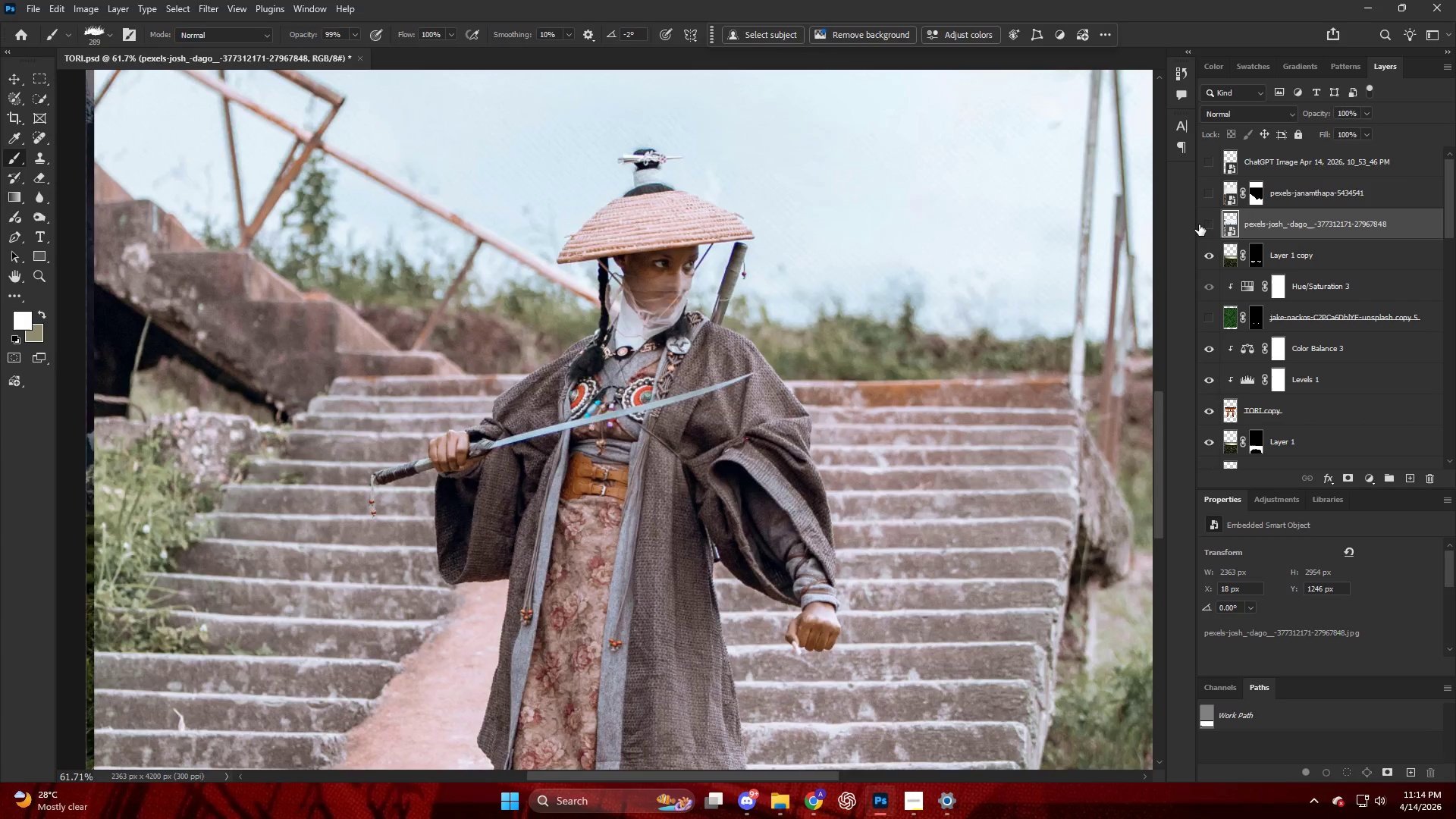 
left_click([1199, 224])
 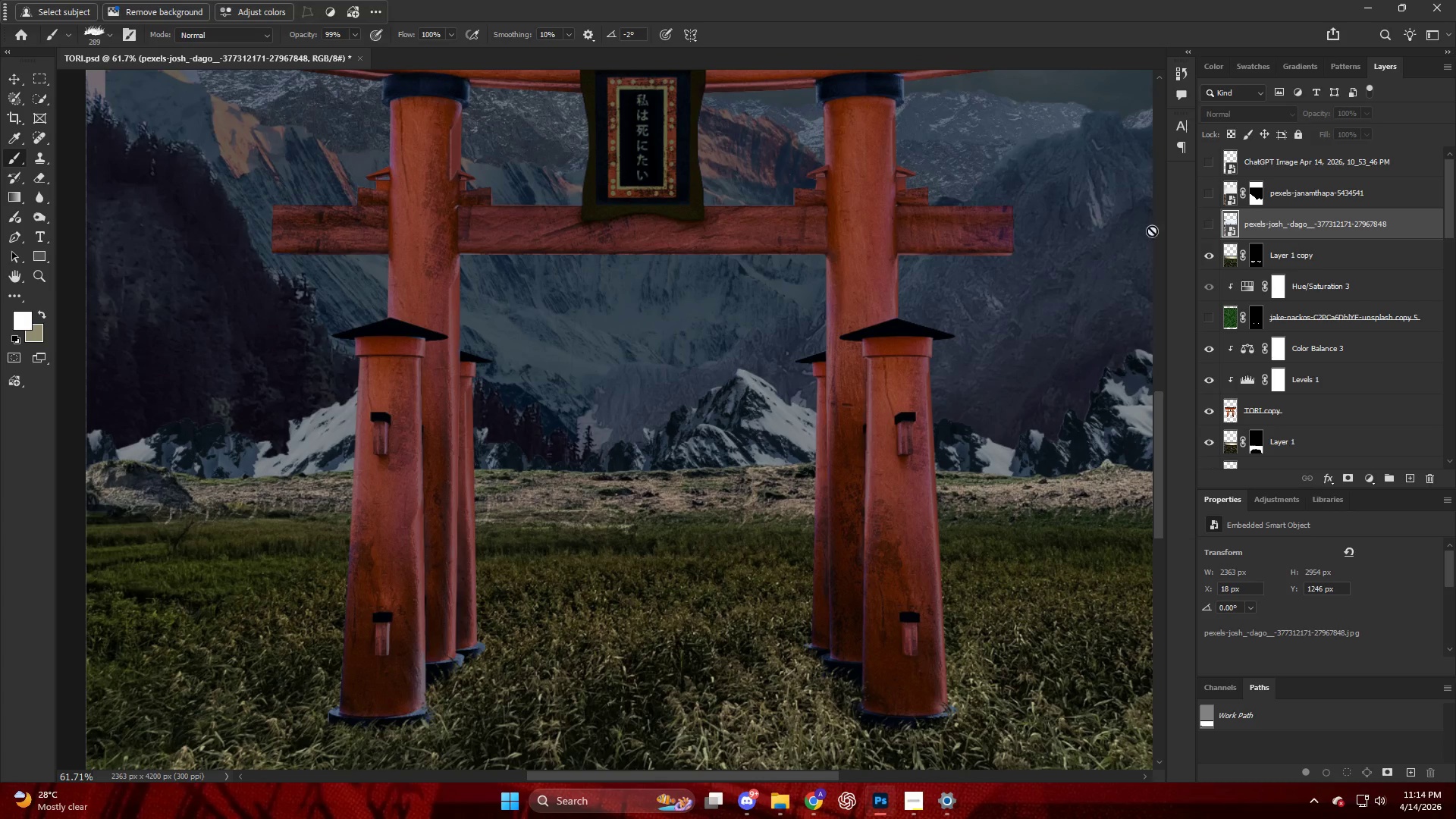 
hold_key(key=AltLeft, duration=0.55)
 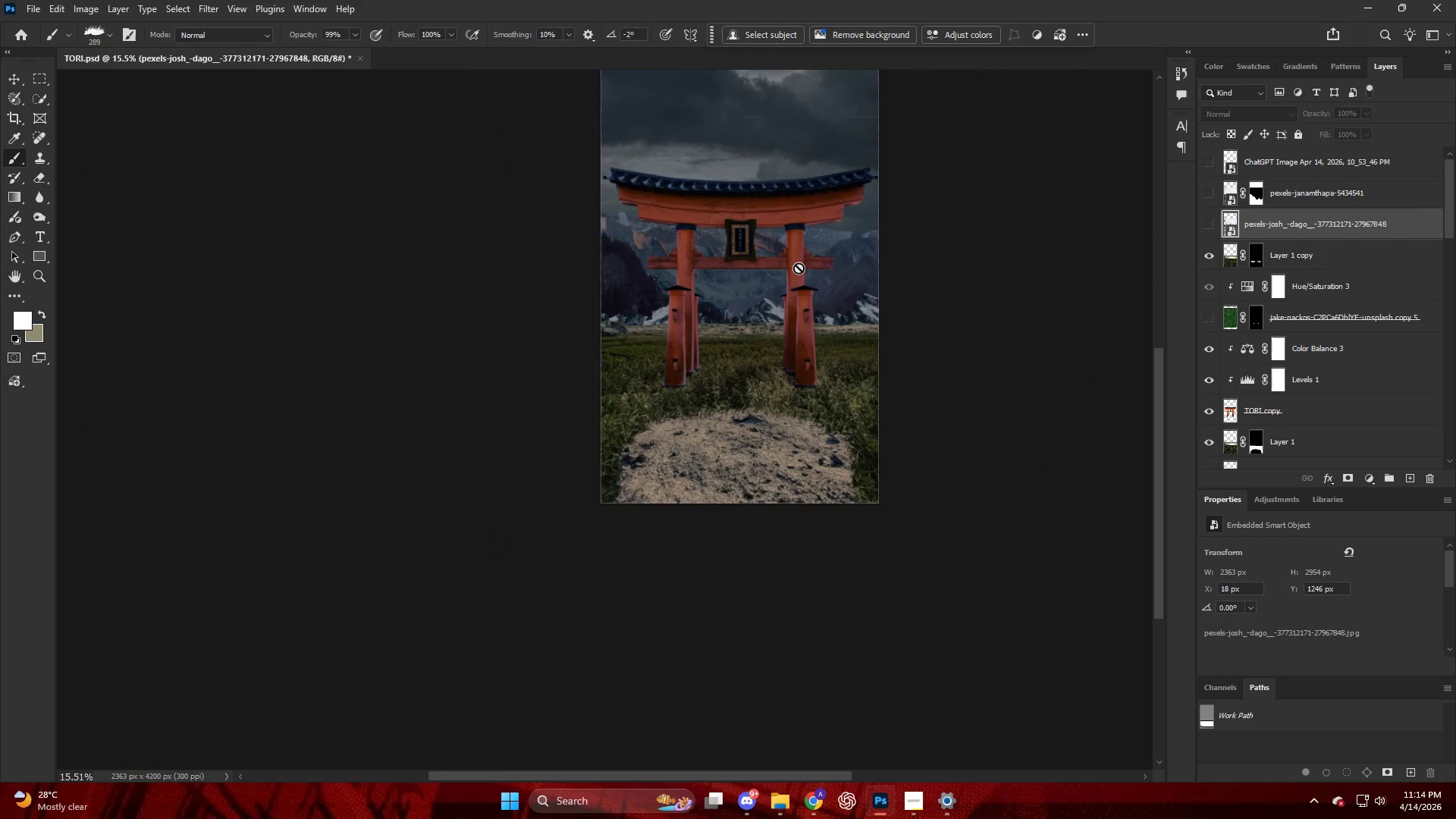 
key(Alt+AltLeft)
 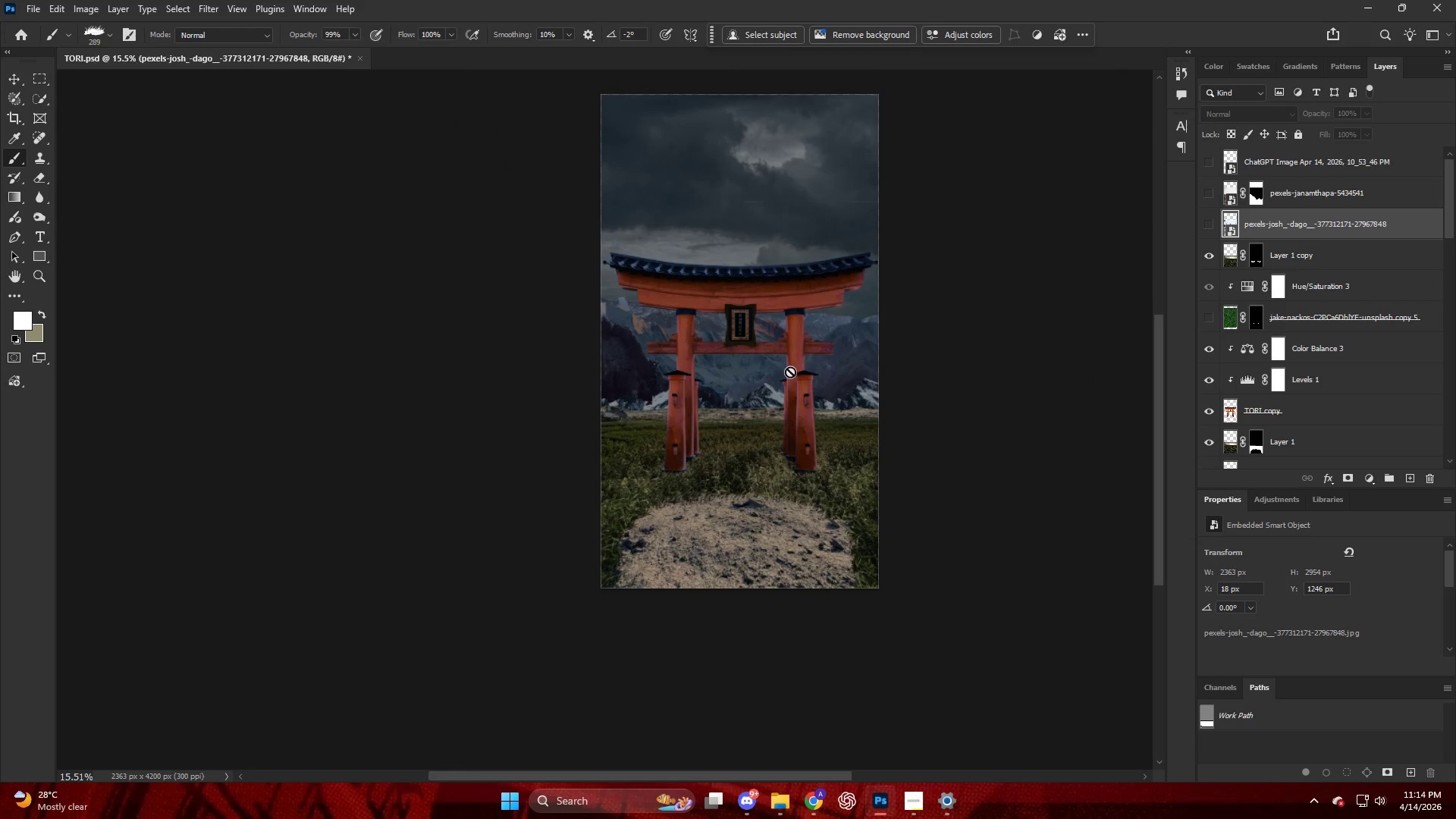 
scroll: coordinate [799, 268], scroll_direction: down, amount: 8.0
 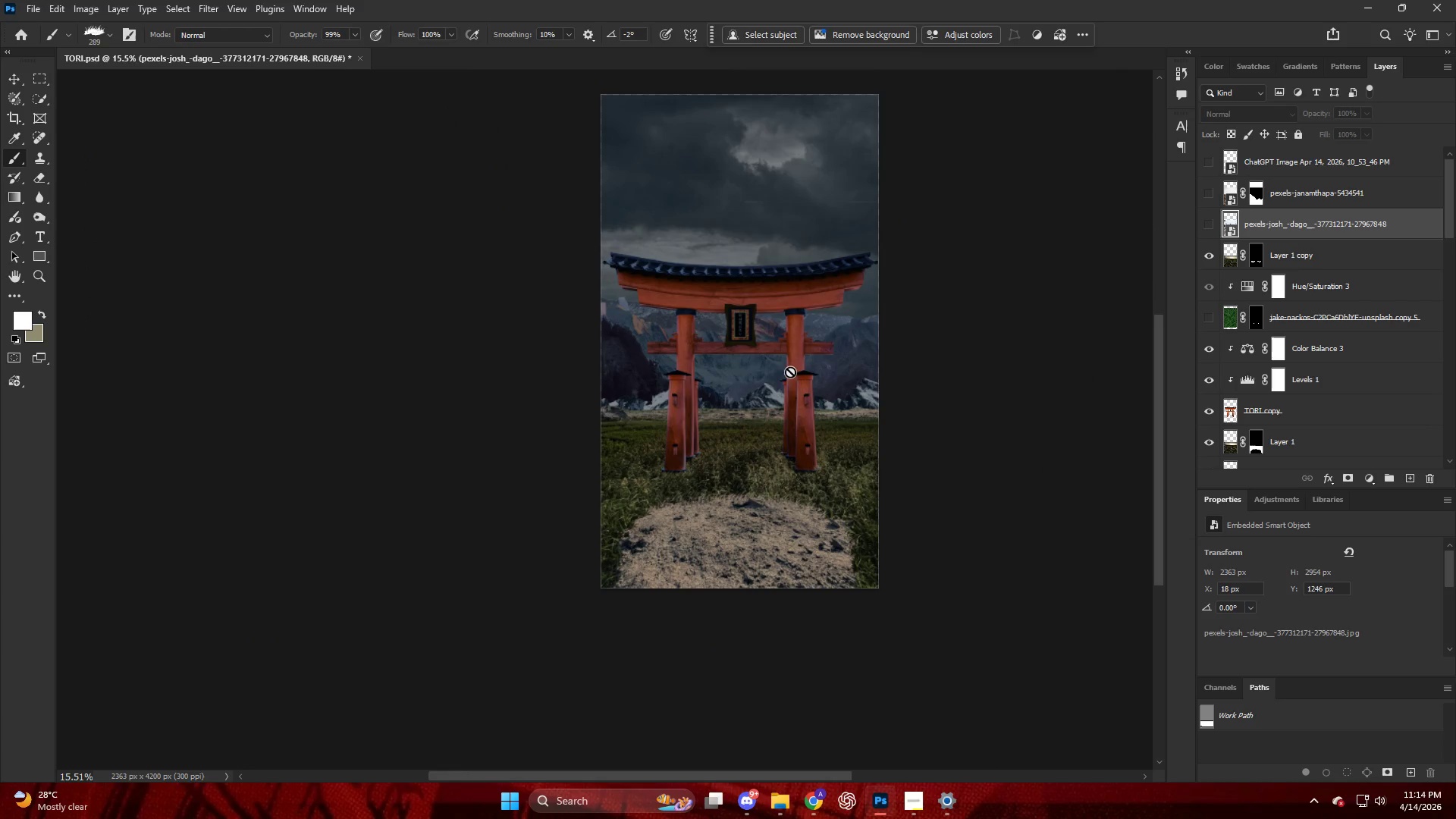 
hold_key(key=AltLeft, duration=0.72)
 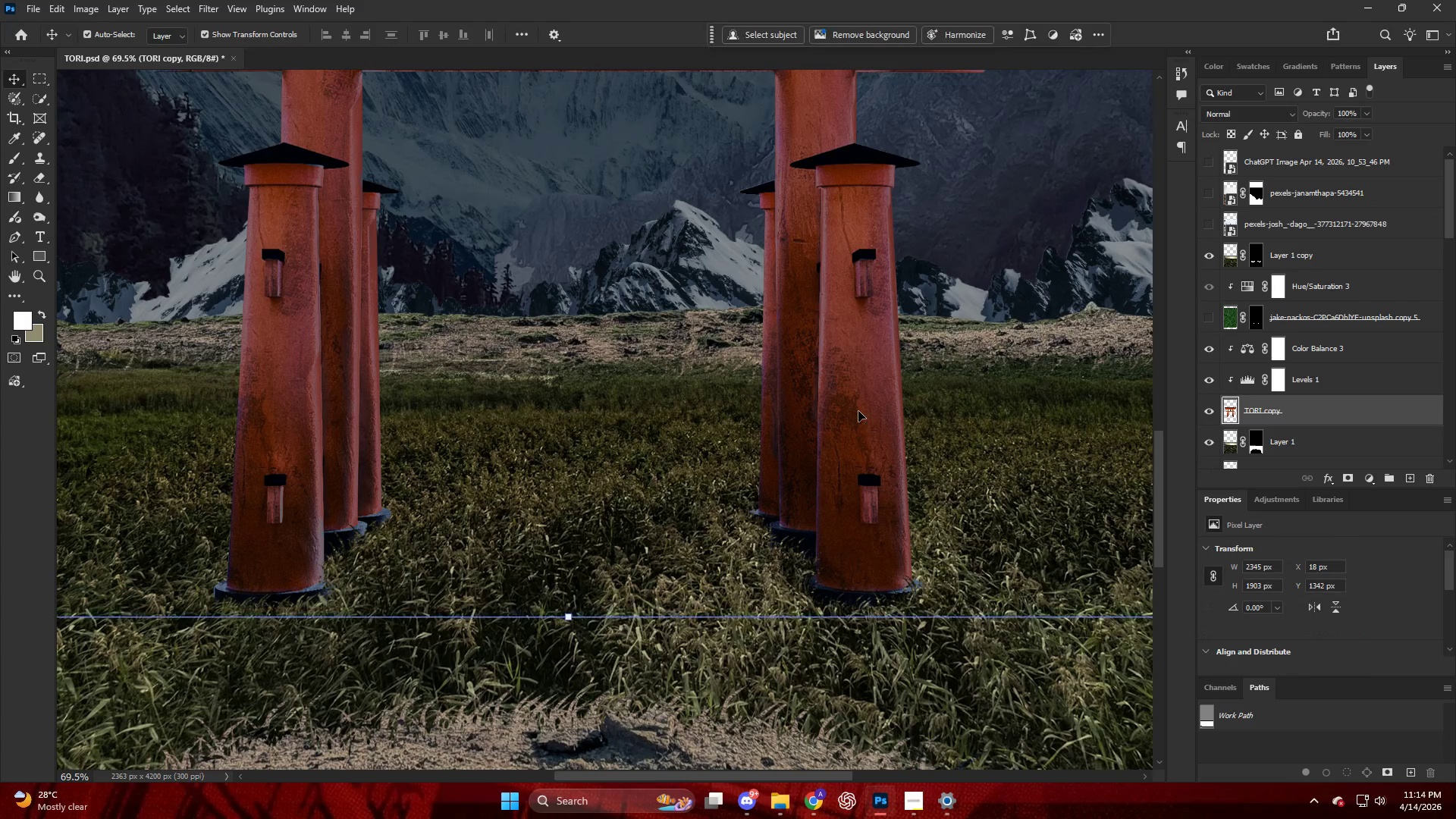 
key(V)
 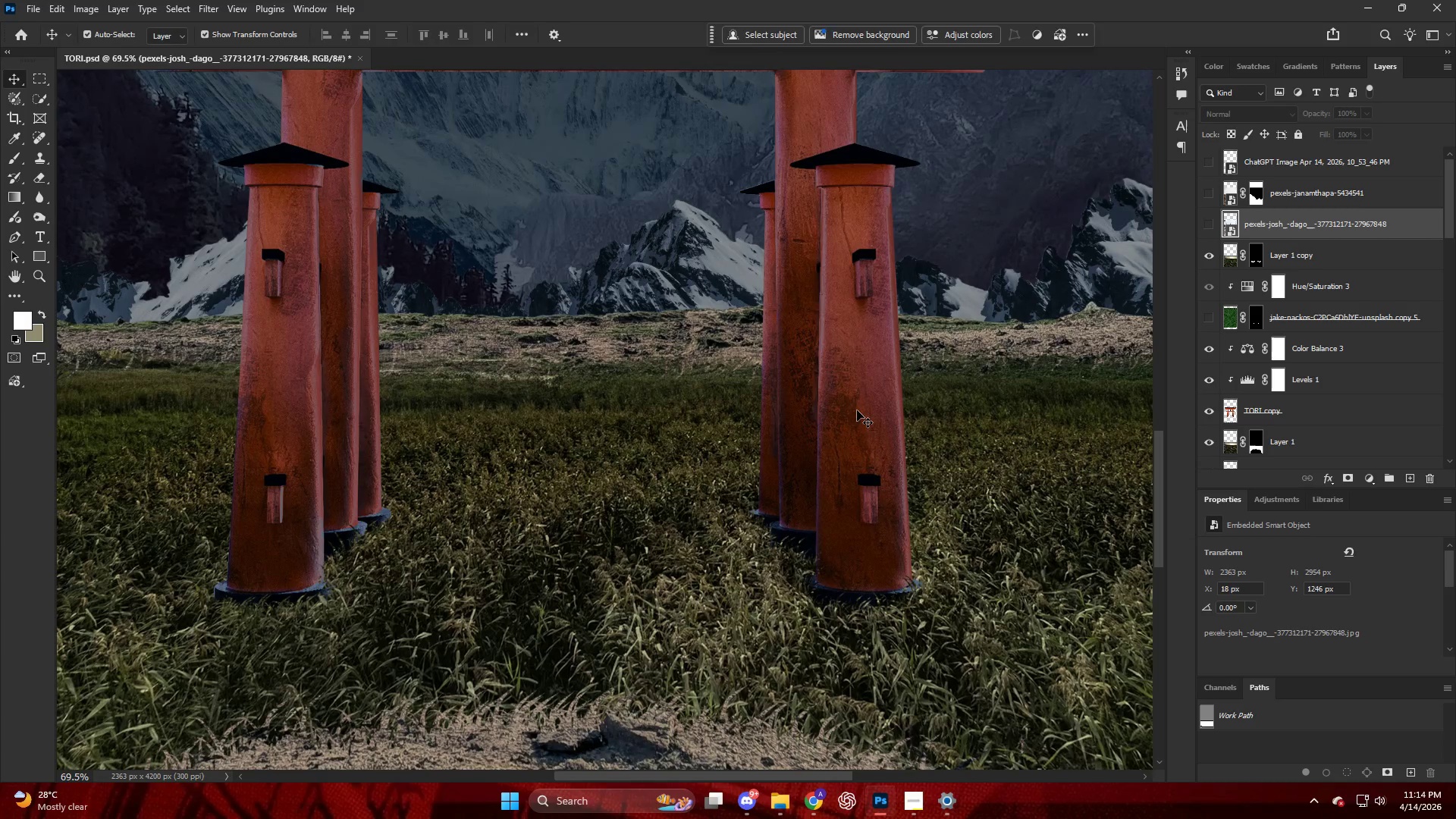 
left_click([857, 410])
 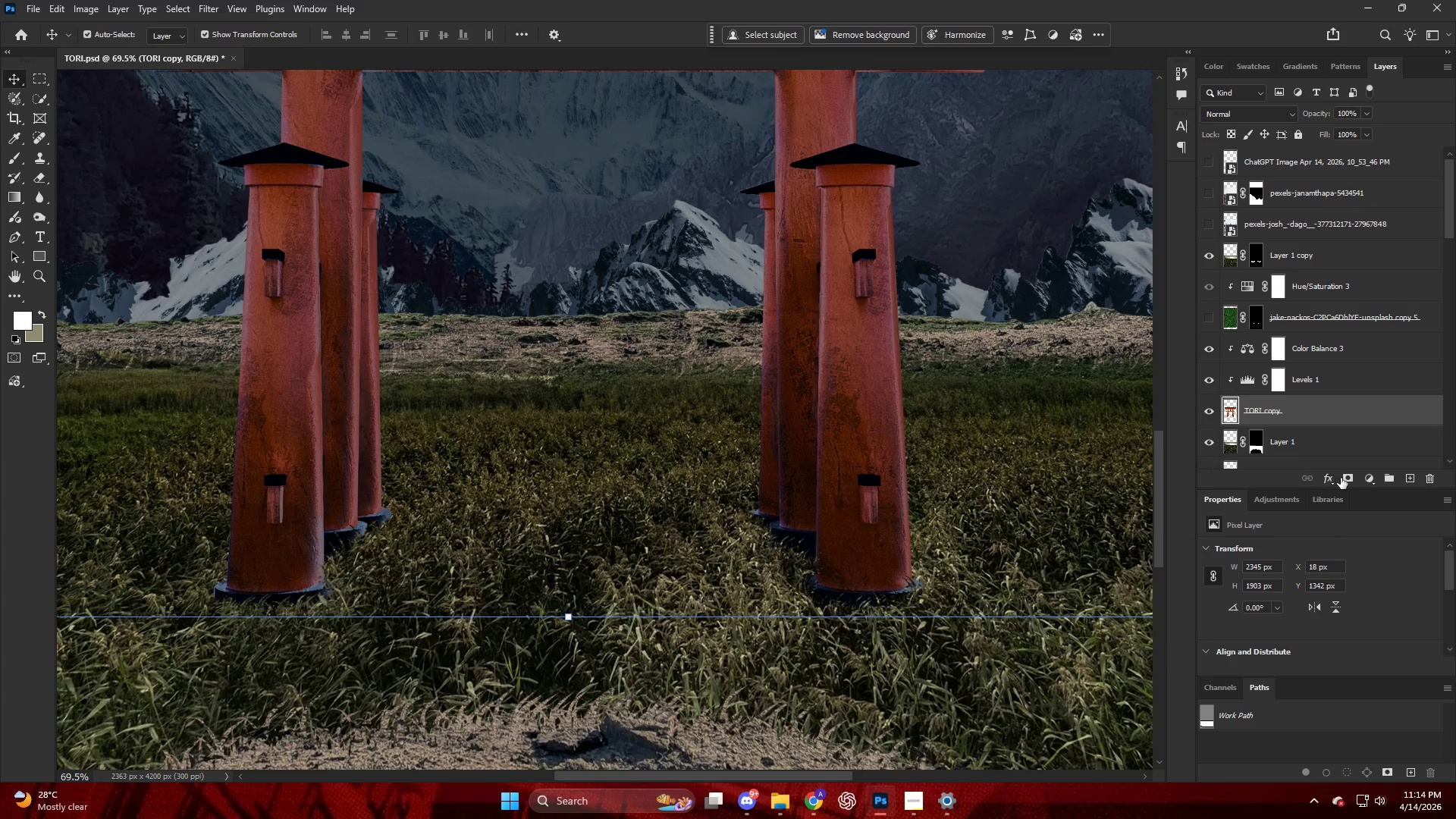 
scroll: coordinate [802, 455], scroll_direction: up, amount: 16.0
 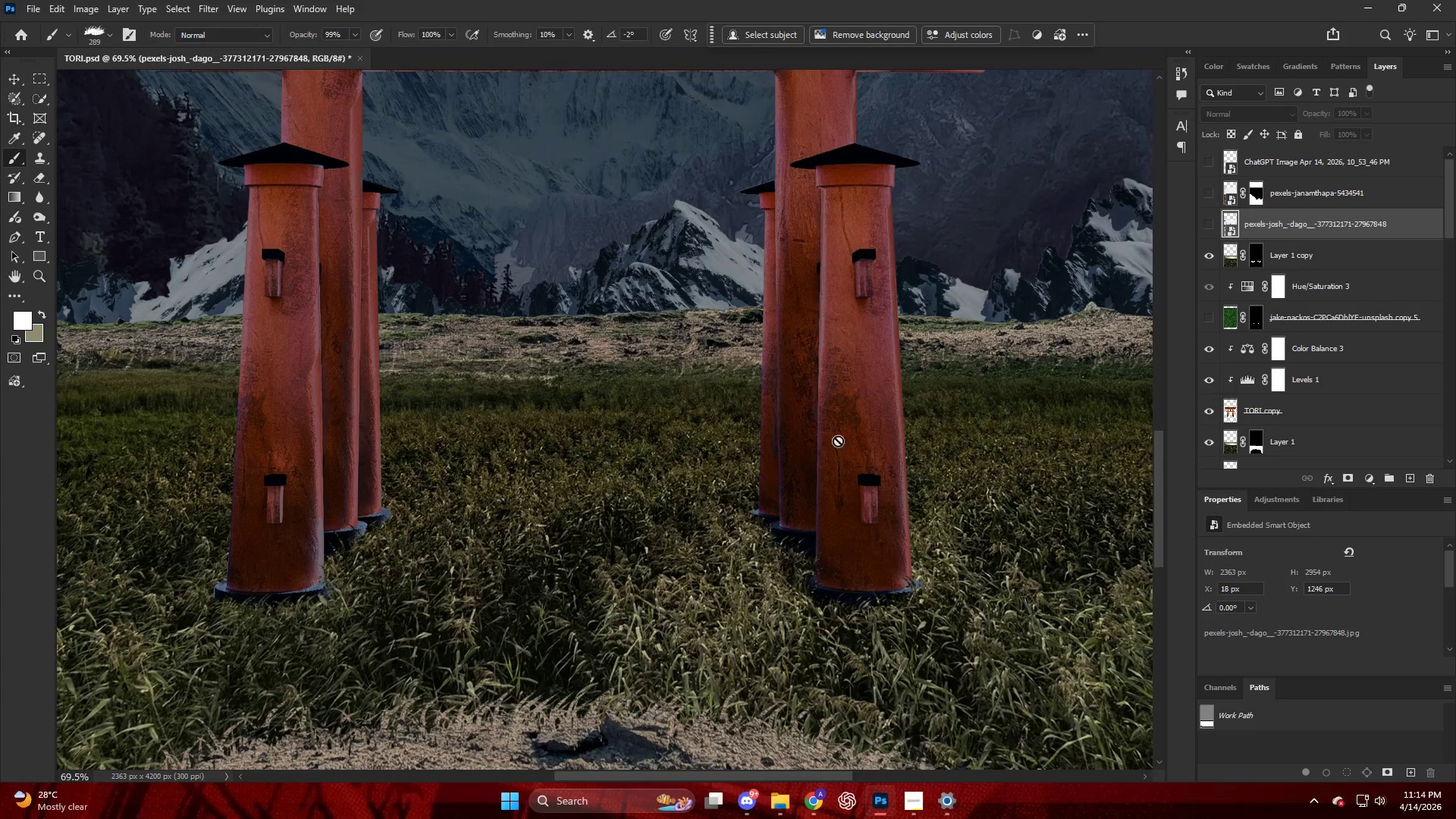 
left_click([1367, 479])
 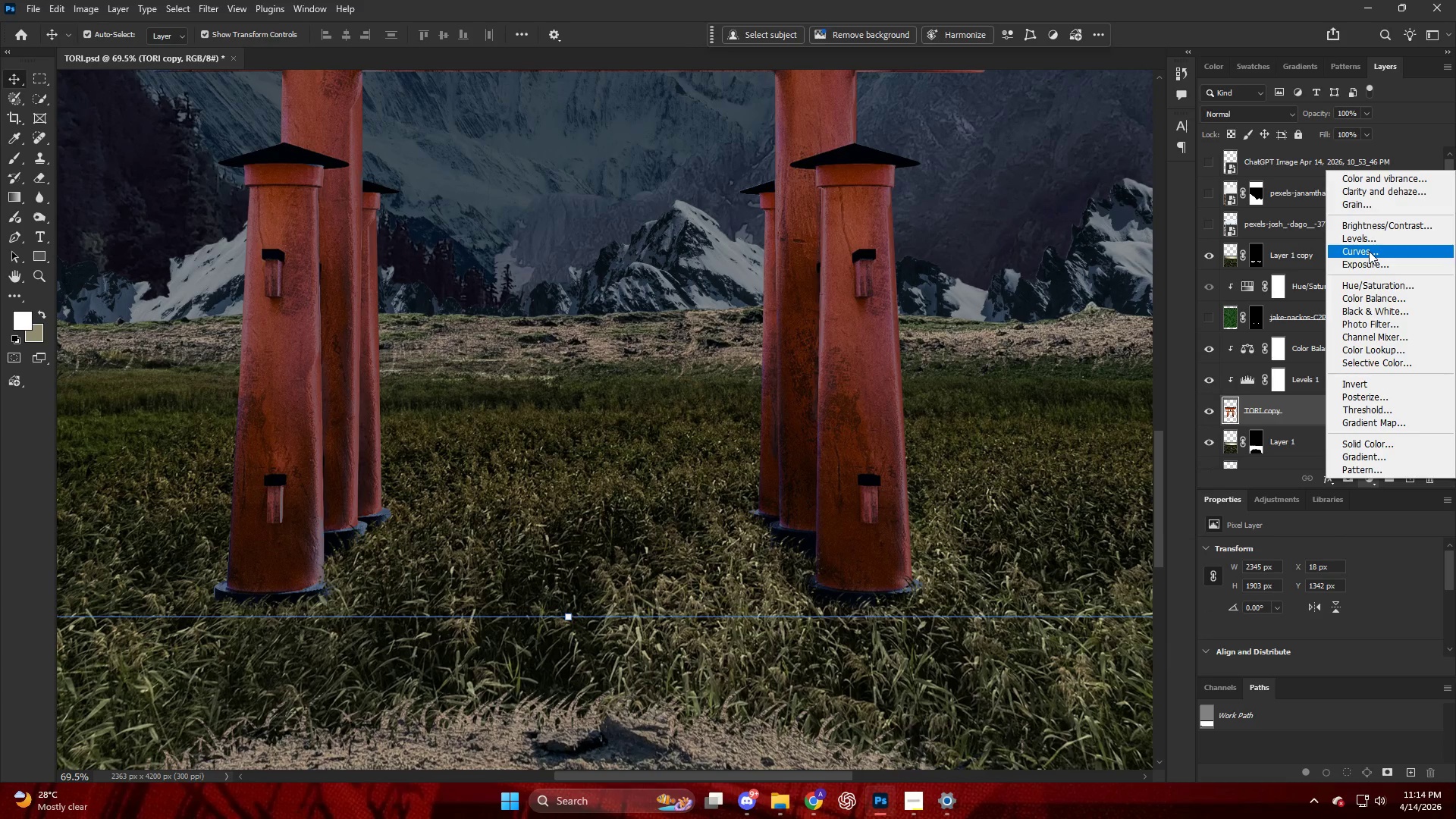 
left_click([1370, 241])
 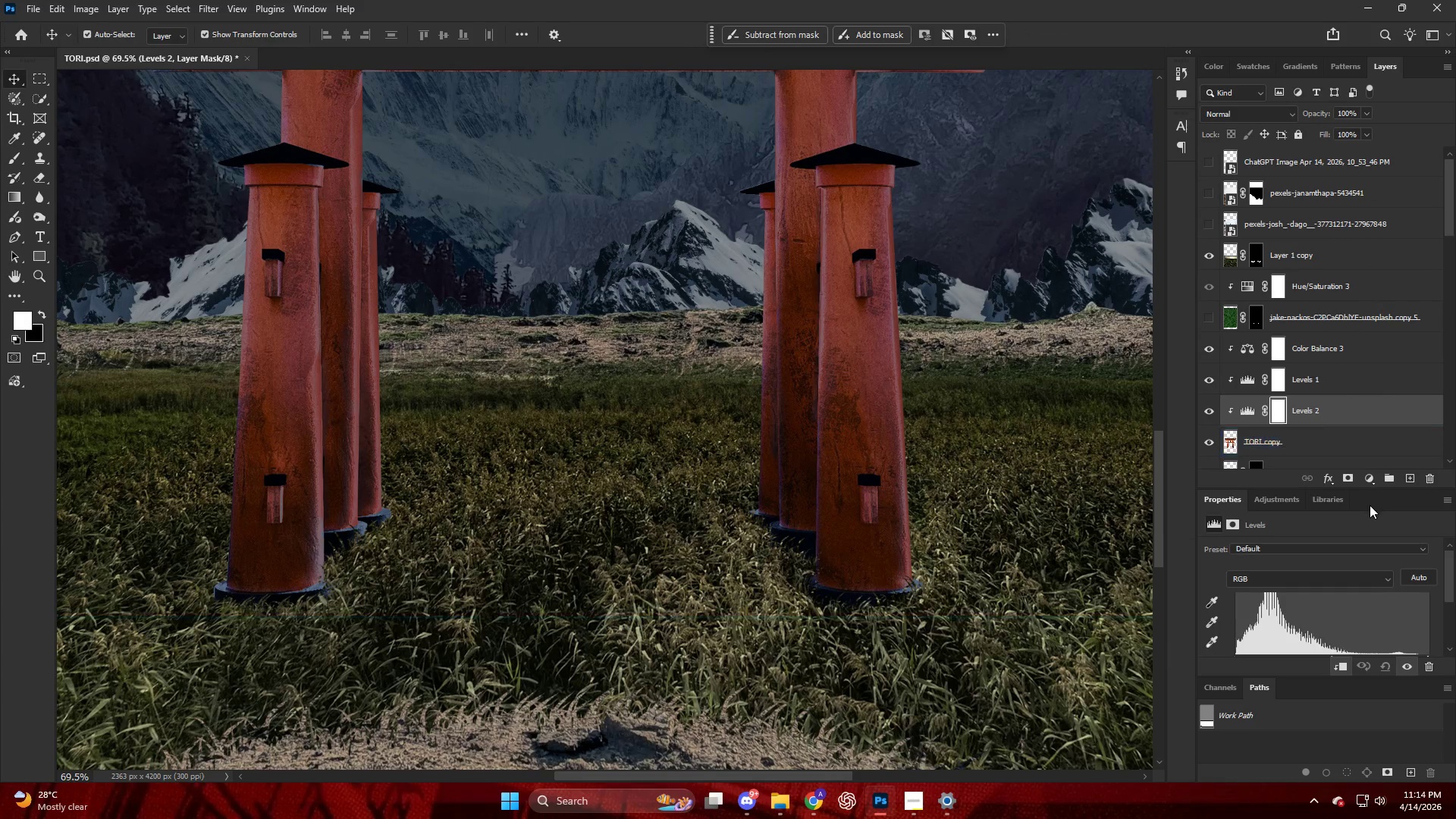 
scroll: coordinate [1394, 603], scroll_direction: down, amount: 11.0
 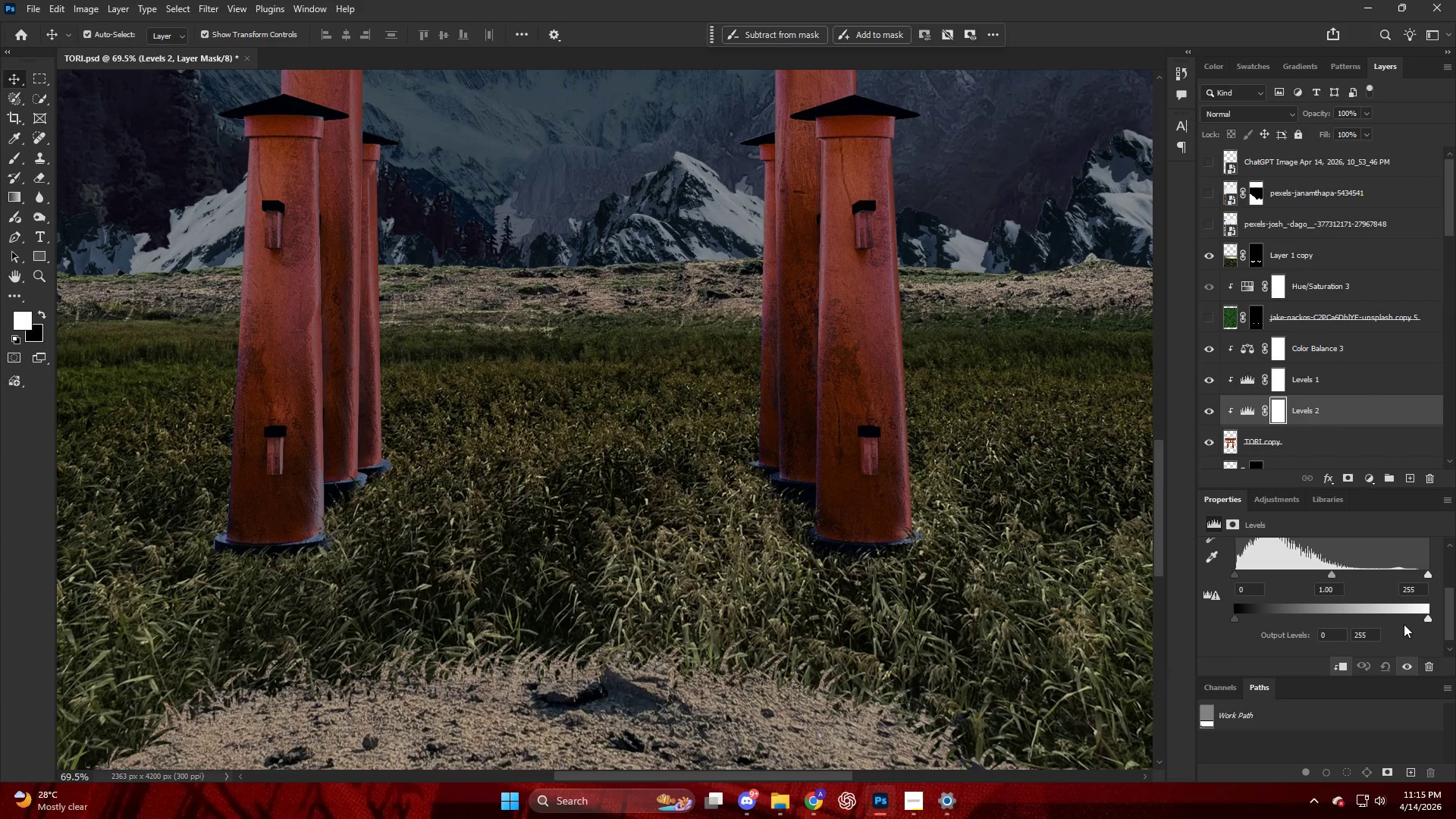 
left_click_drag(start_coordinate=[1426, 619], to_coordinate=[1356, 623])
 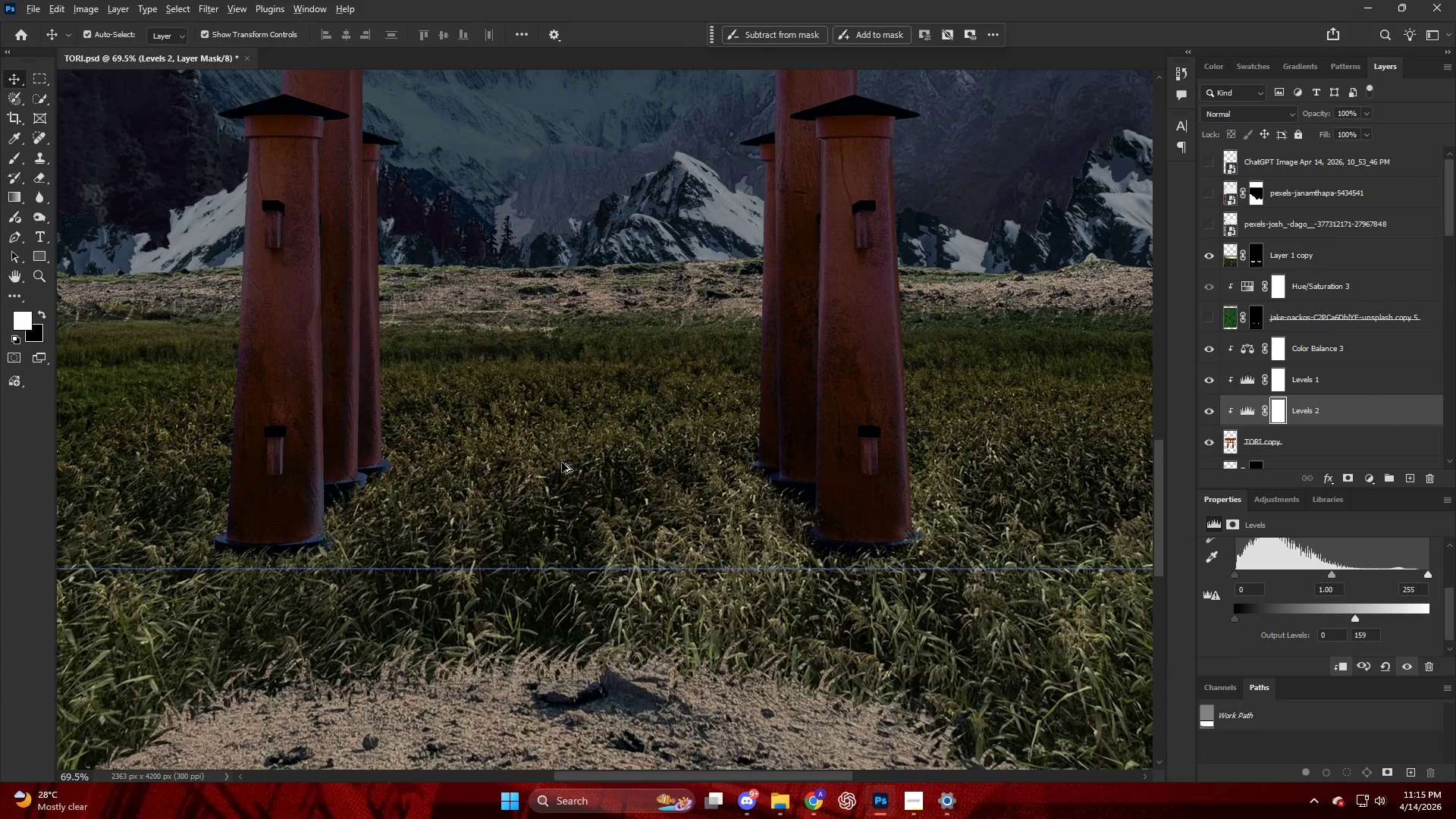 
hold_key(key=AltLeft, duration=0.52)
 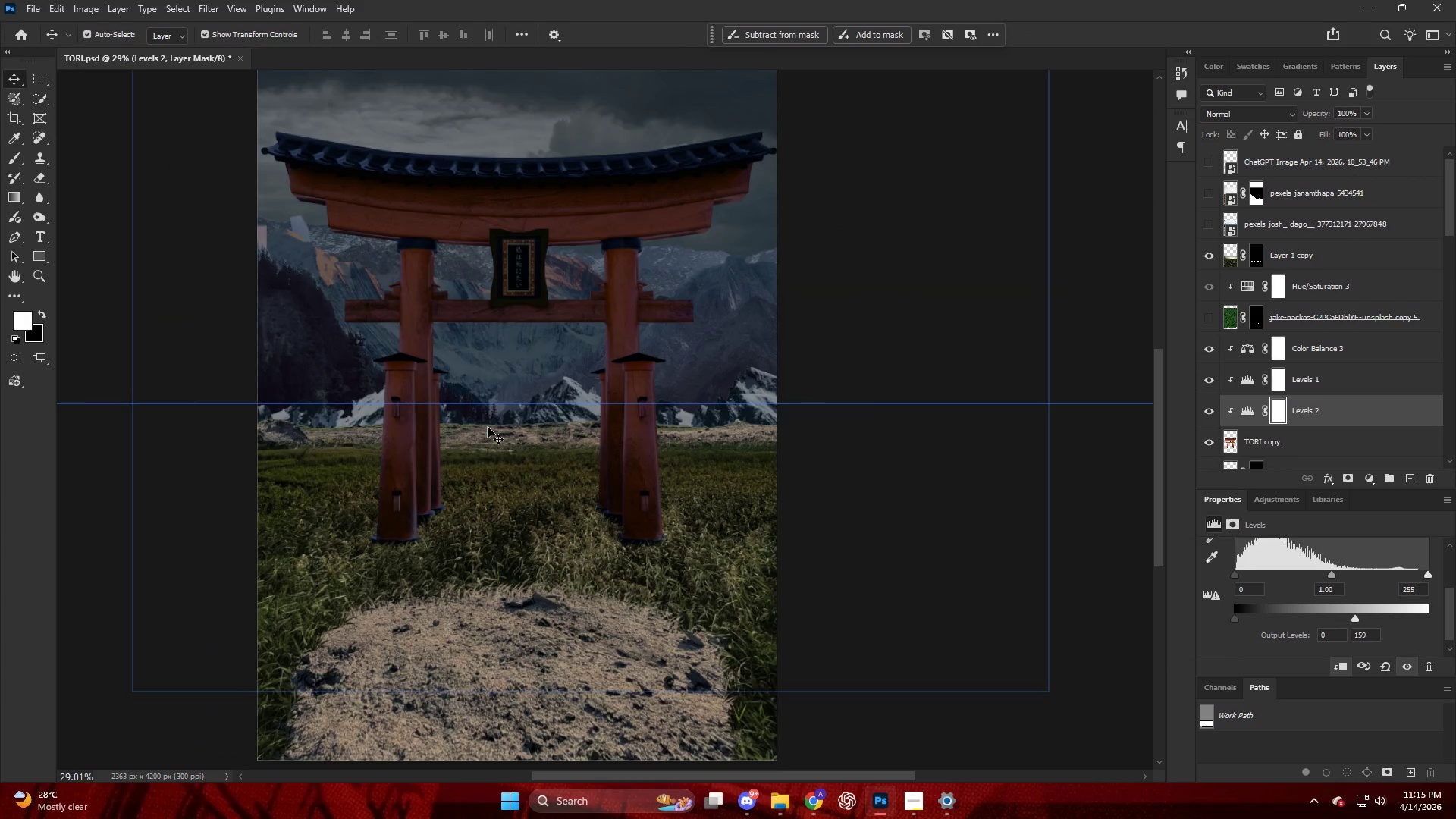 
key(Alt+AltLeft)
 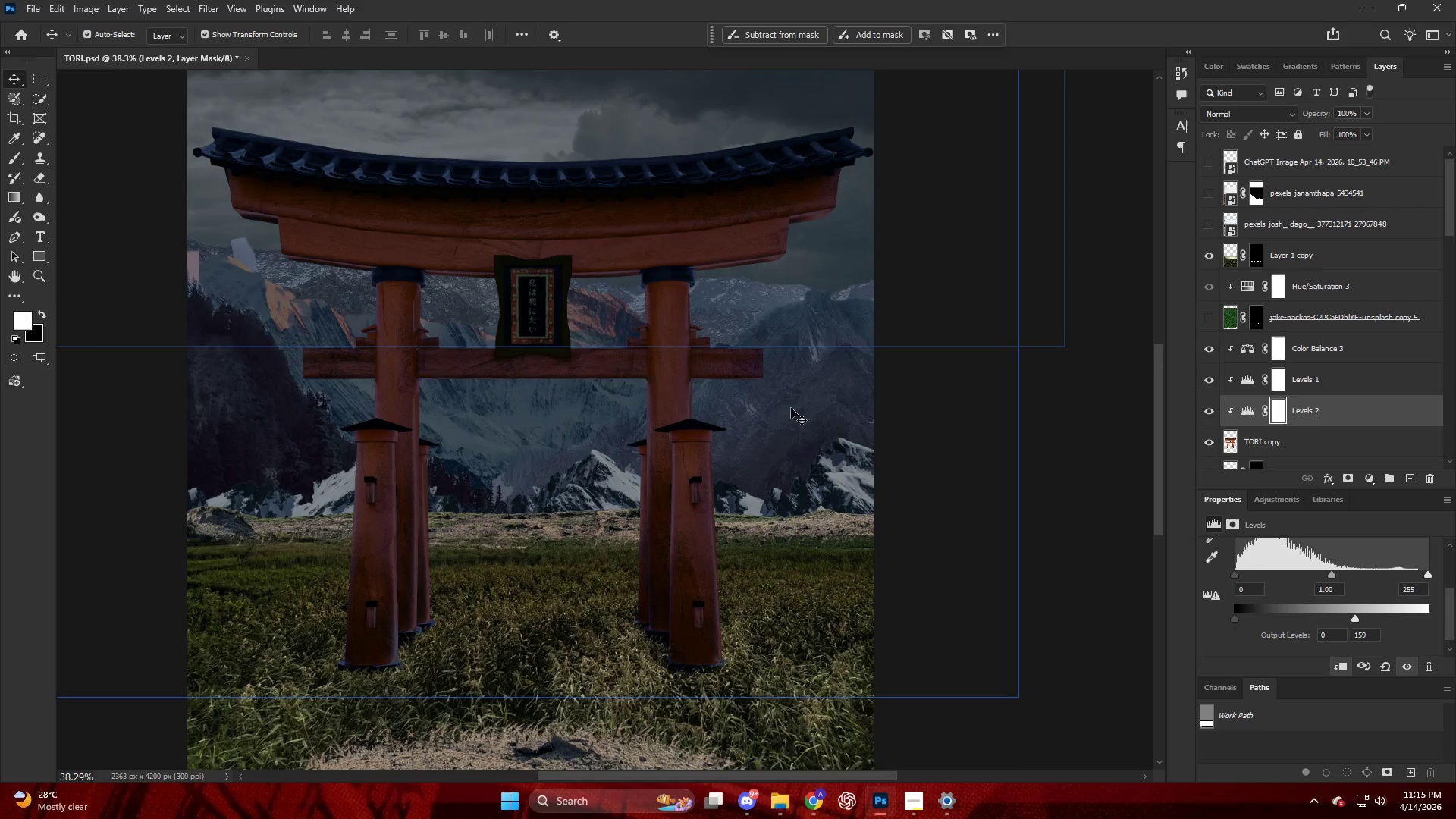 
scroll: coordinate [475, 425], scroll_direction: up, amount: 5.0
 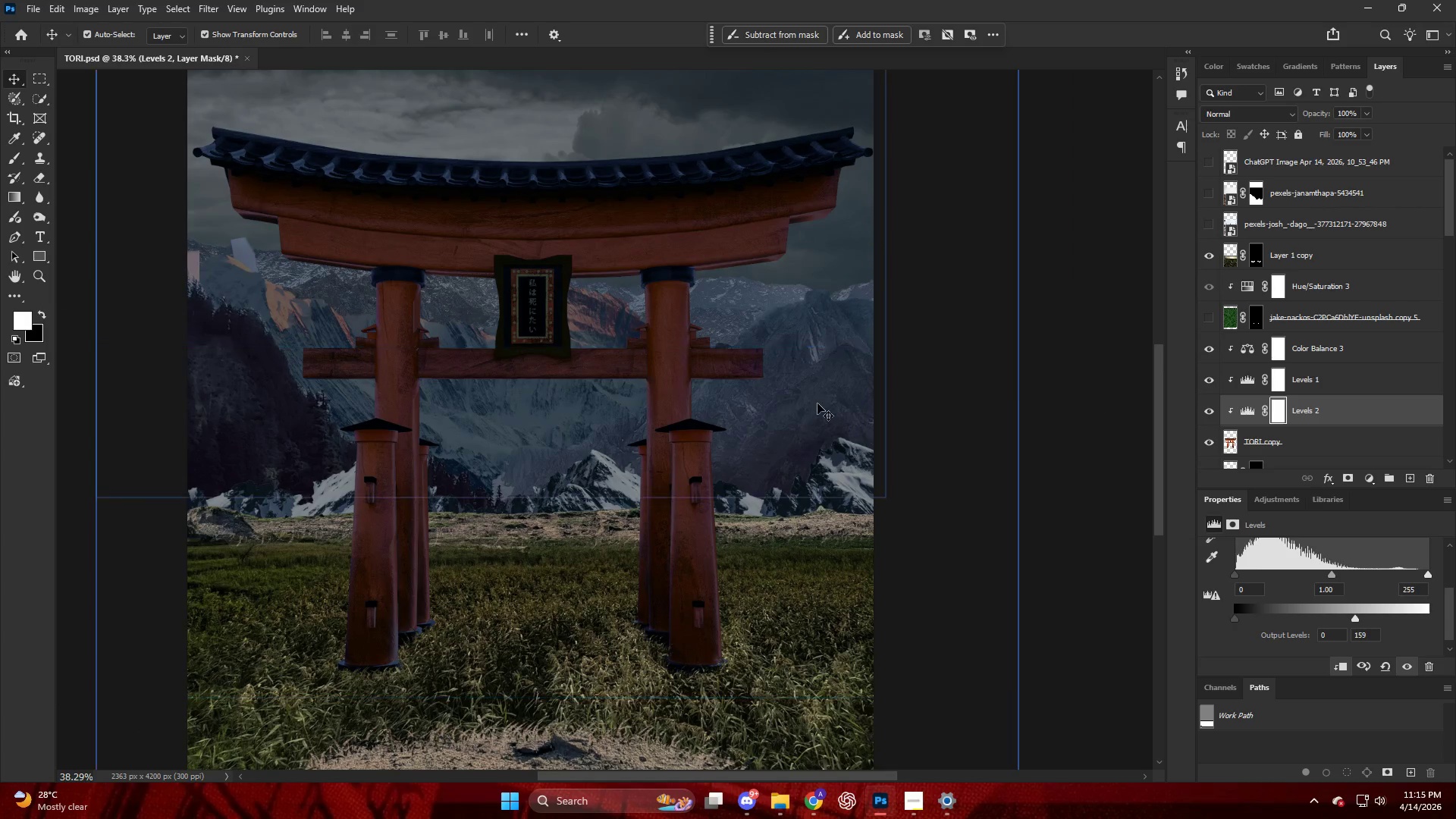 
key(Alt+AltLeft)
 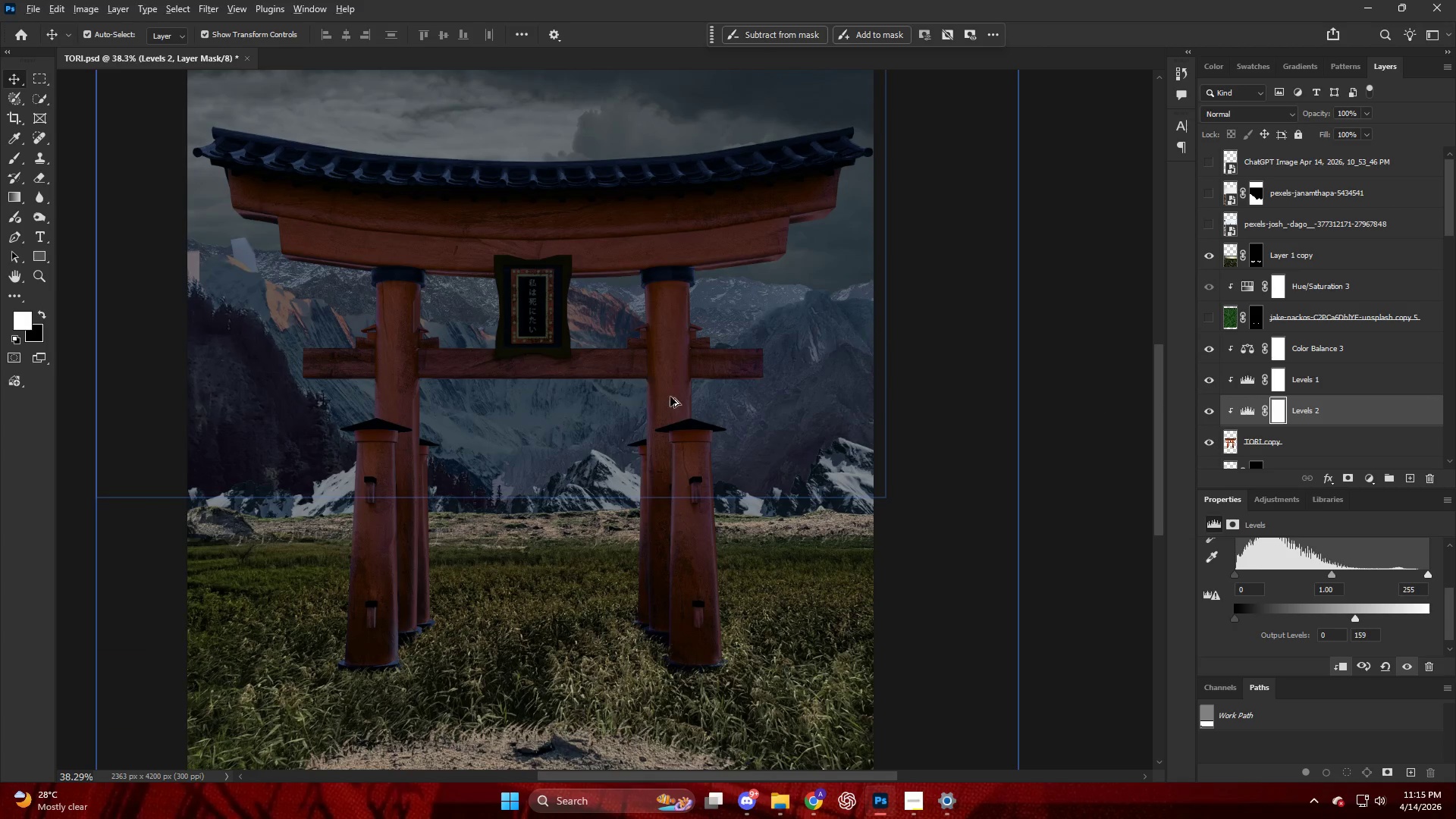 
scroll: coordinate [670, 397], scroll_direction: down, amount: 4.0
 